 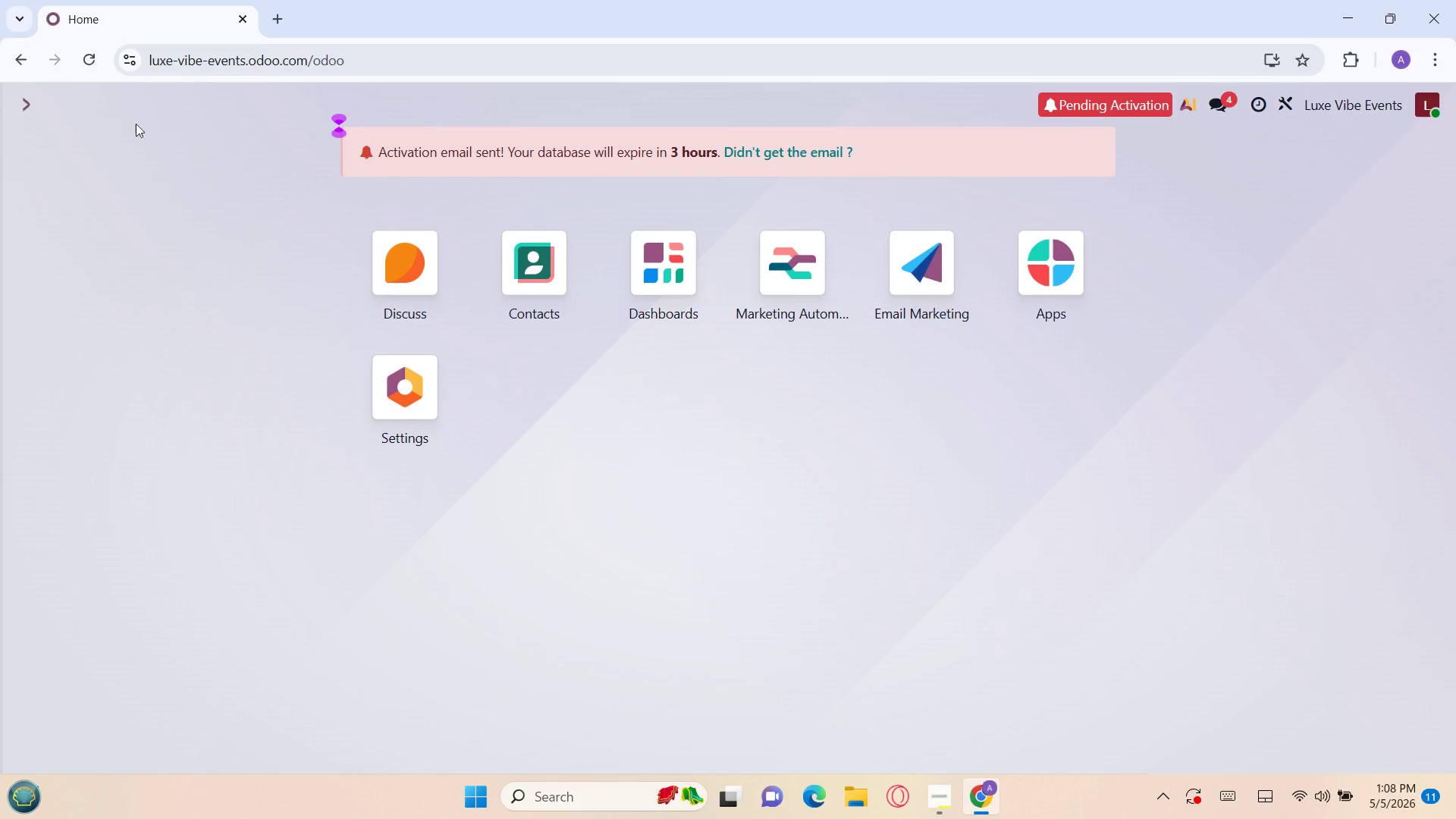 
left_click([912, 267])
 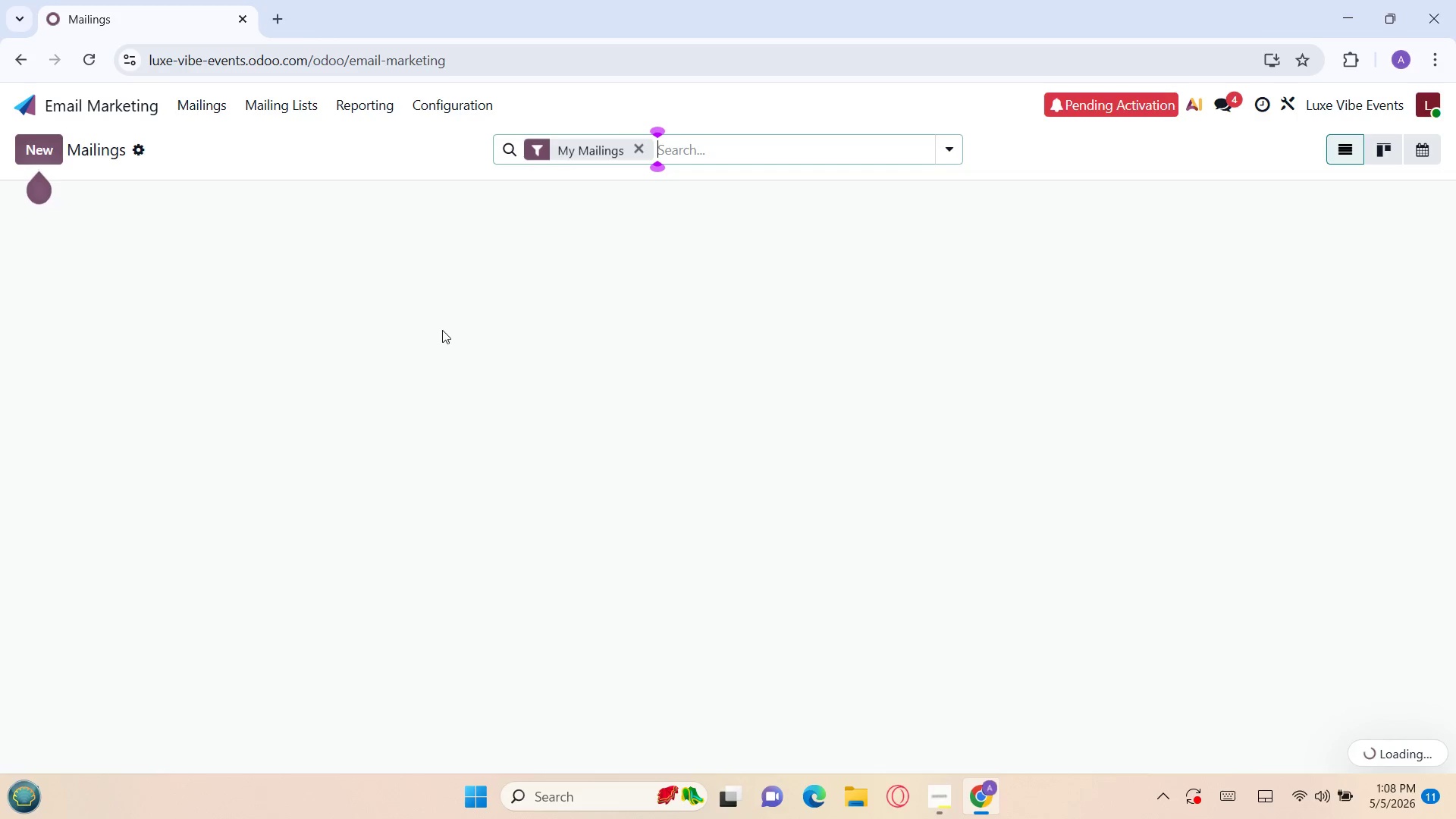 
wait(9.09)
 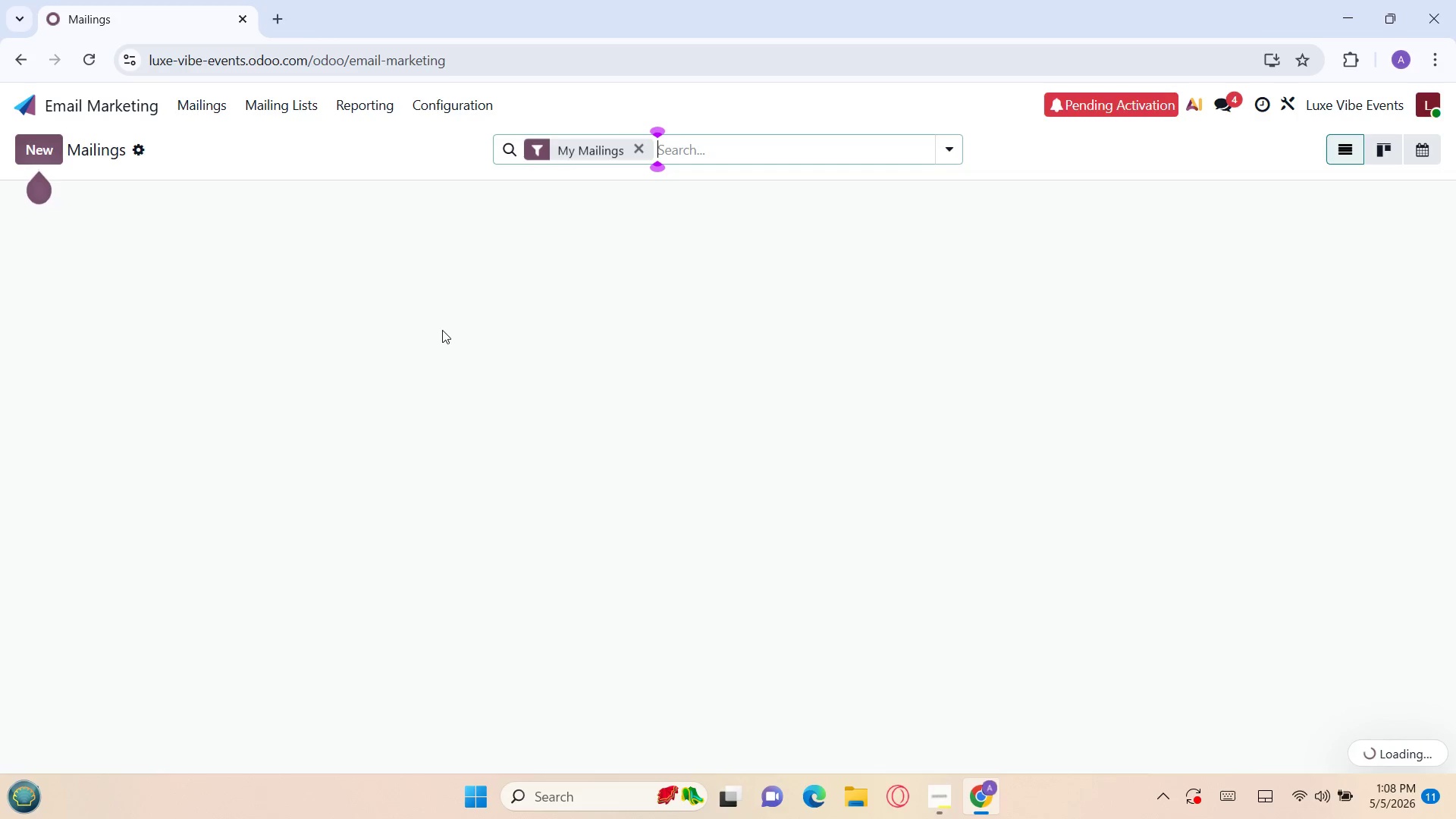 
left_click([29, 146])
 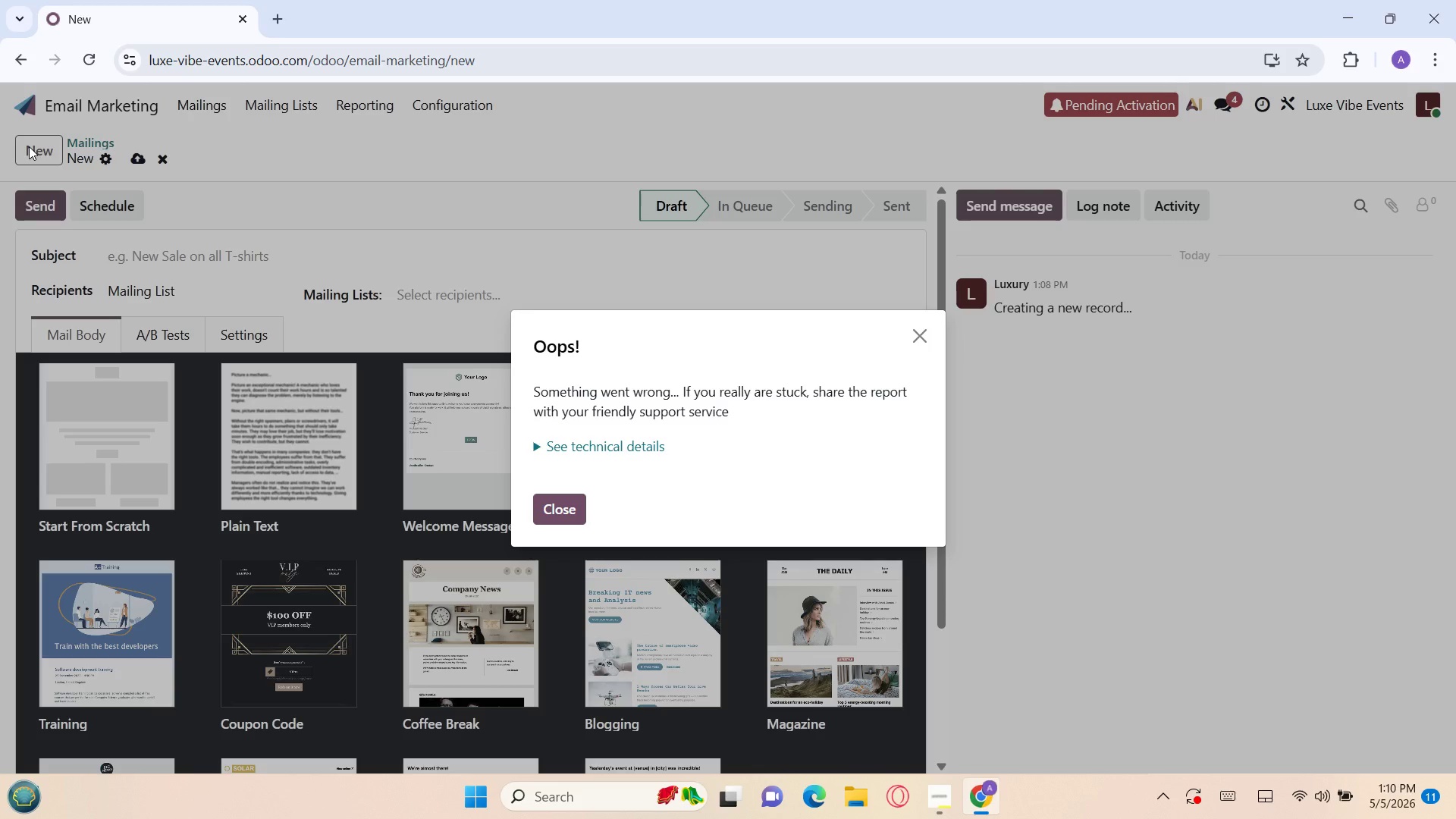 
wait(130.8)
 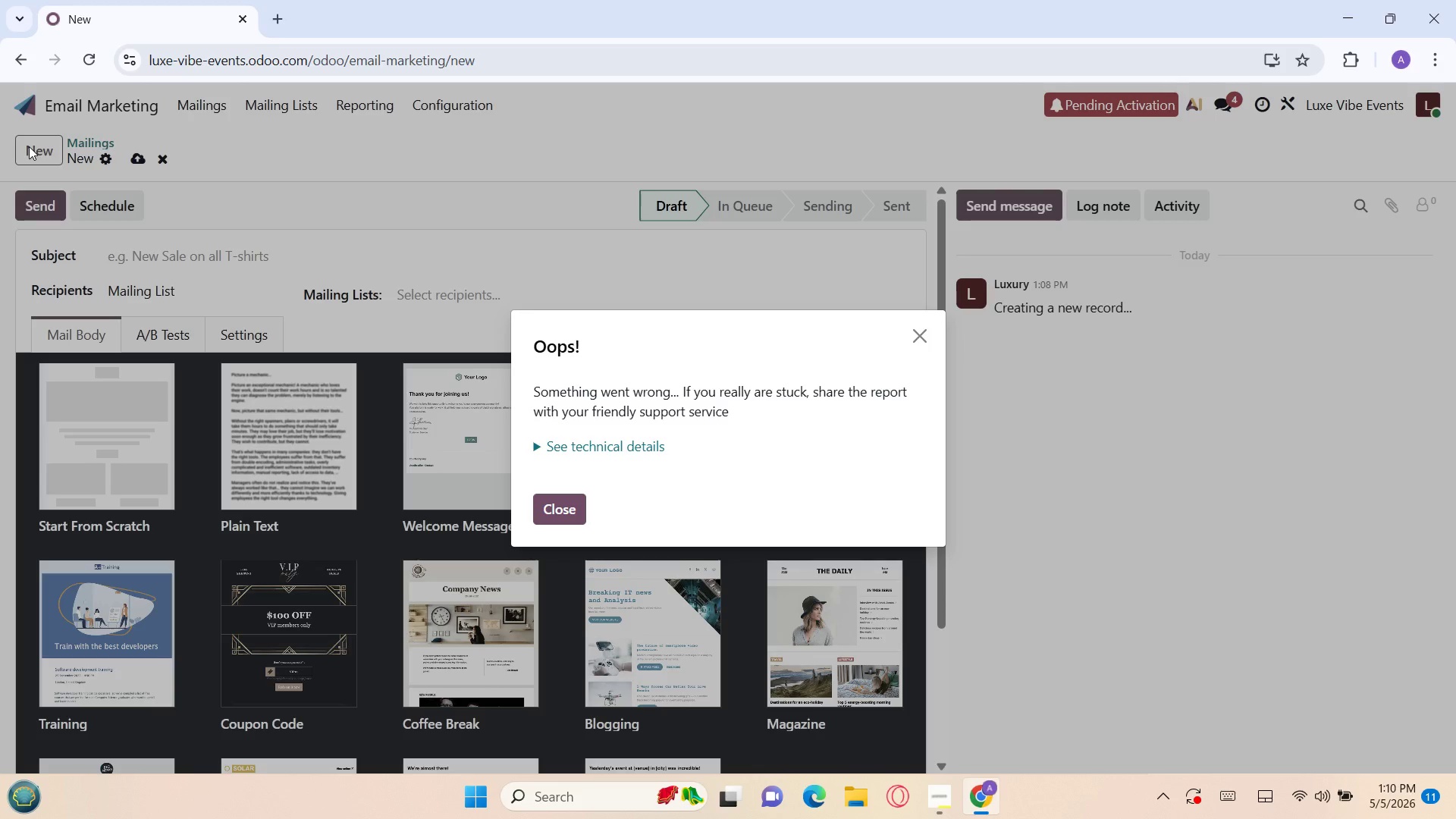 
left_click([913, 331])
 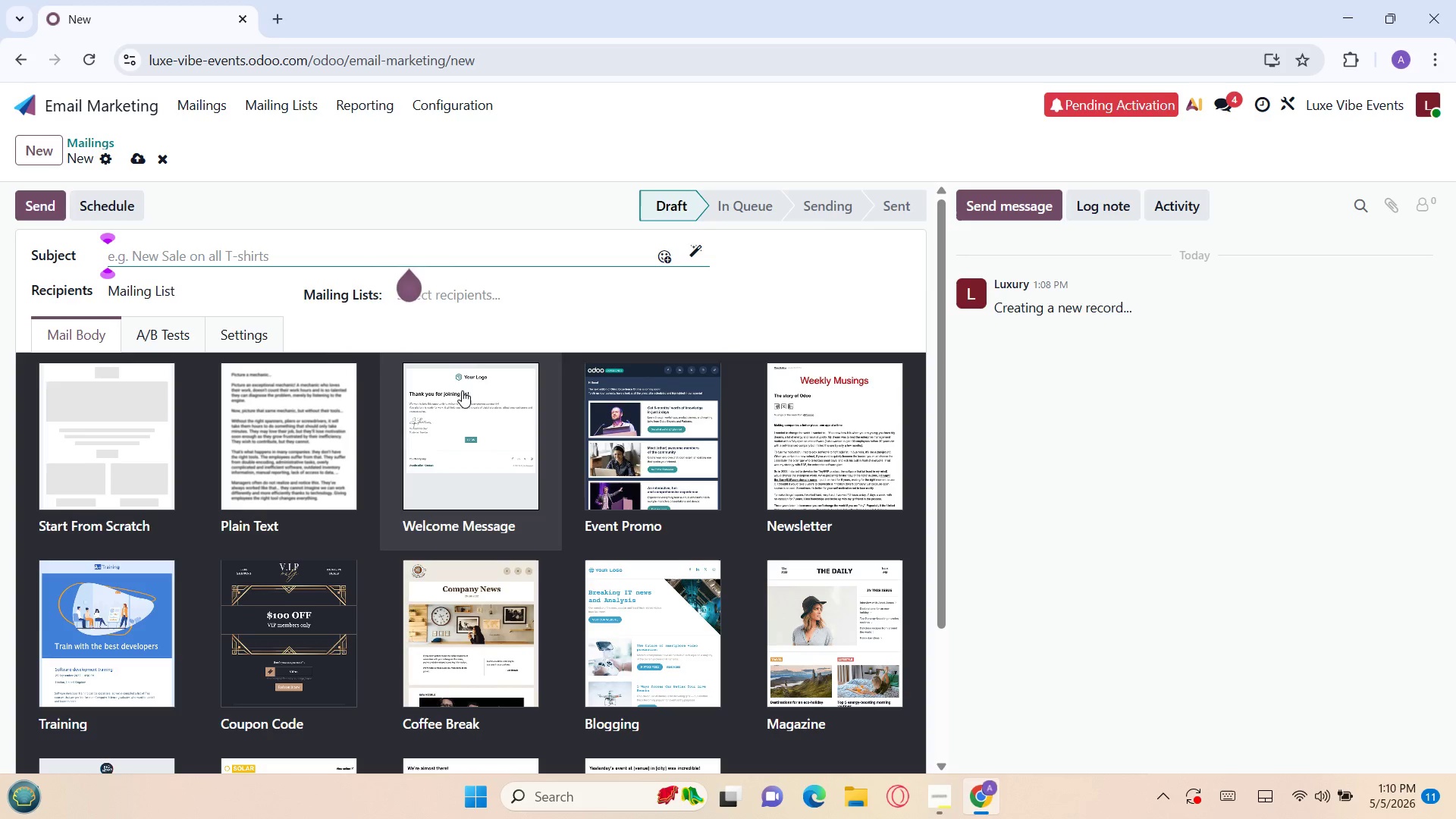 
wait(5.09)
 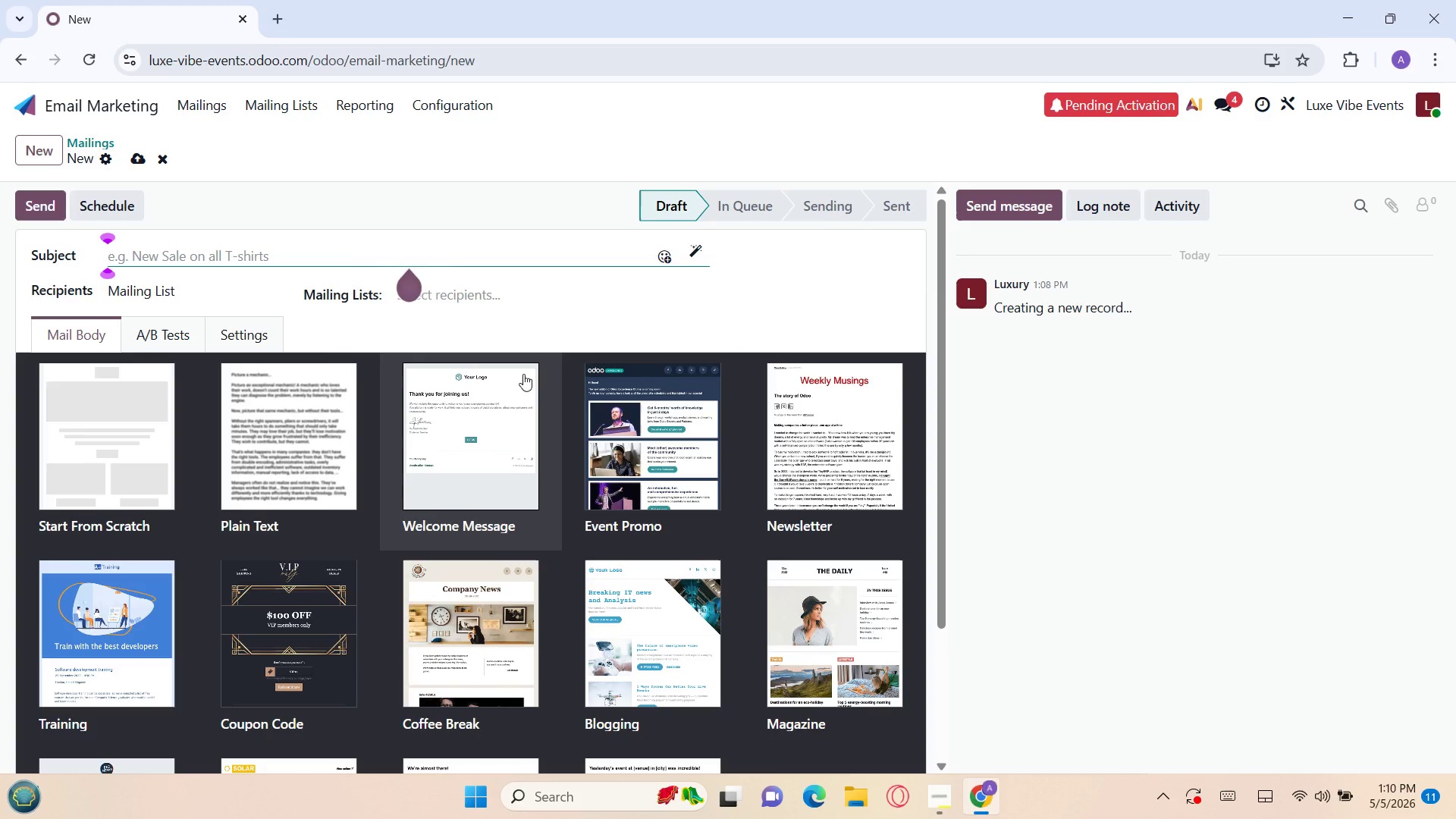 
type(Futue)
key(Backspace)
type(re of Work Real Event )
 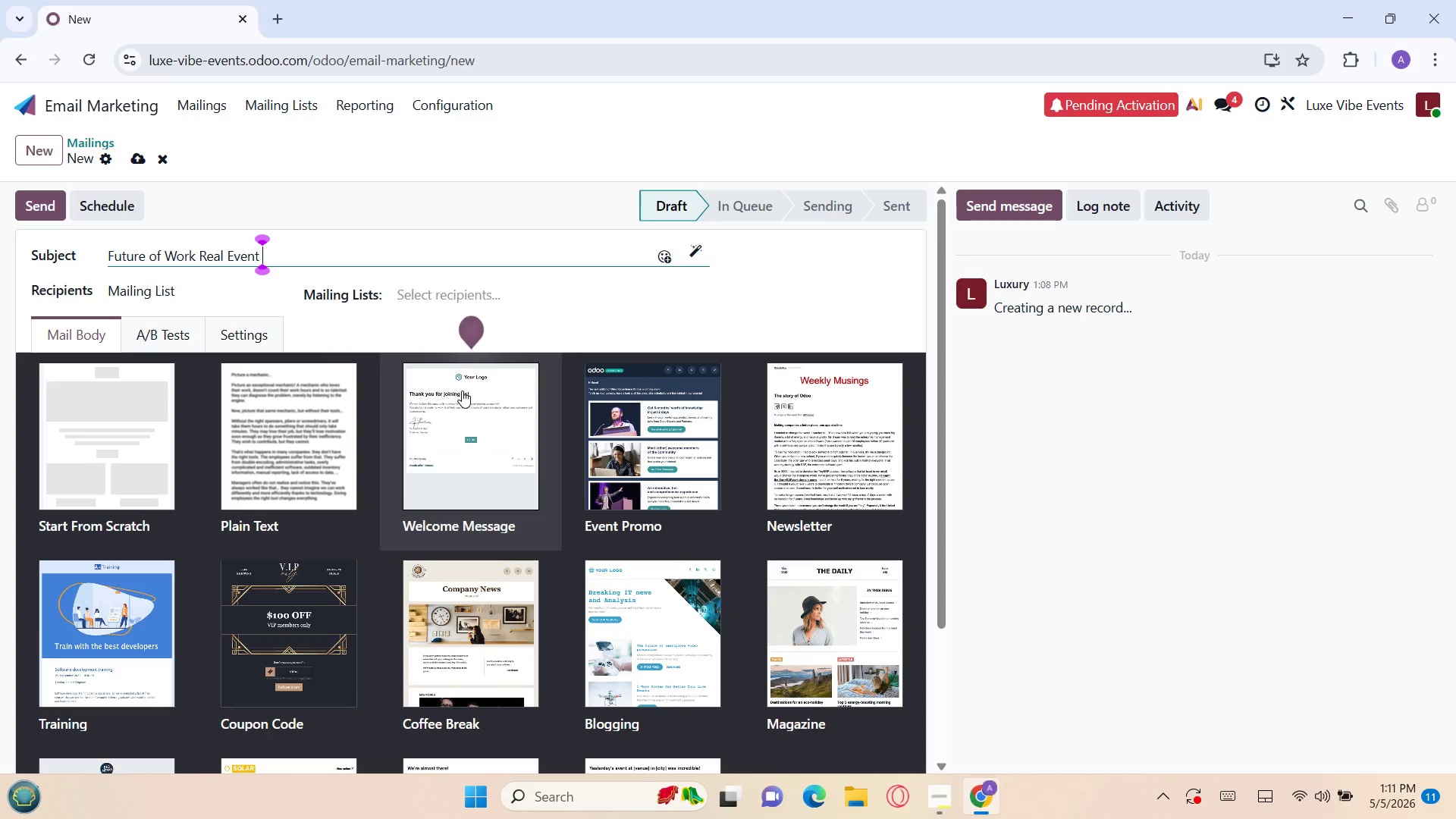 
type(ROL)
key(Backspace)
type(I for {{object.company_id.name}})
 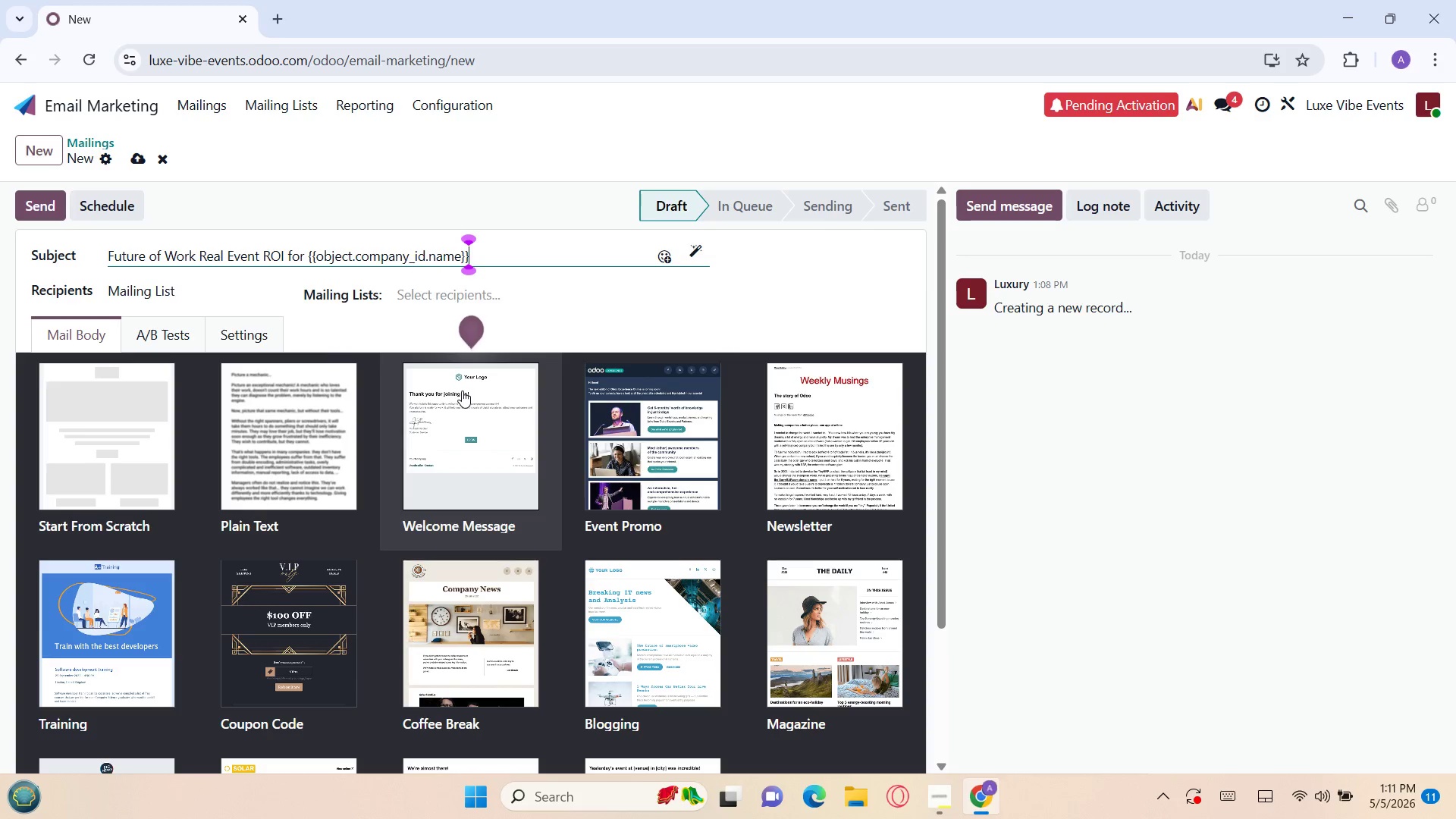 
left_click([129, 424])
 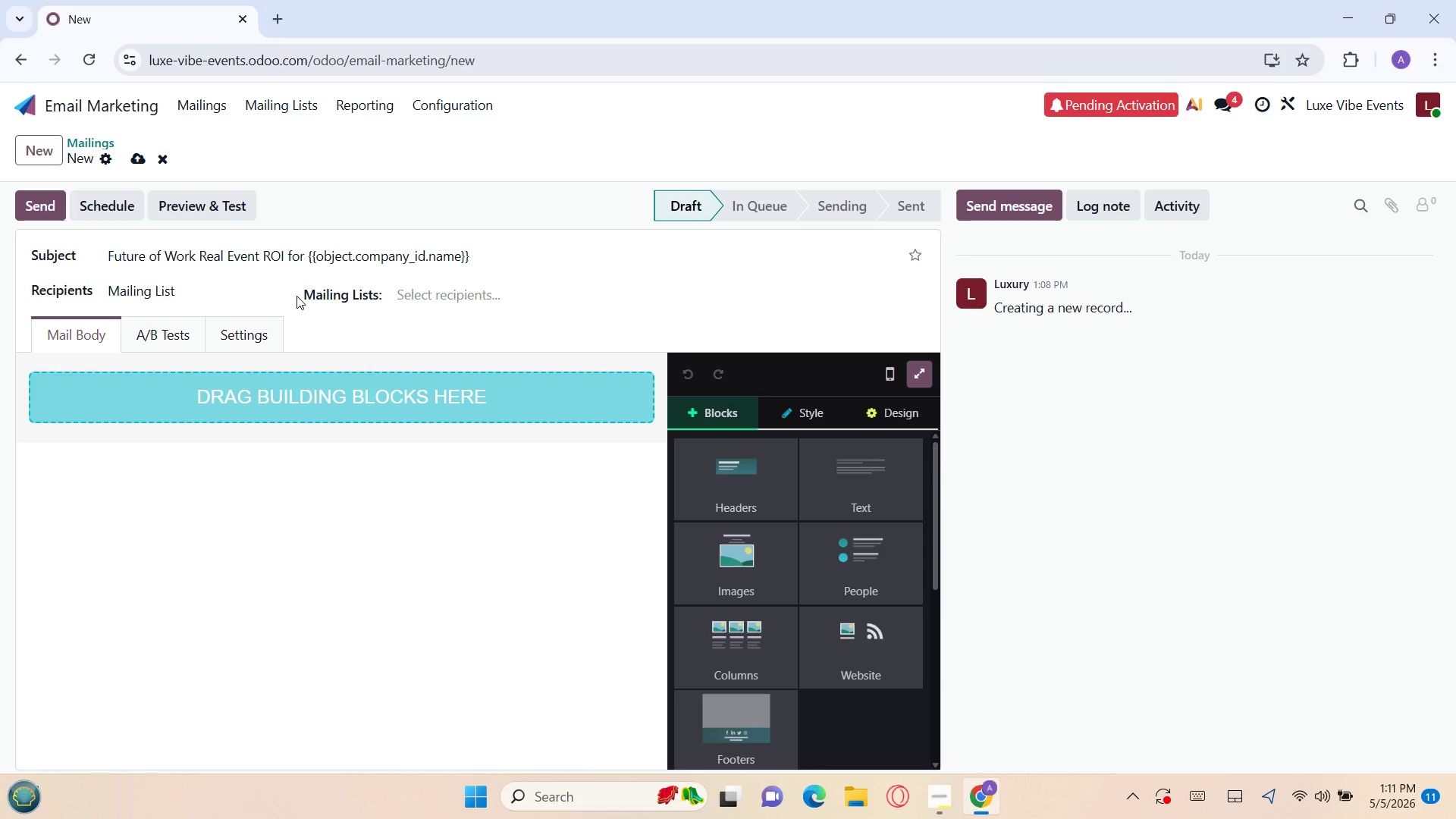 
left_click([413, 286])
 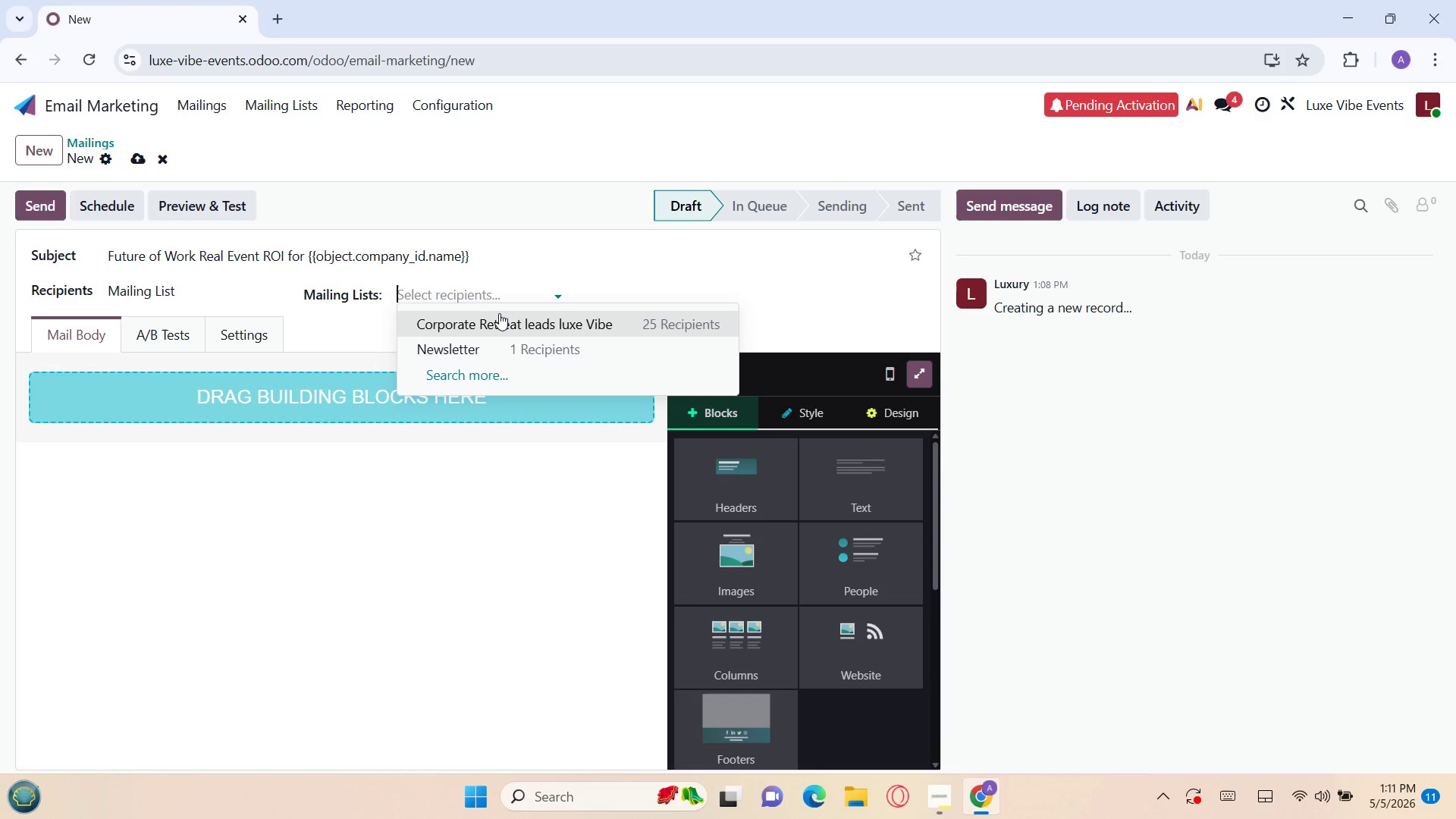 
left_click([502, 318])
 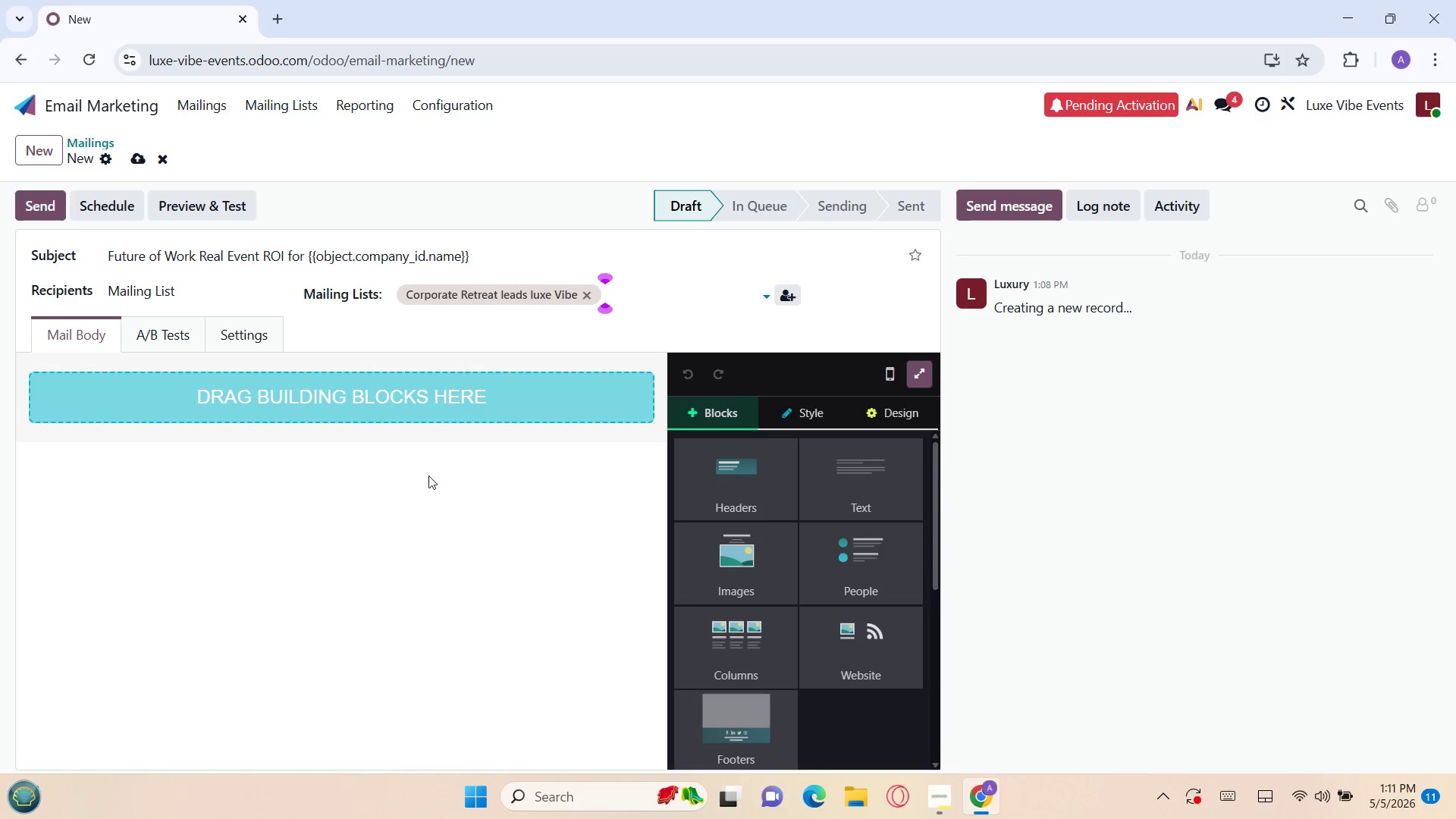 
left_click([424, 497])
 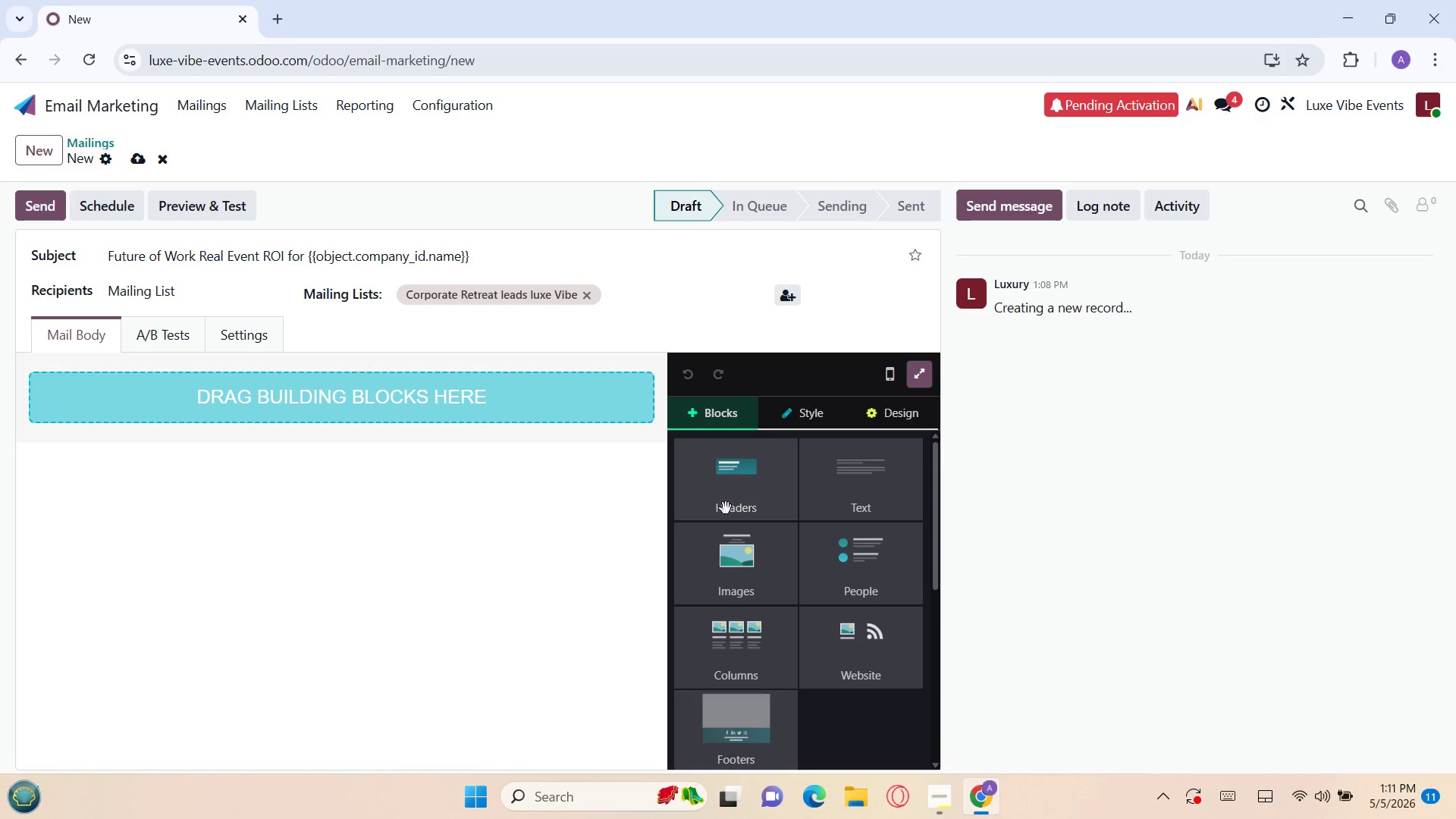 
left_click([733, 549])
 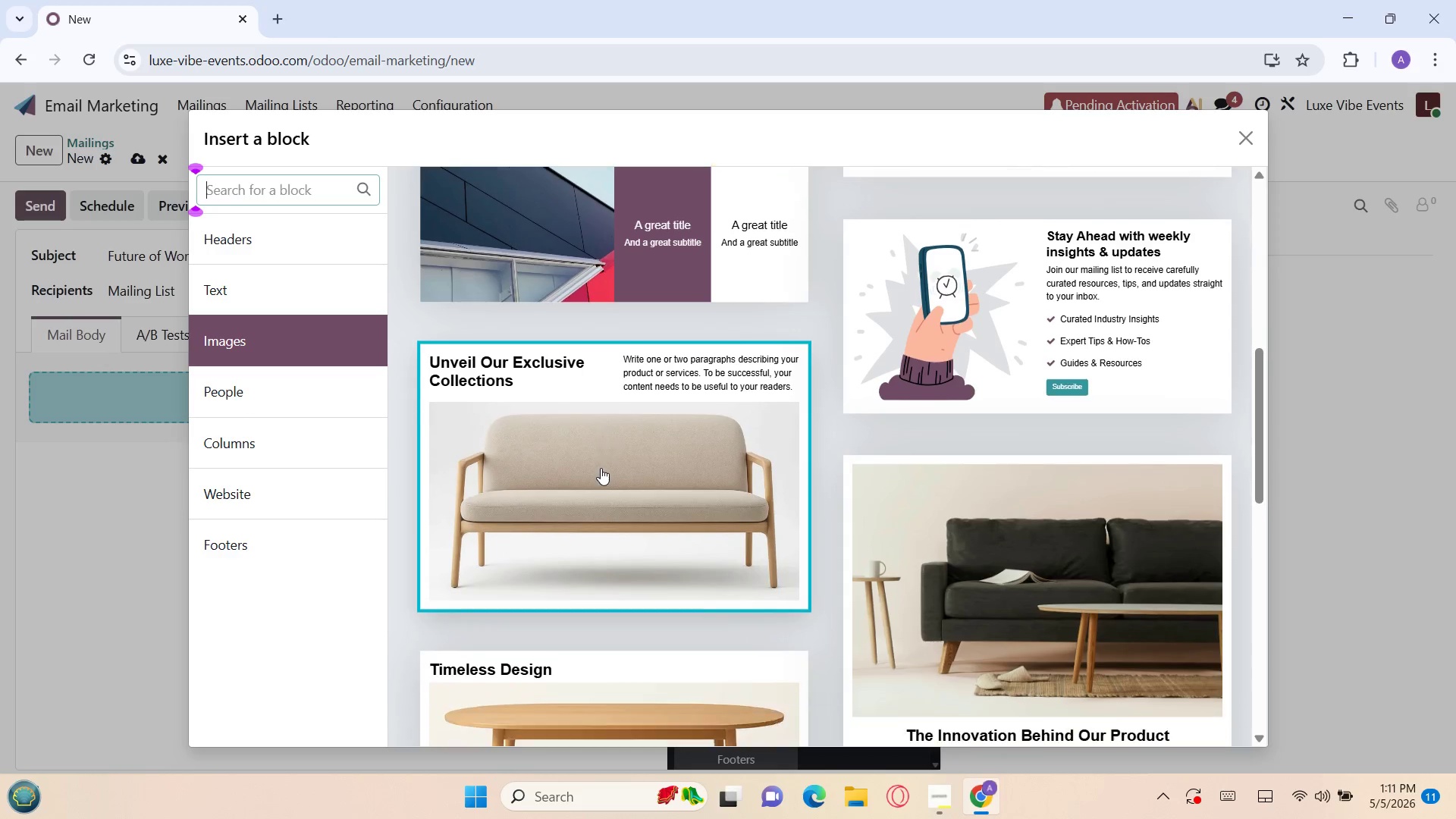 
left_click([906, 510])
 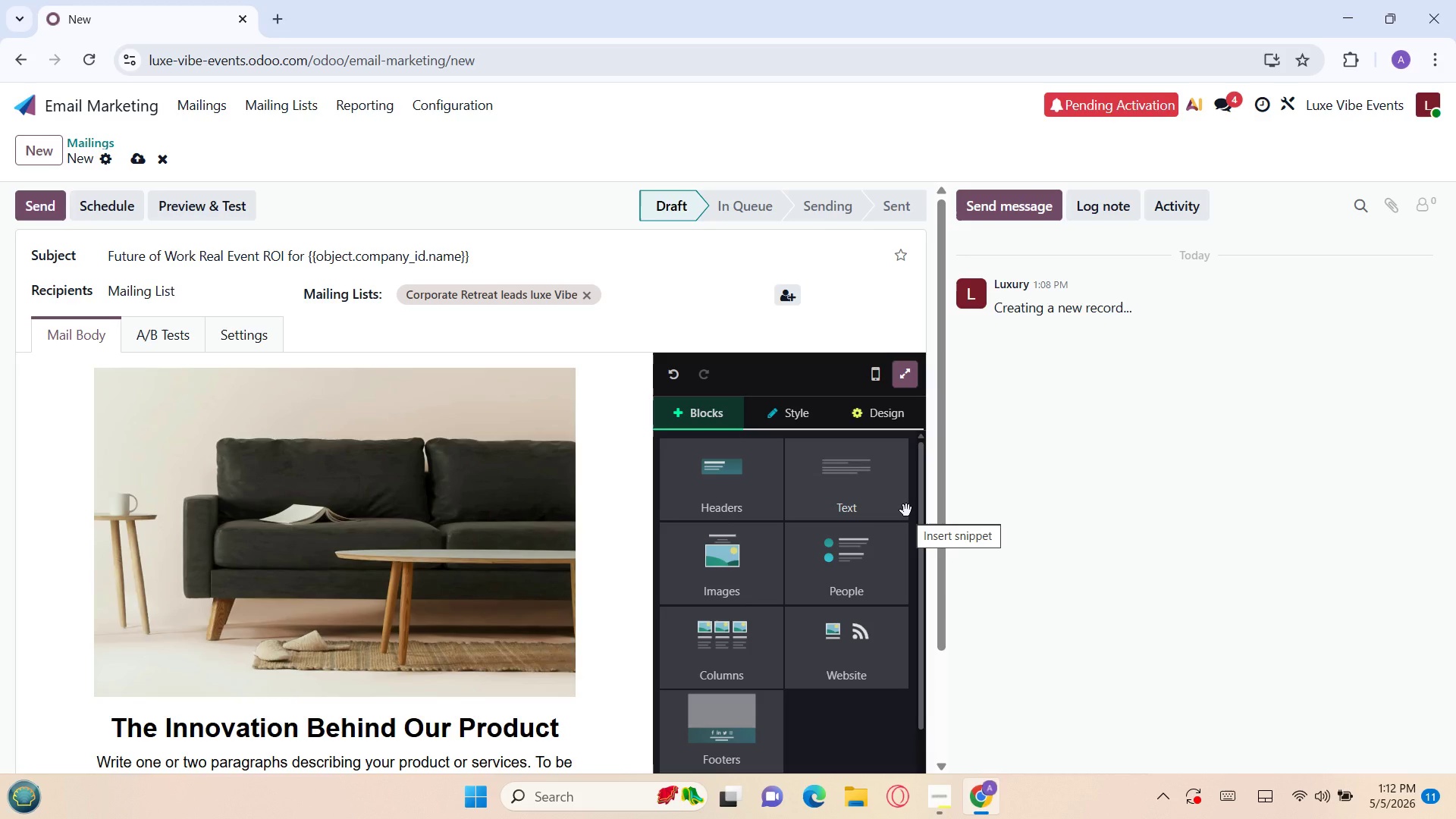 
wait(28.34)
 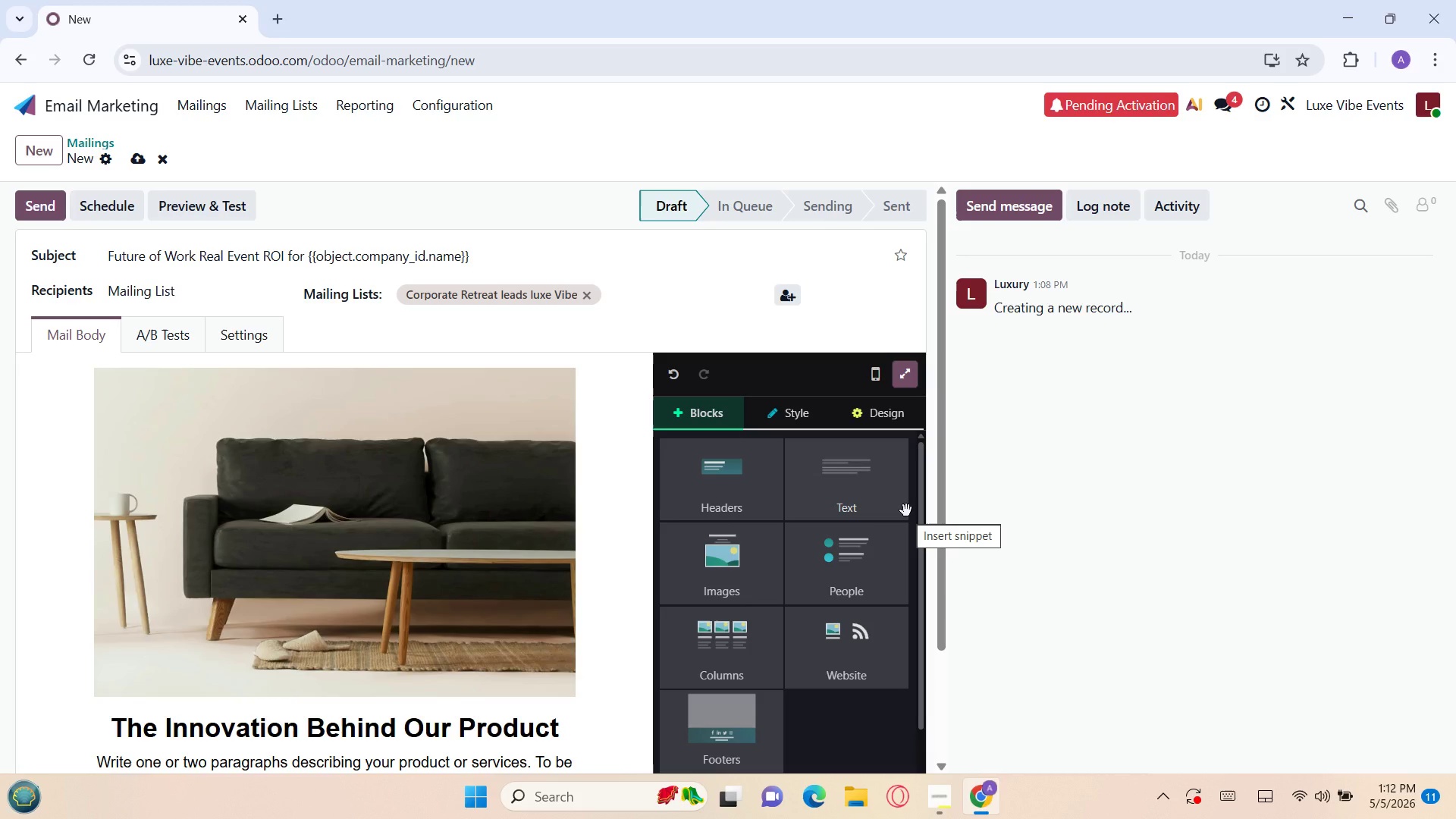 
left_click([224, 338])
 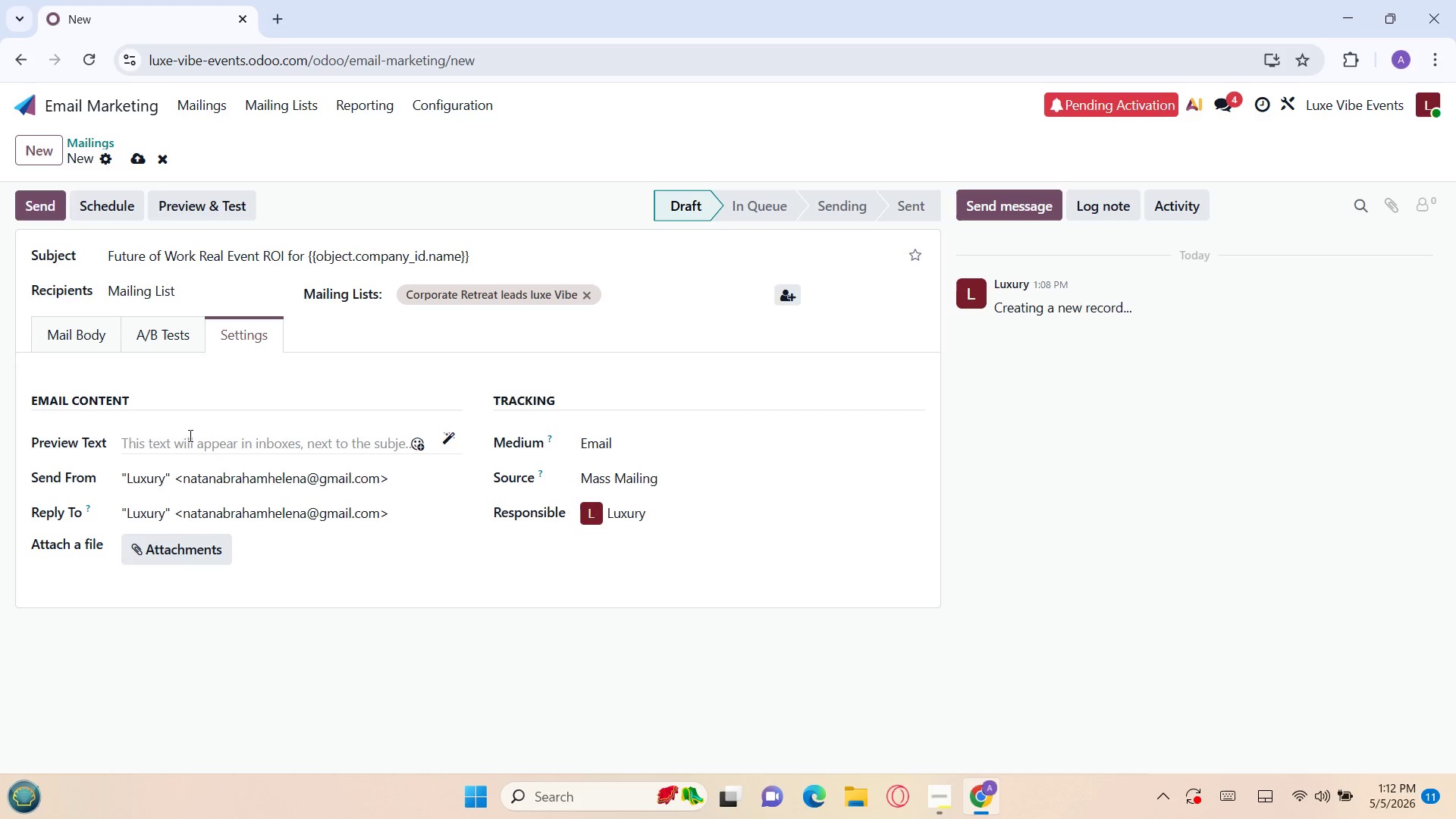 
left_click([189, 444])
 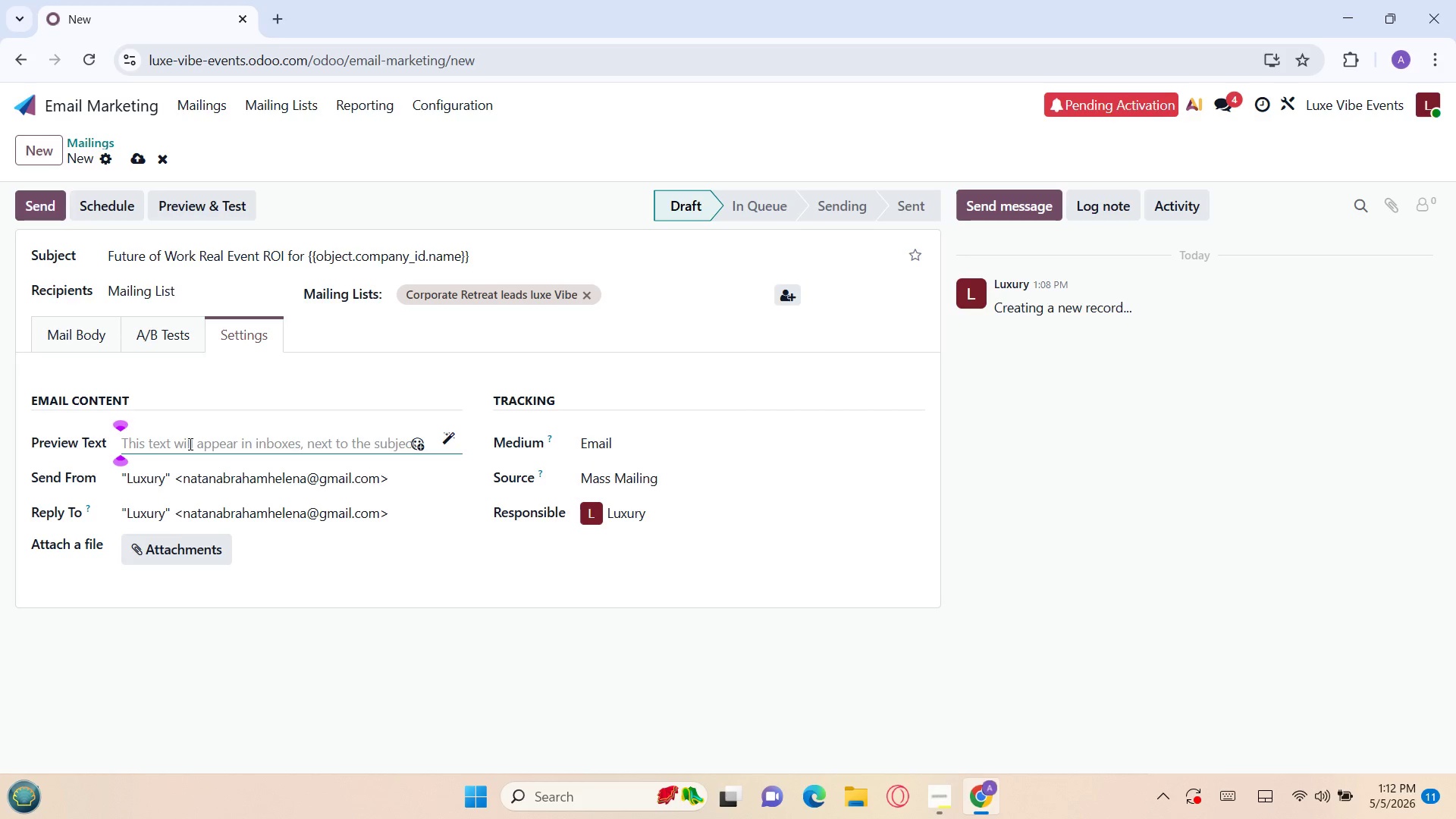 
type(how)
 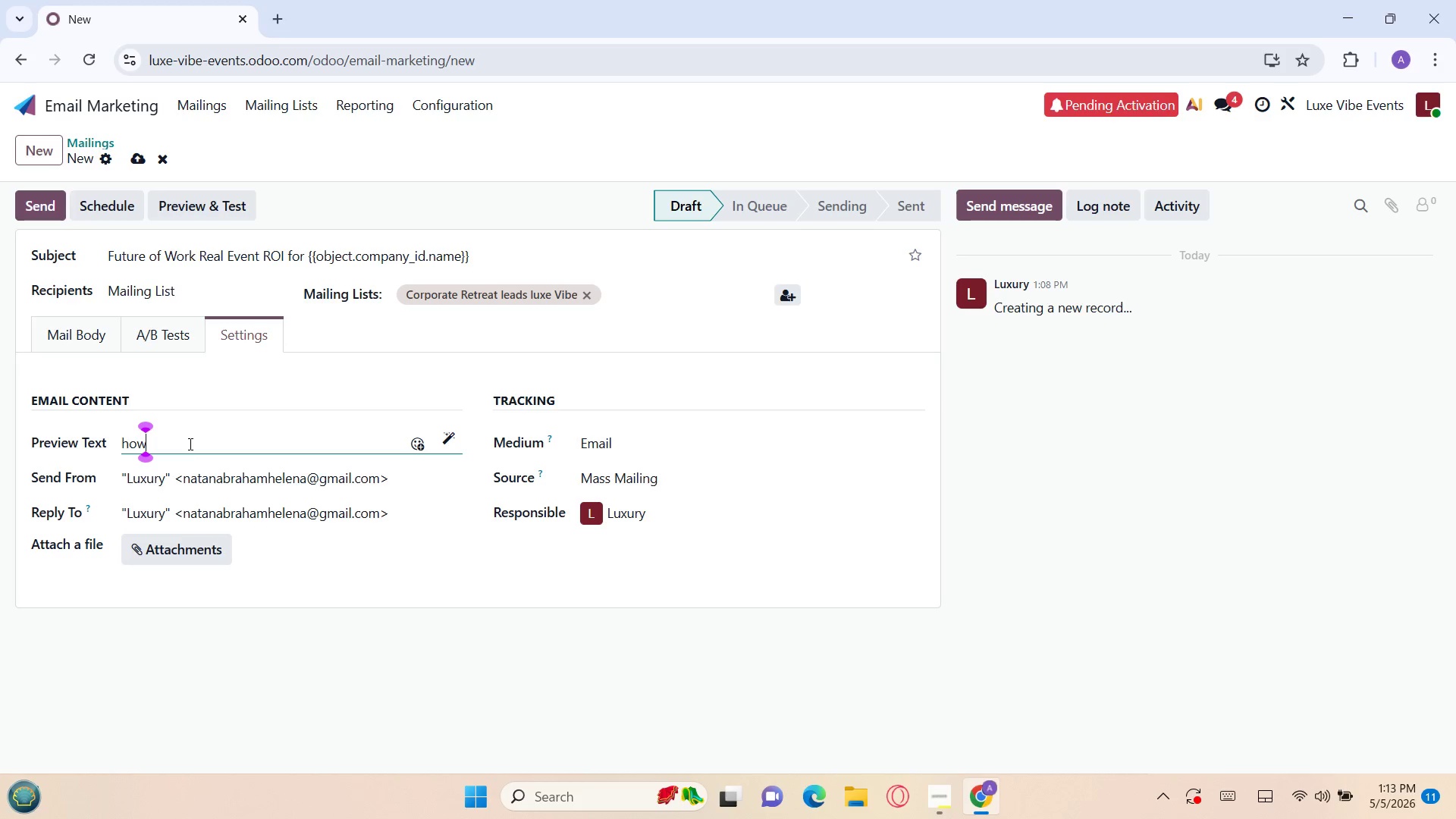 
wait(44.27)
 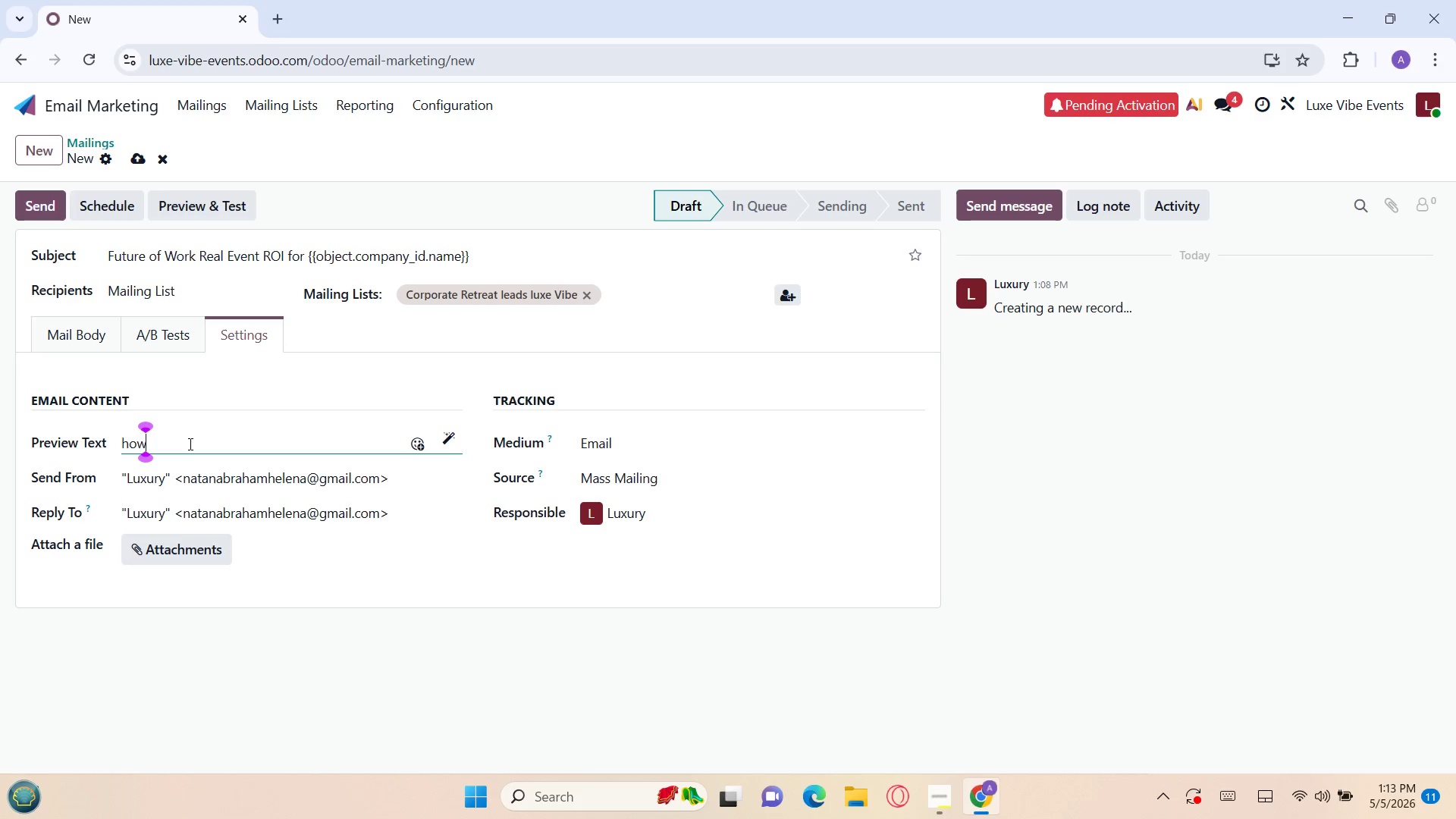 
key(Space)
 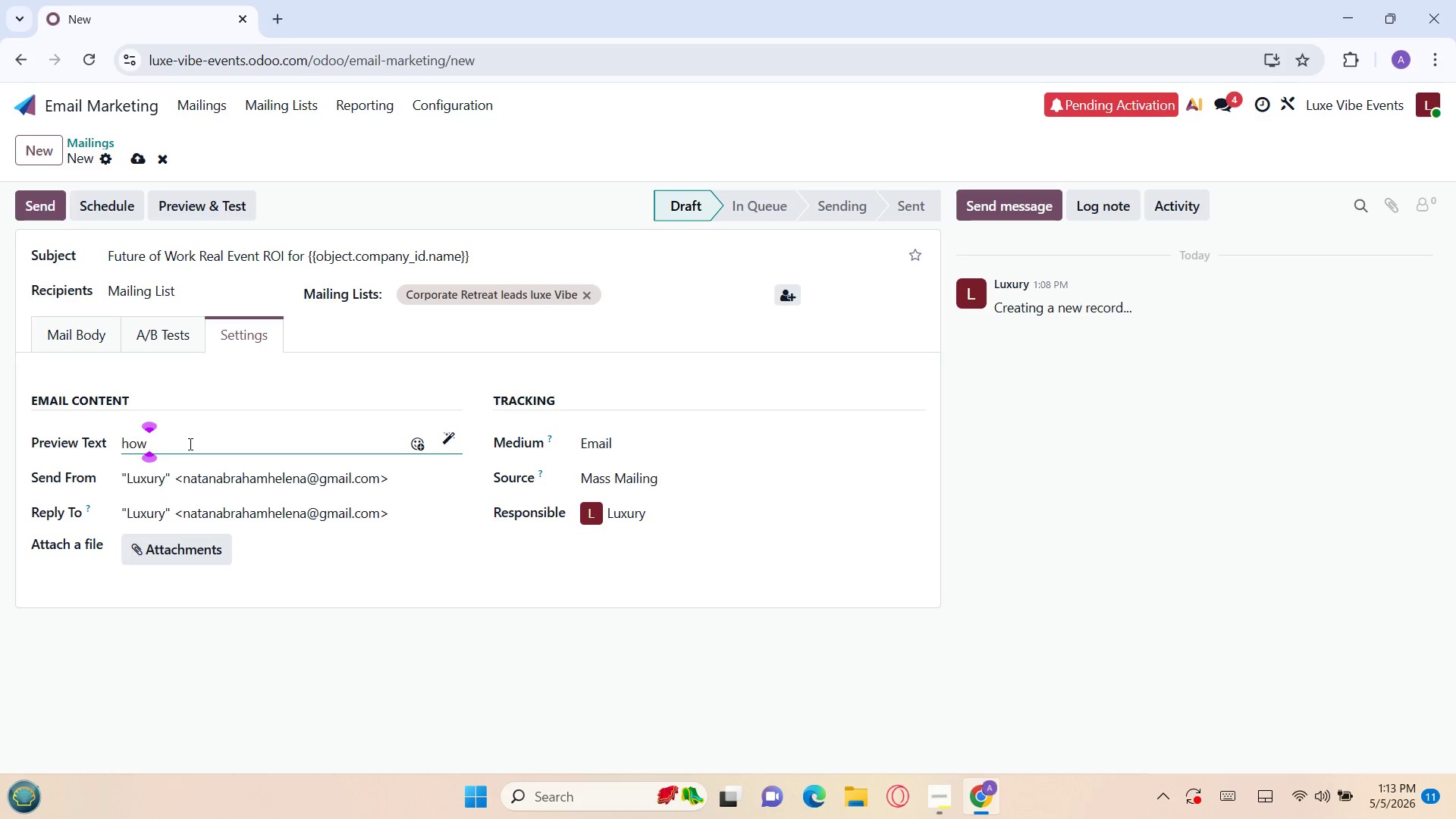 
wait(18.11)
 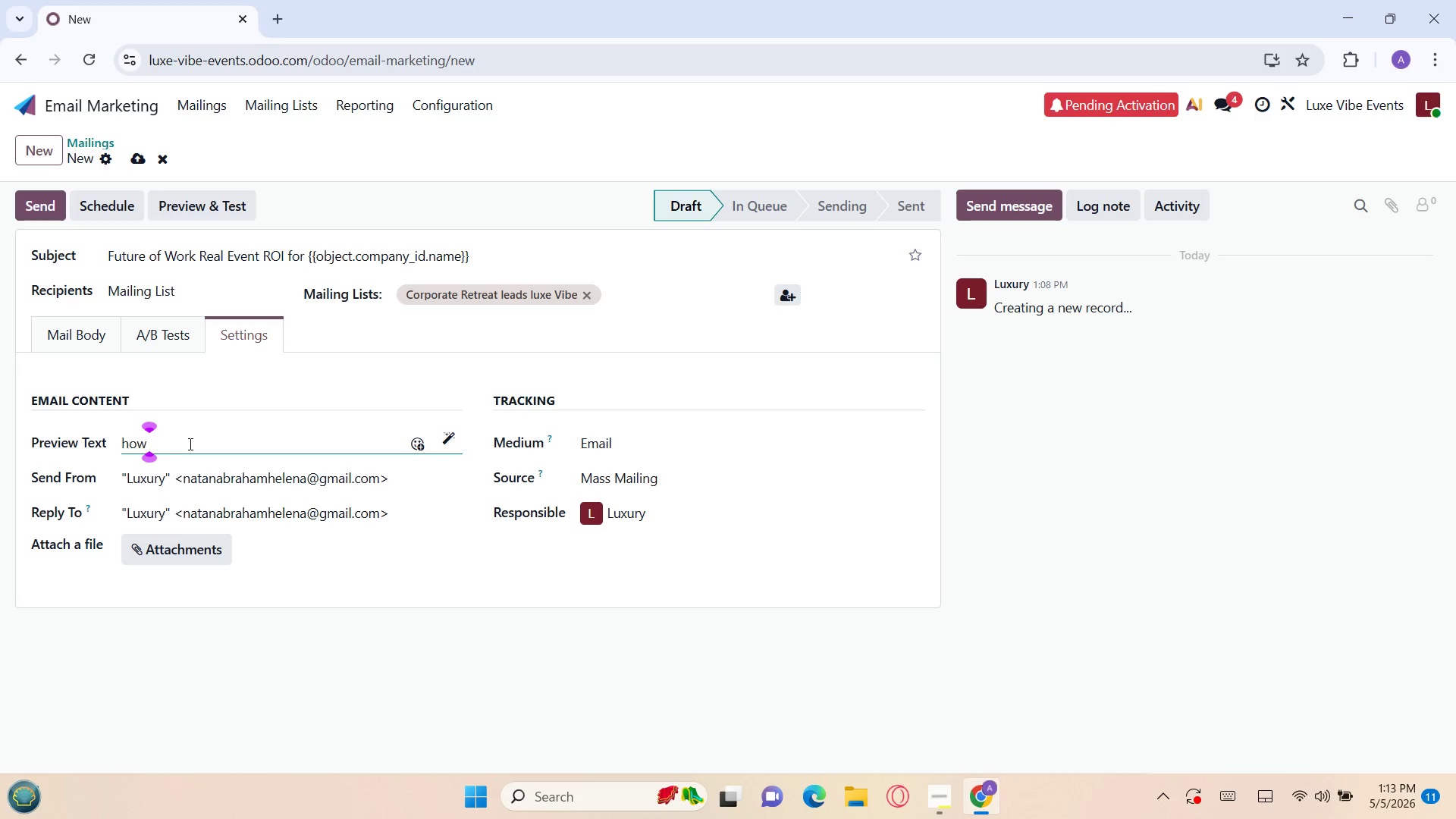 
hold_key(key=T, duration=0.36)
 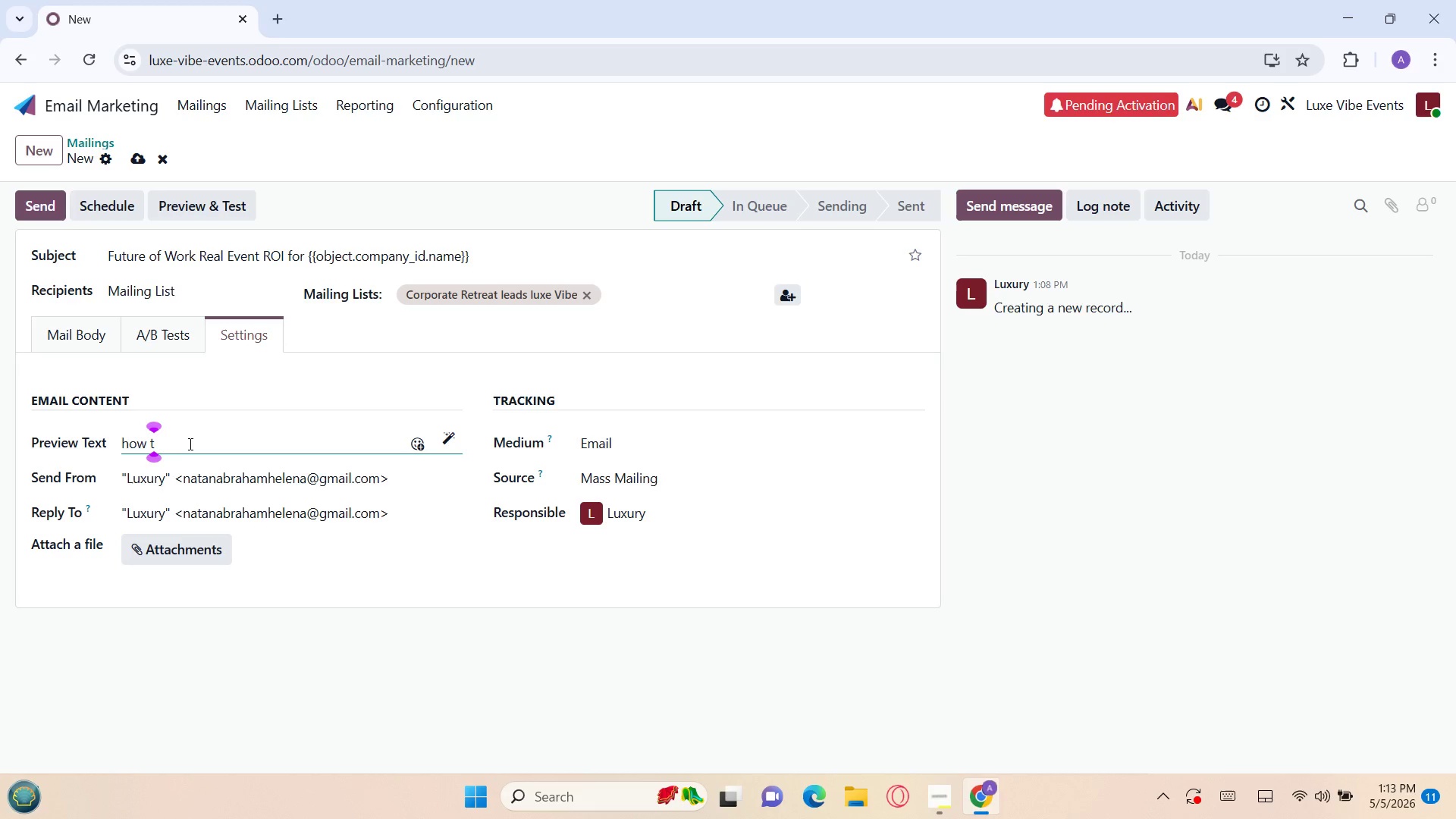 
wait(7.19)
 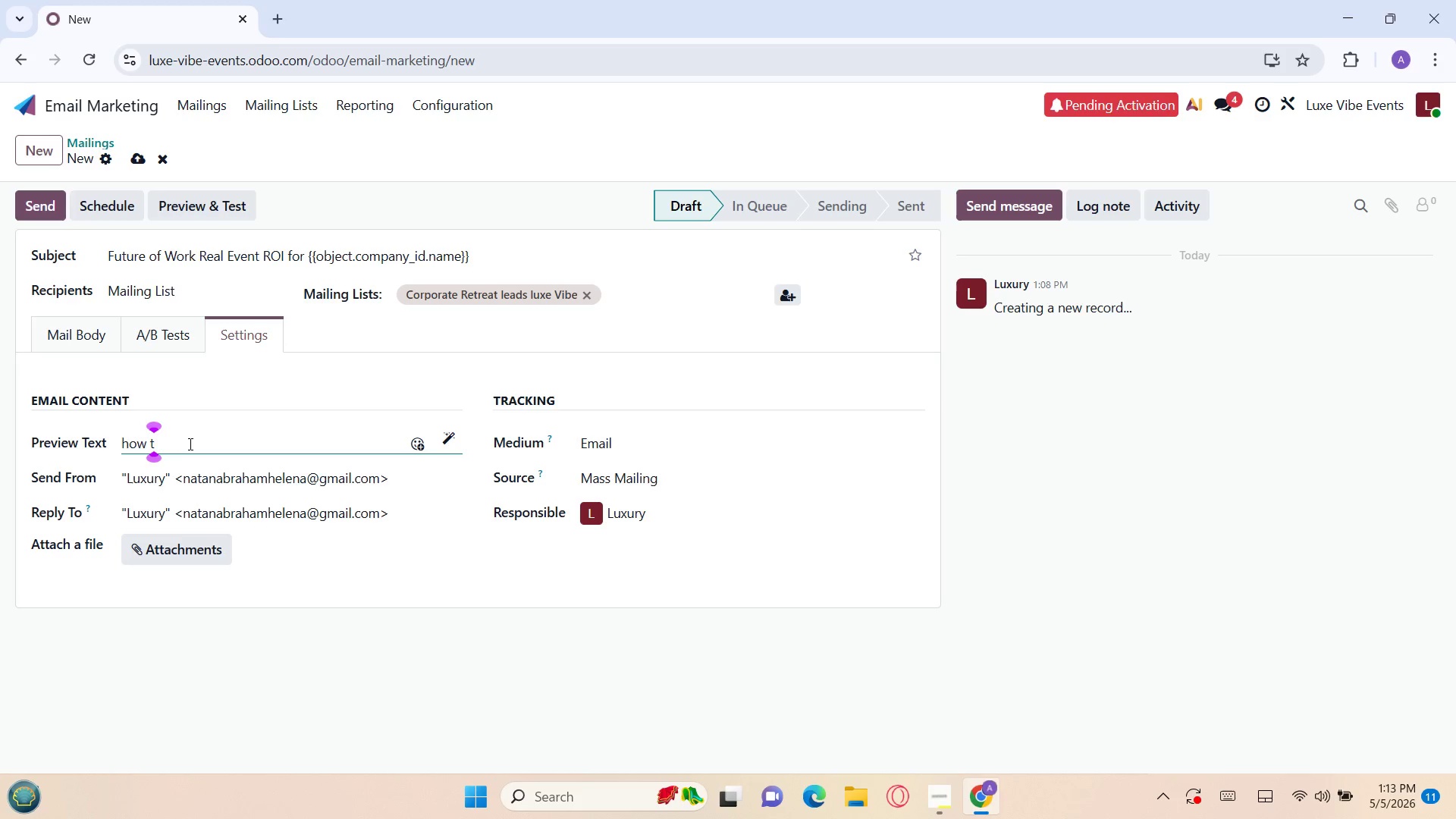 
hold_key(key=O, duration=0.36)
 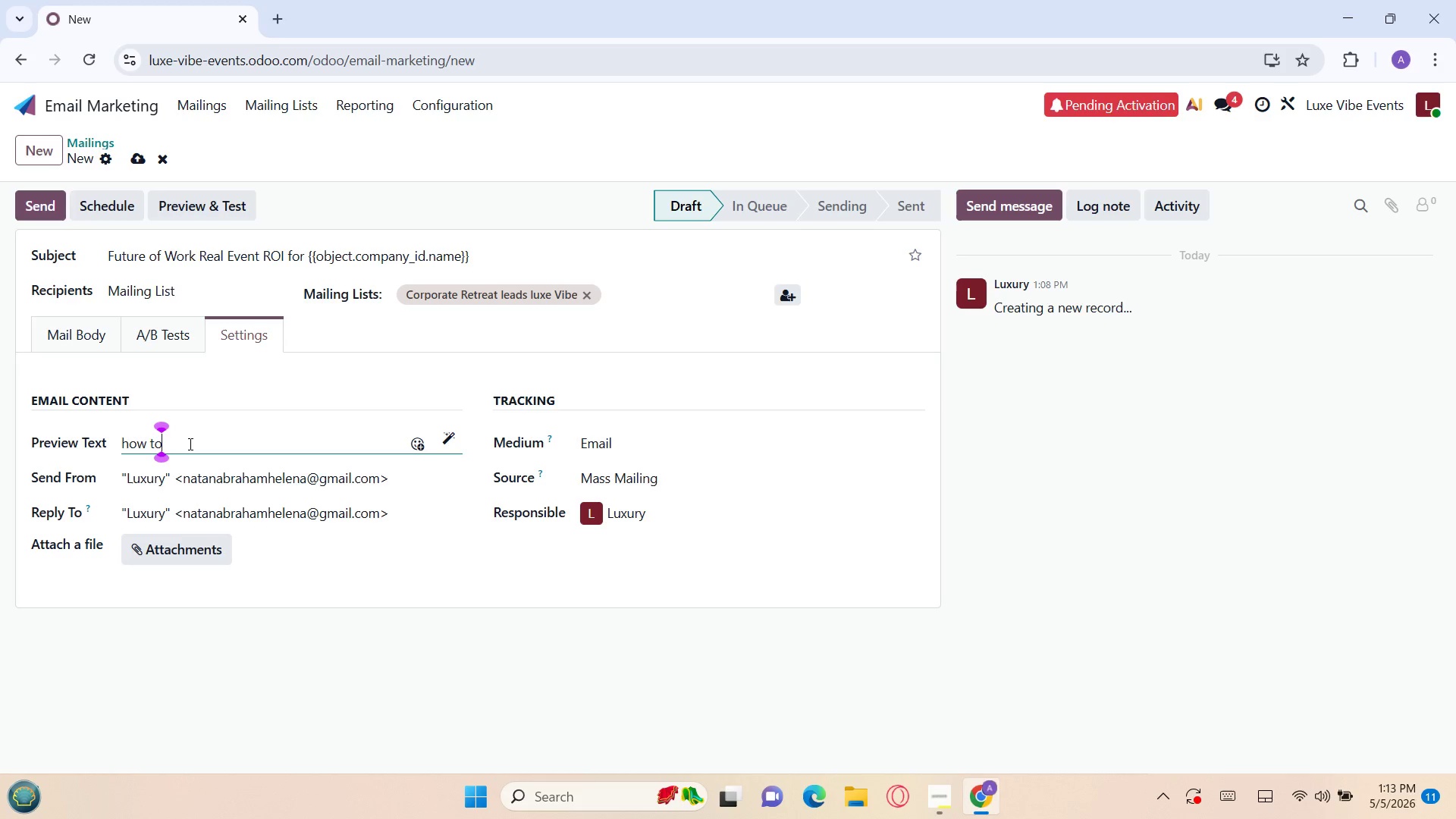 
wait(10.31)
 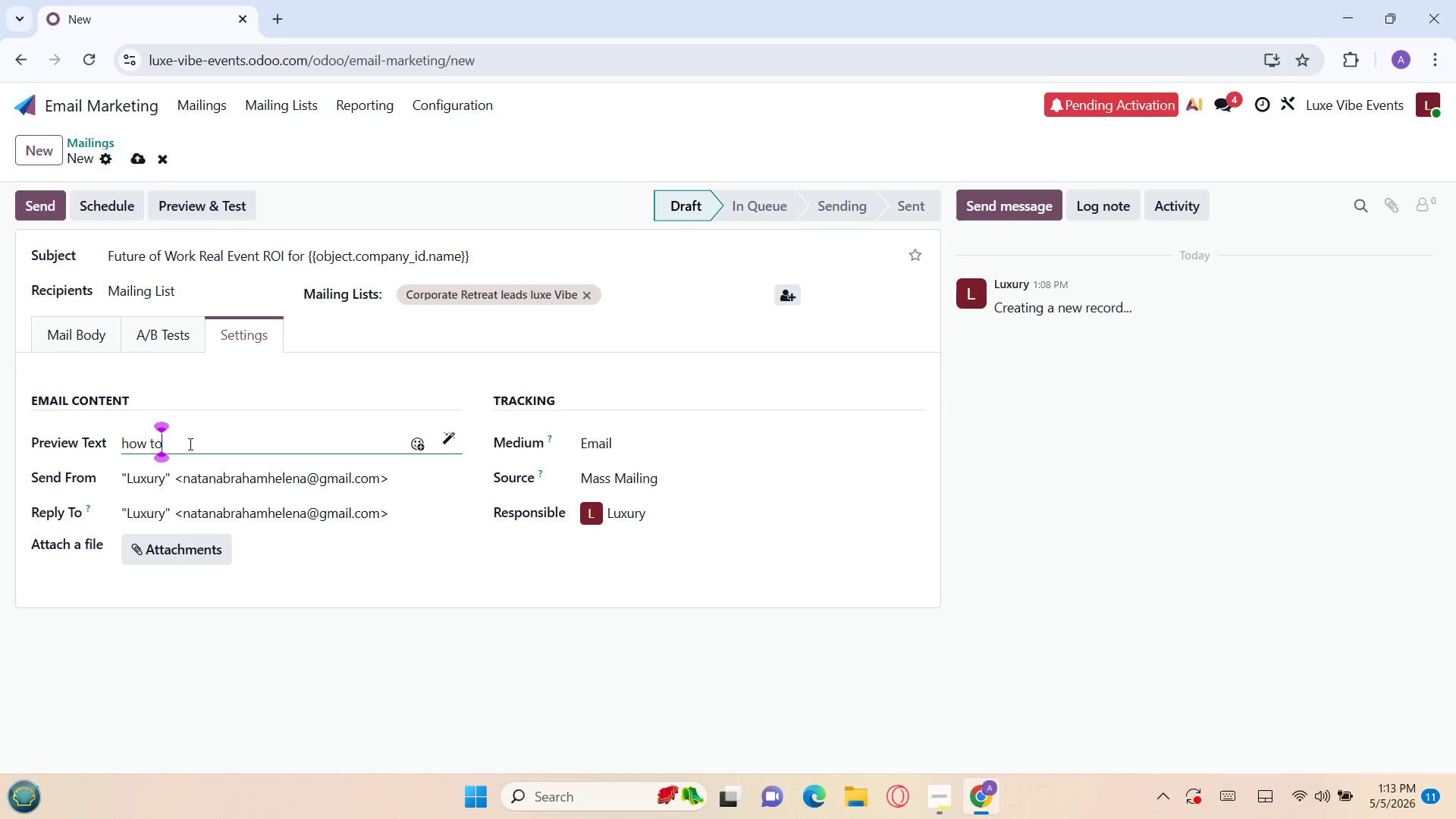 
key(P)
 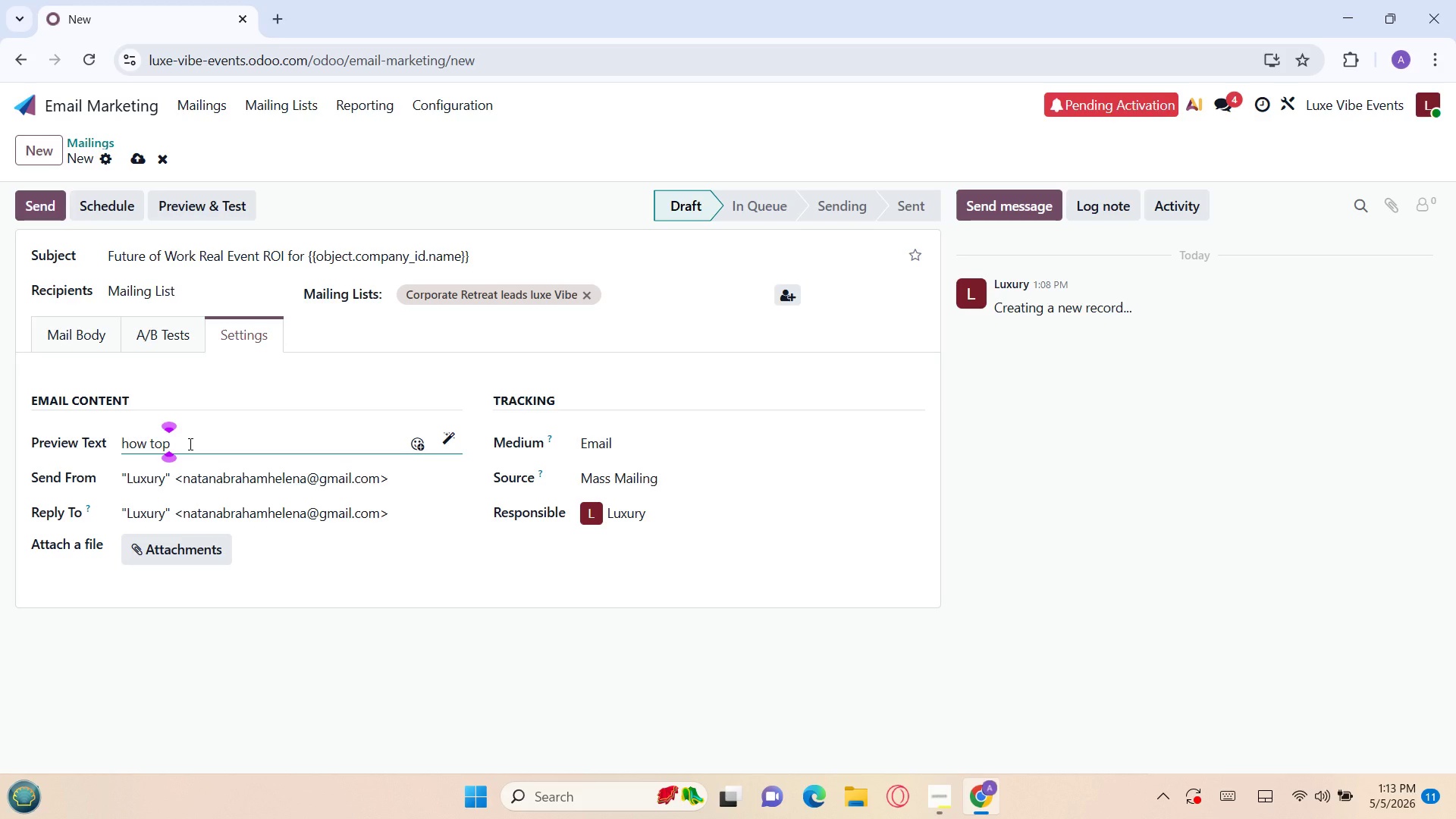 
wait(5.09)
 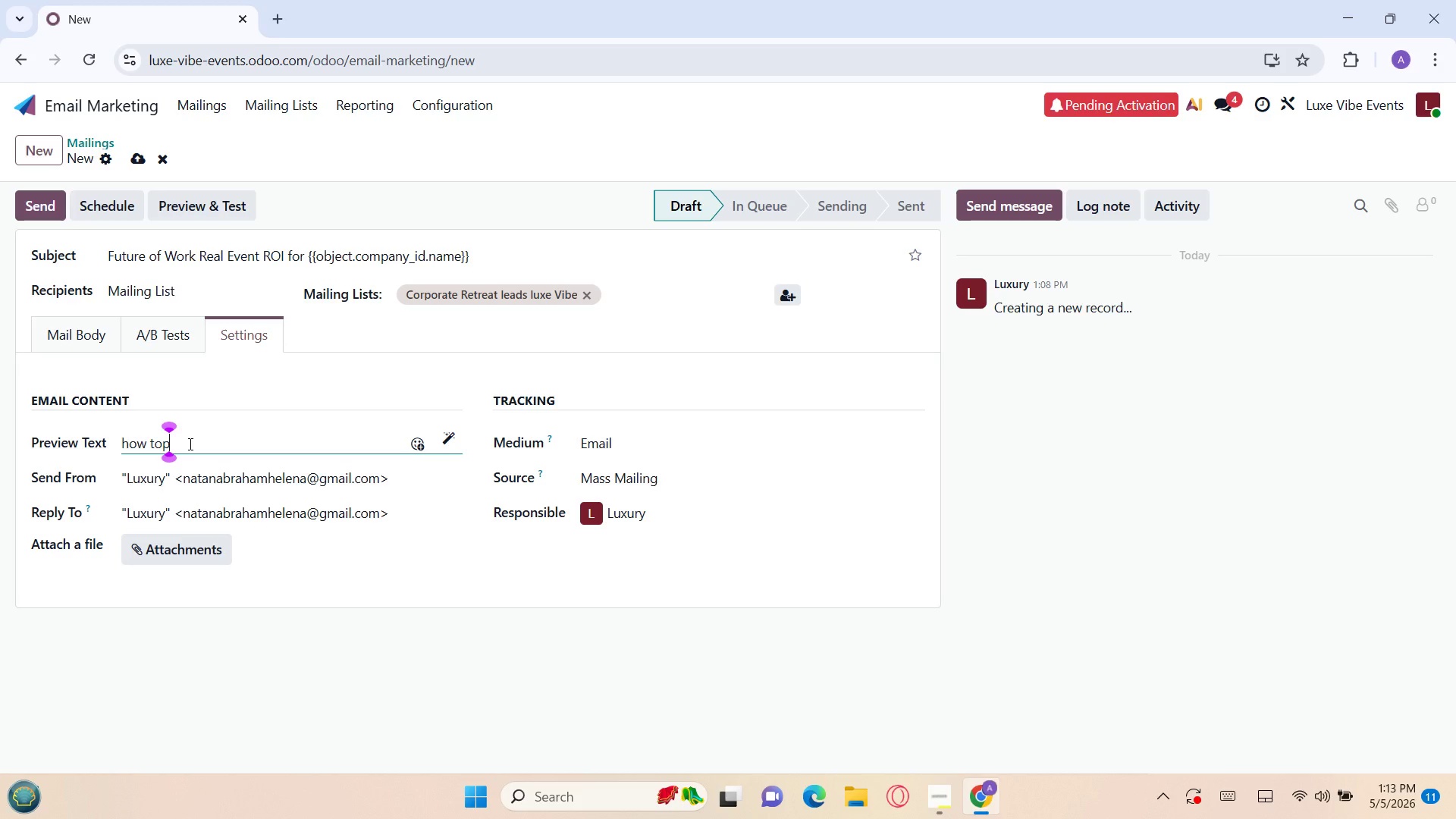 
key(Space)
 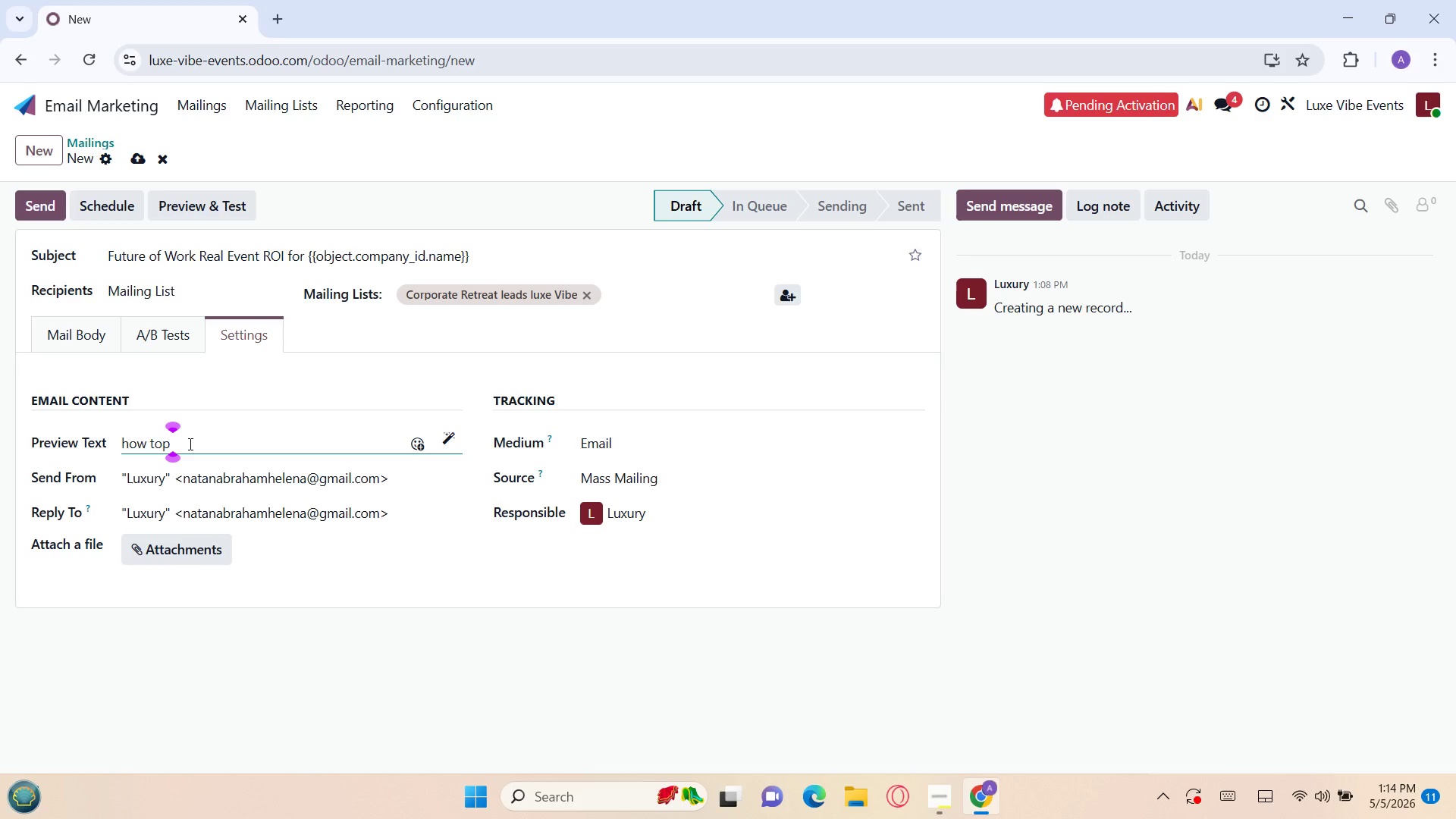 
wait(6.55)
 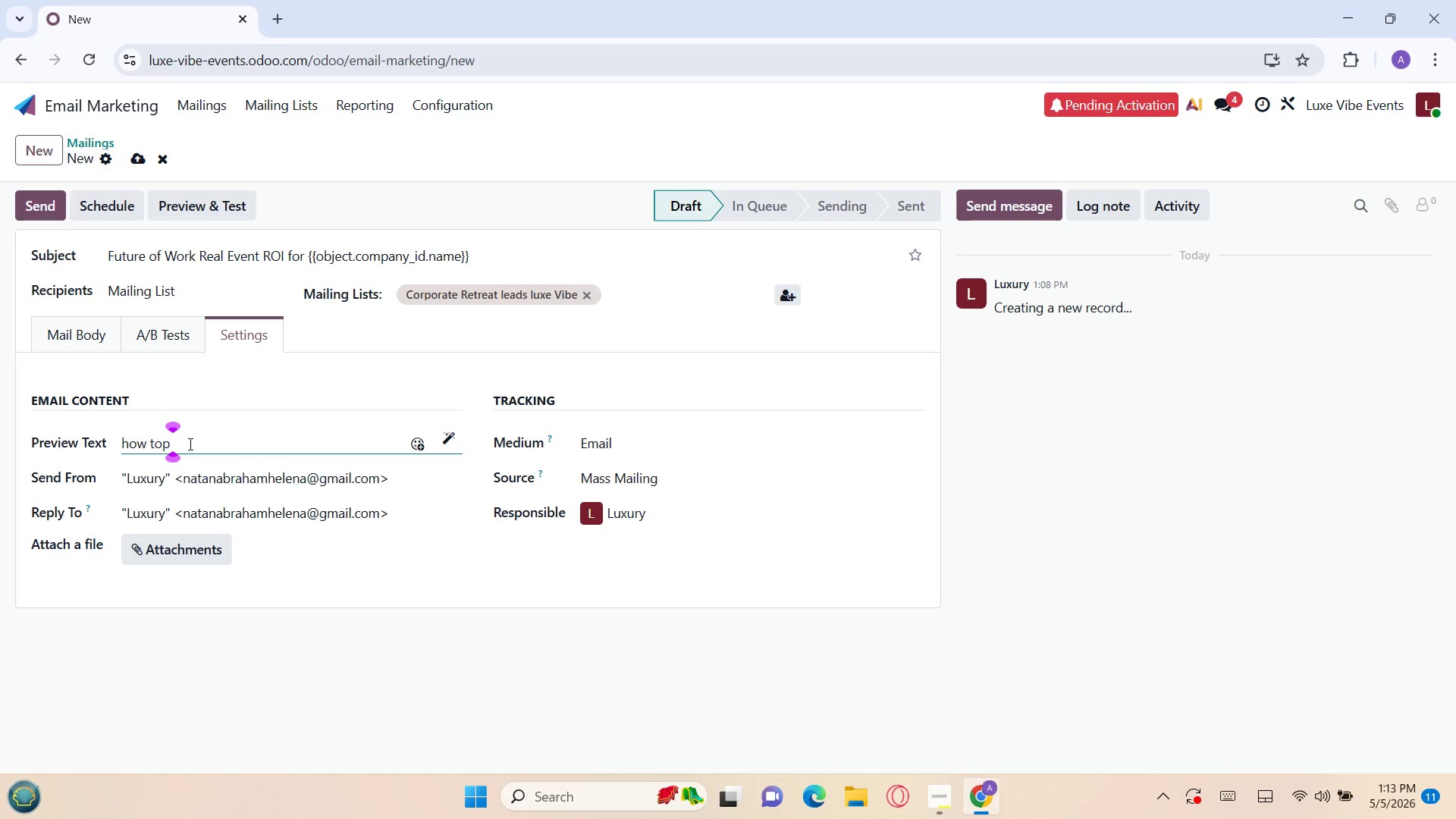 
key(C)
 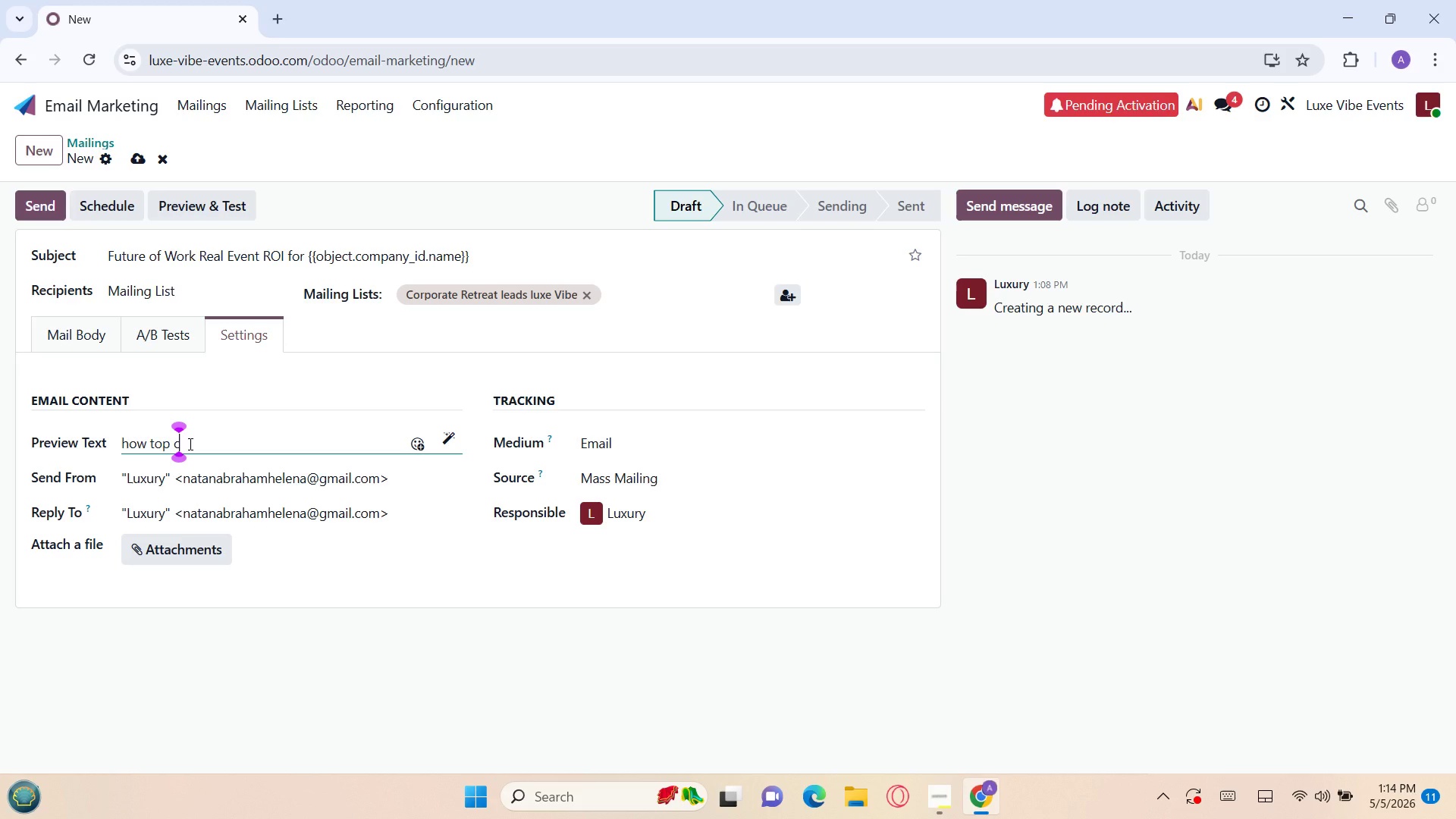 
wait(9.36)
 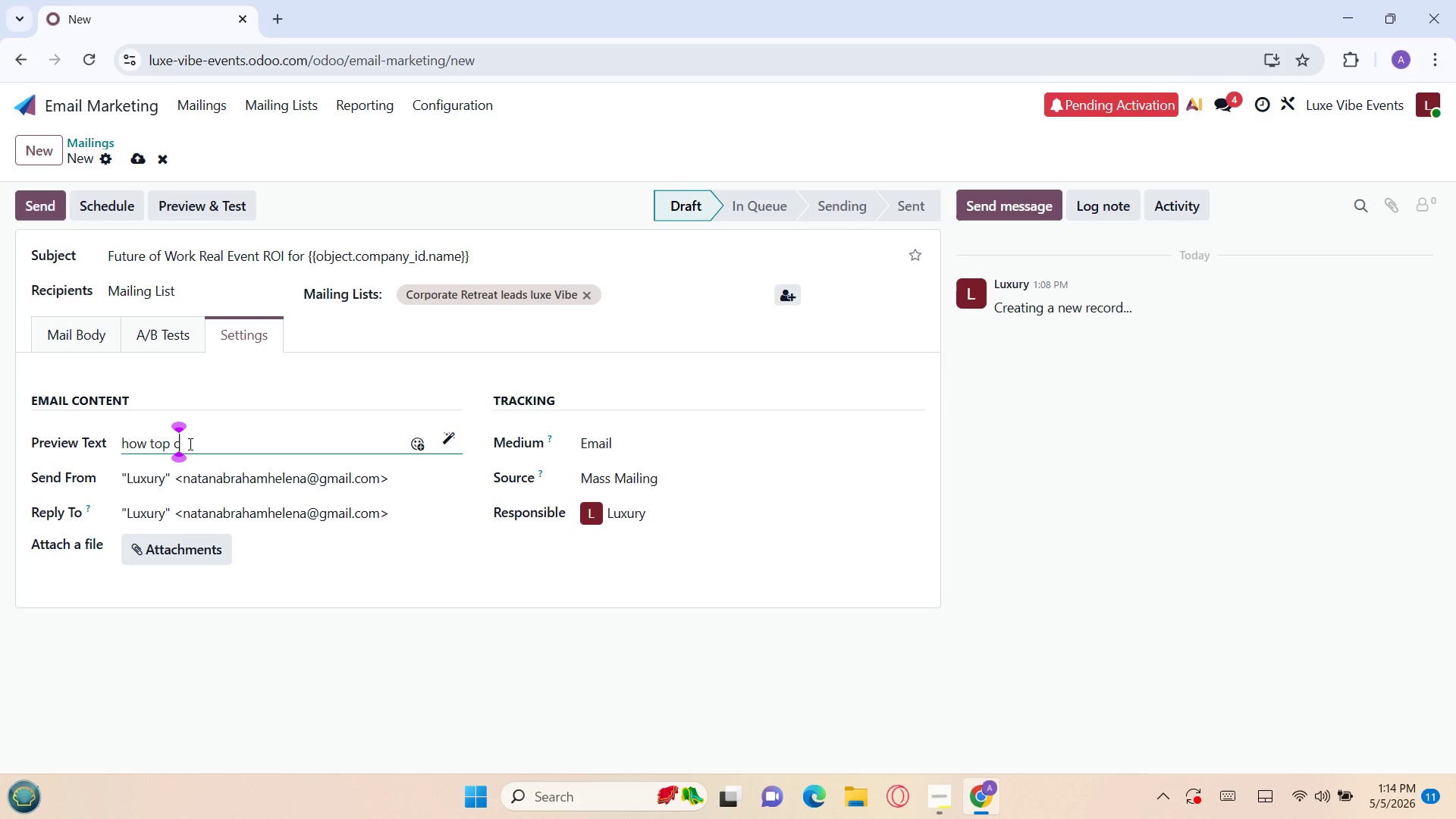 
key(O)
 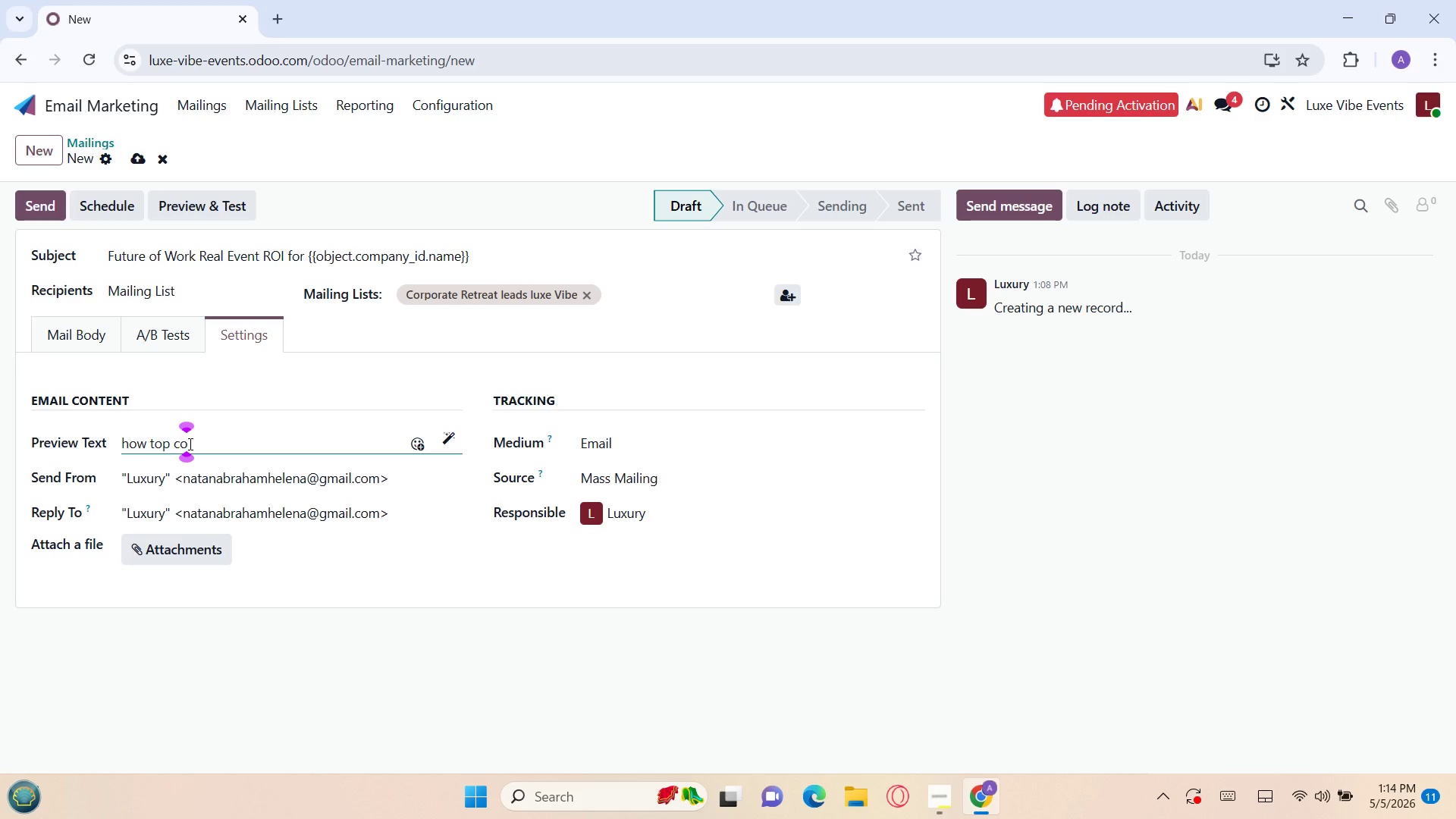 
wait(36.38)
 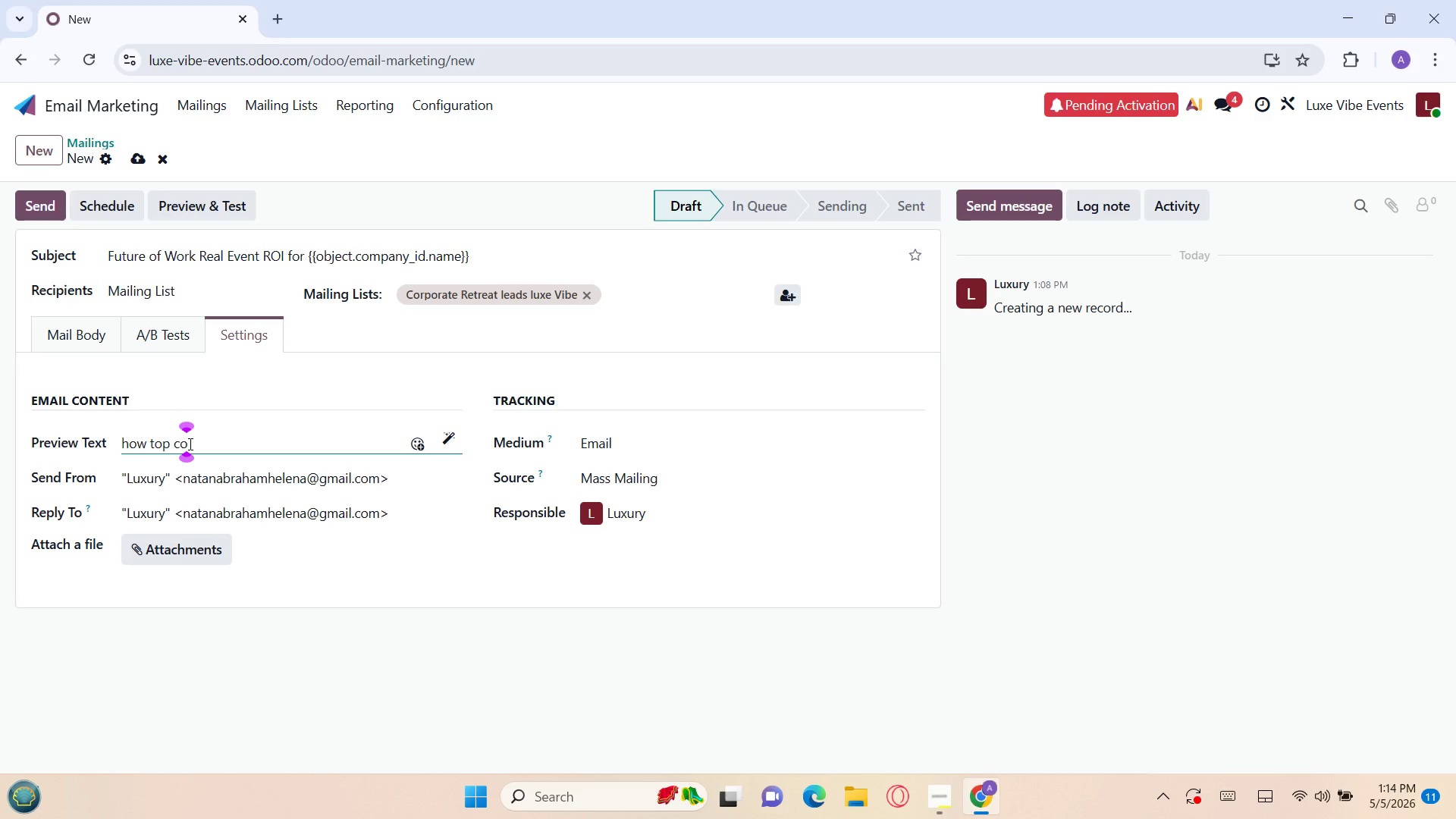 
type(mp)
 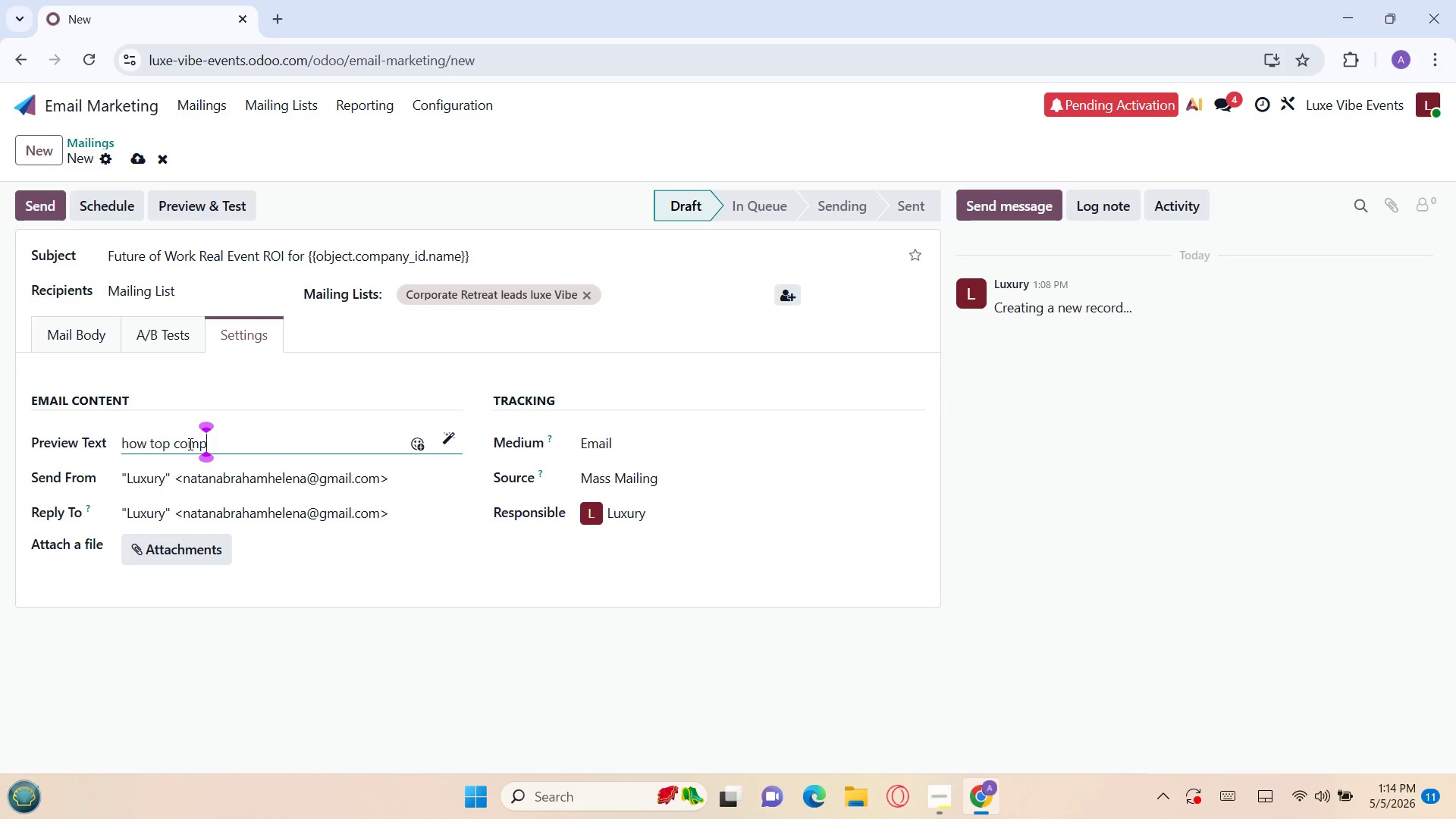 
wait(7.09)
 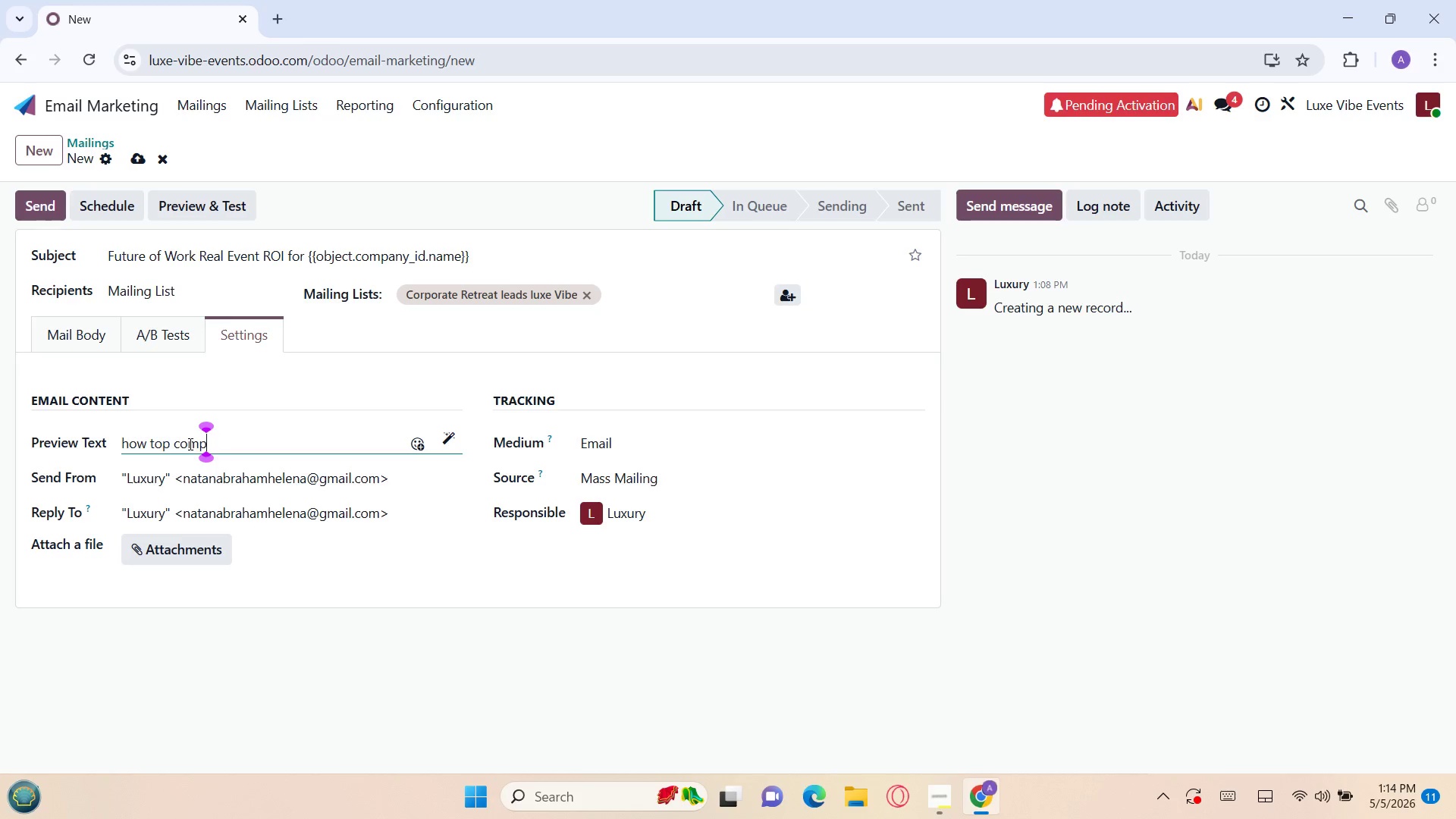 
key(A)
 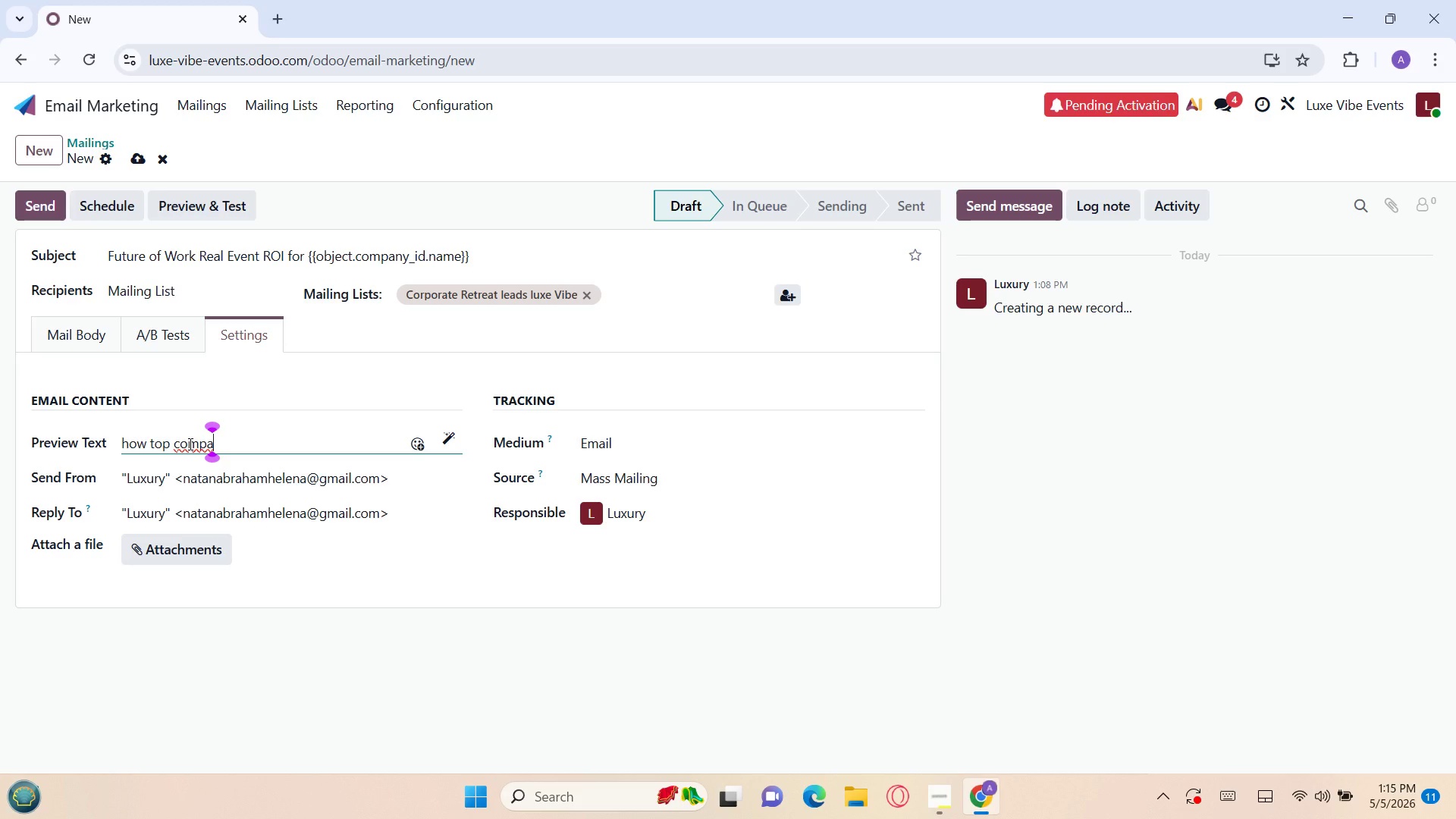 
wait(20.09)
 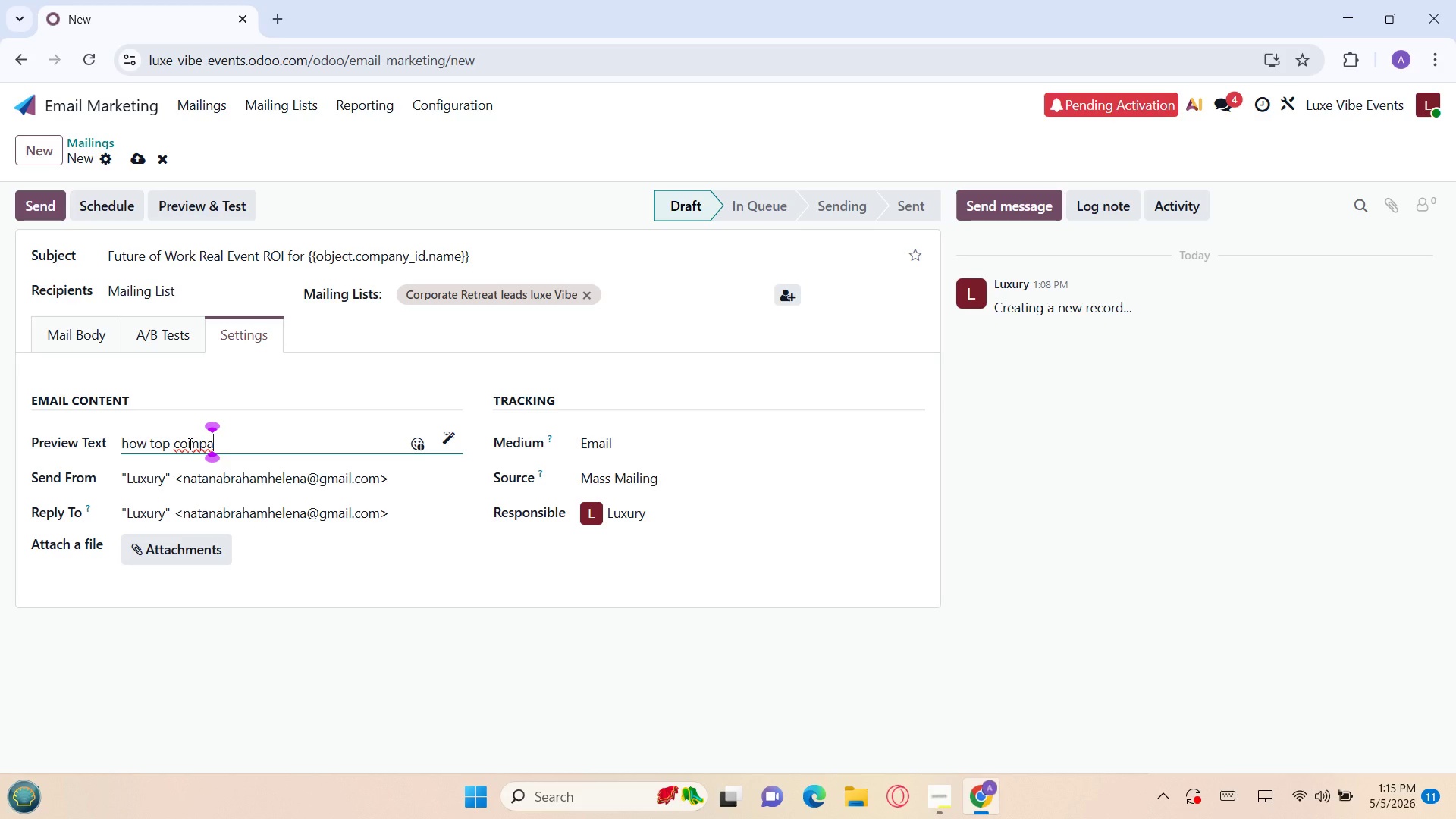 
left_click([197, 414])
 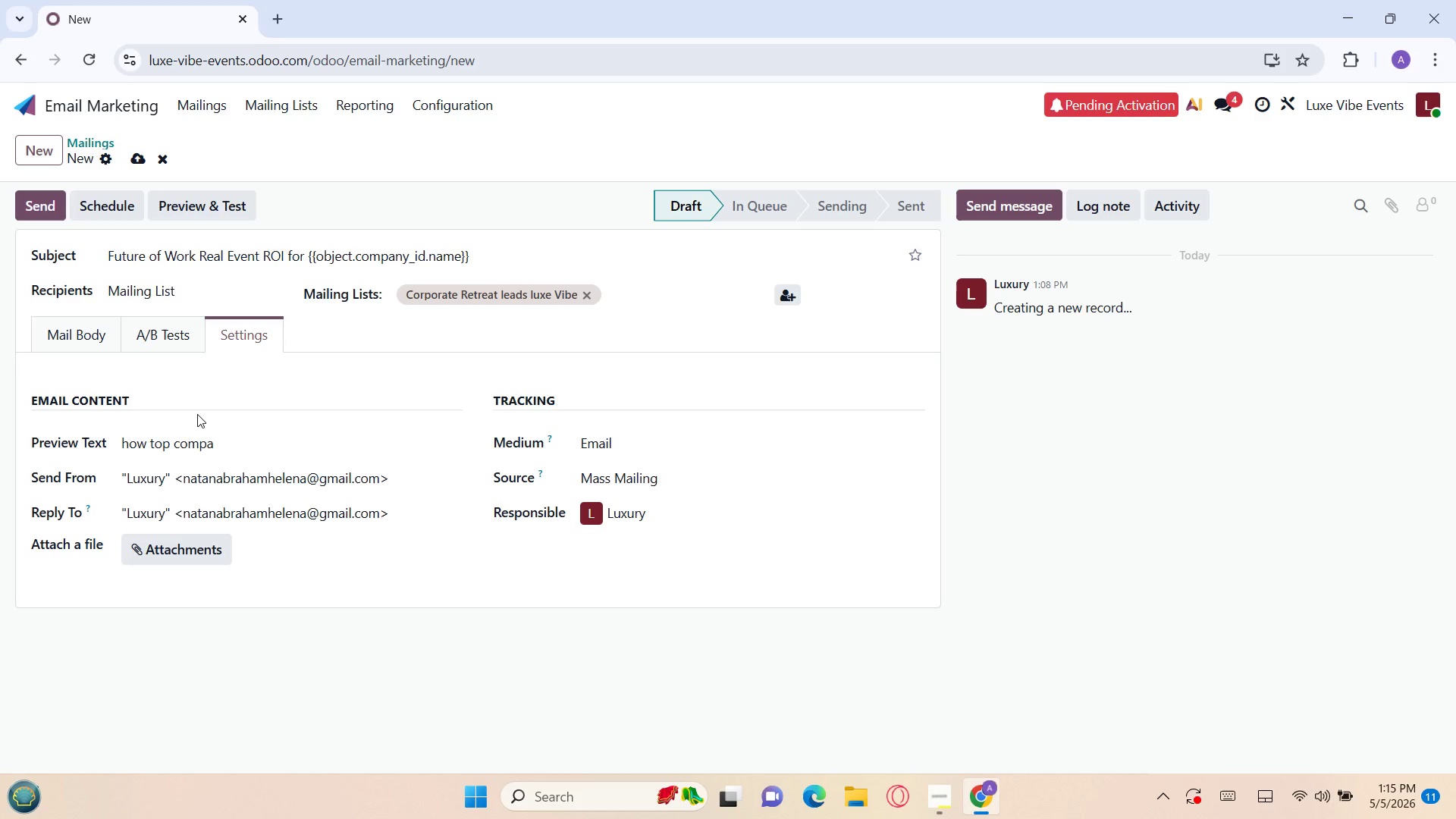 
wait(5.94)
 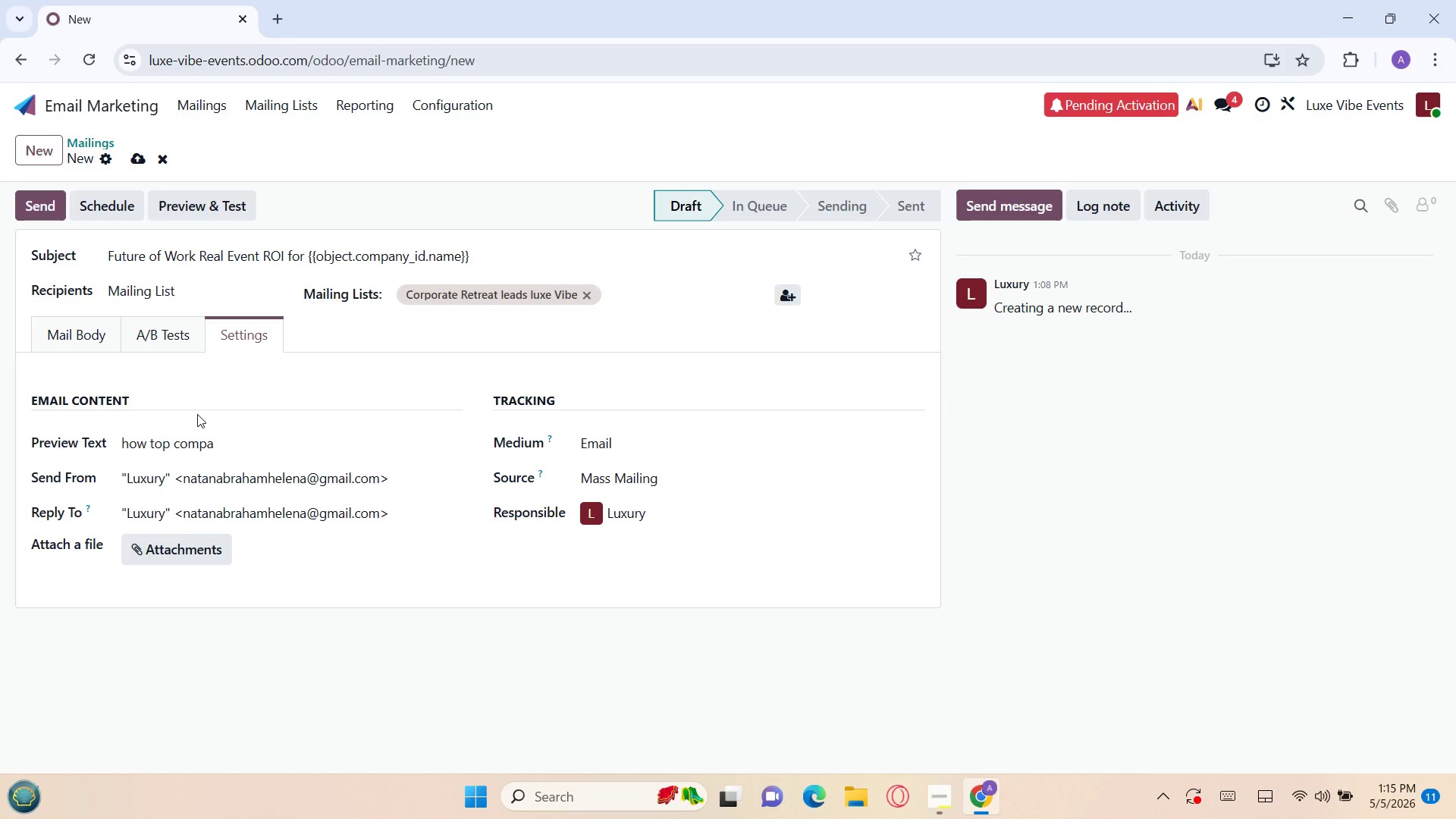 
key(N)
 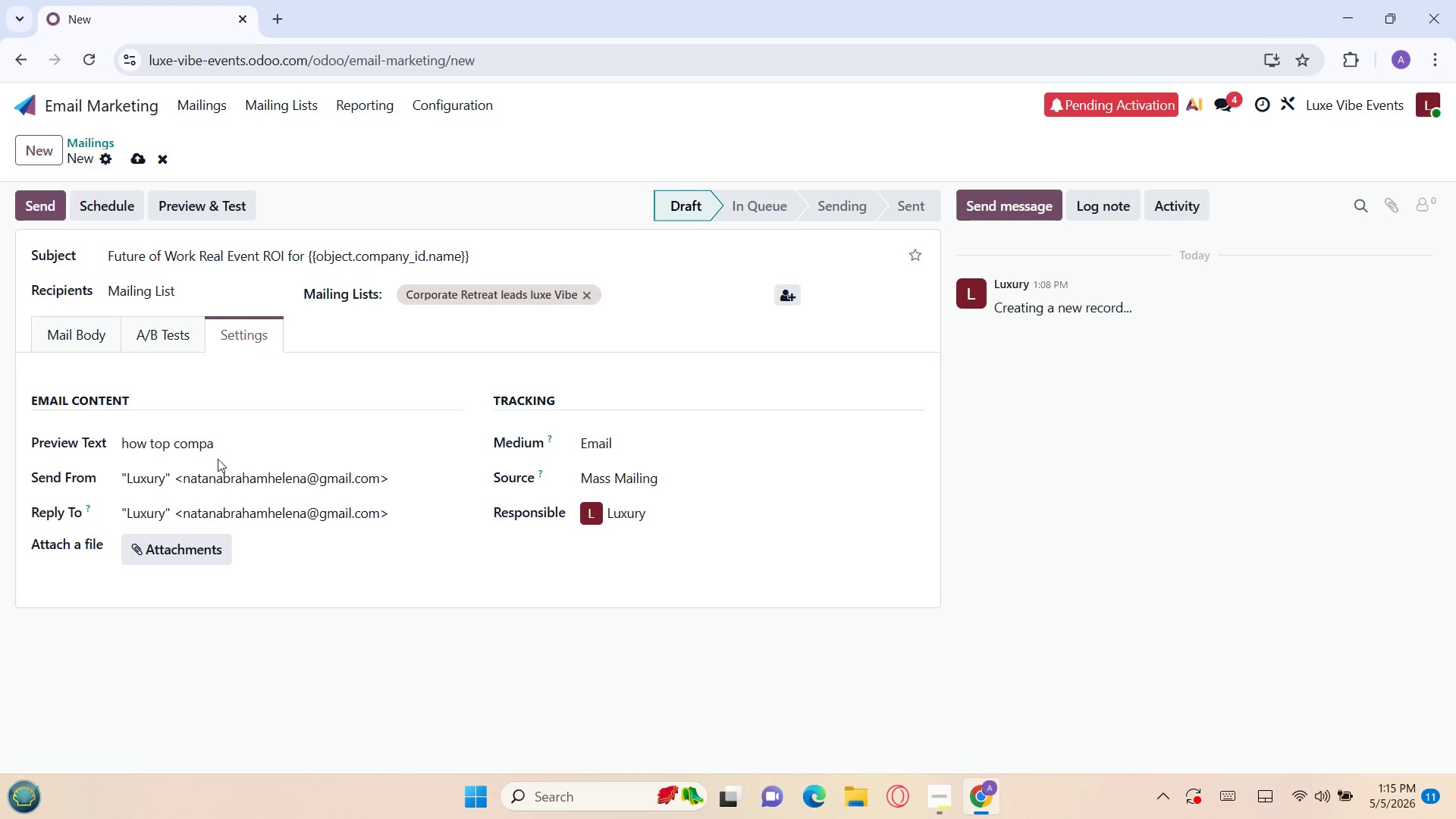 
left_click([218, 447])
 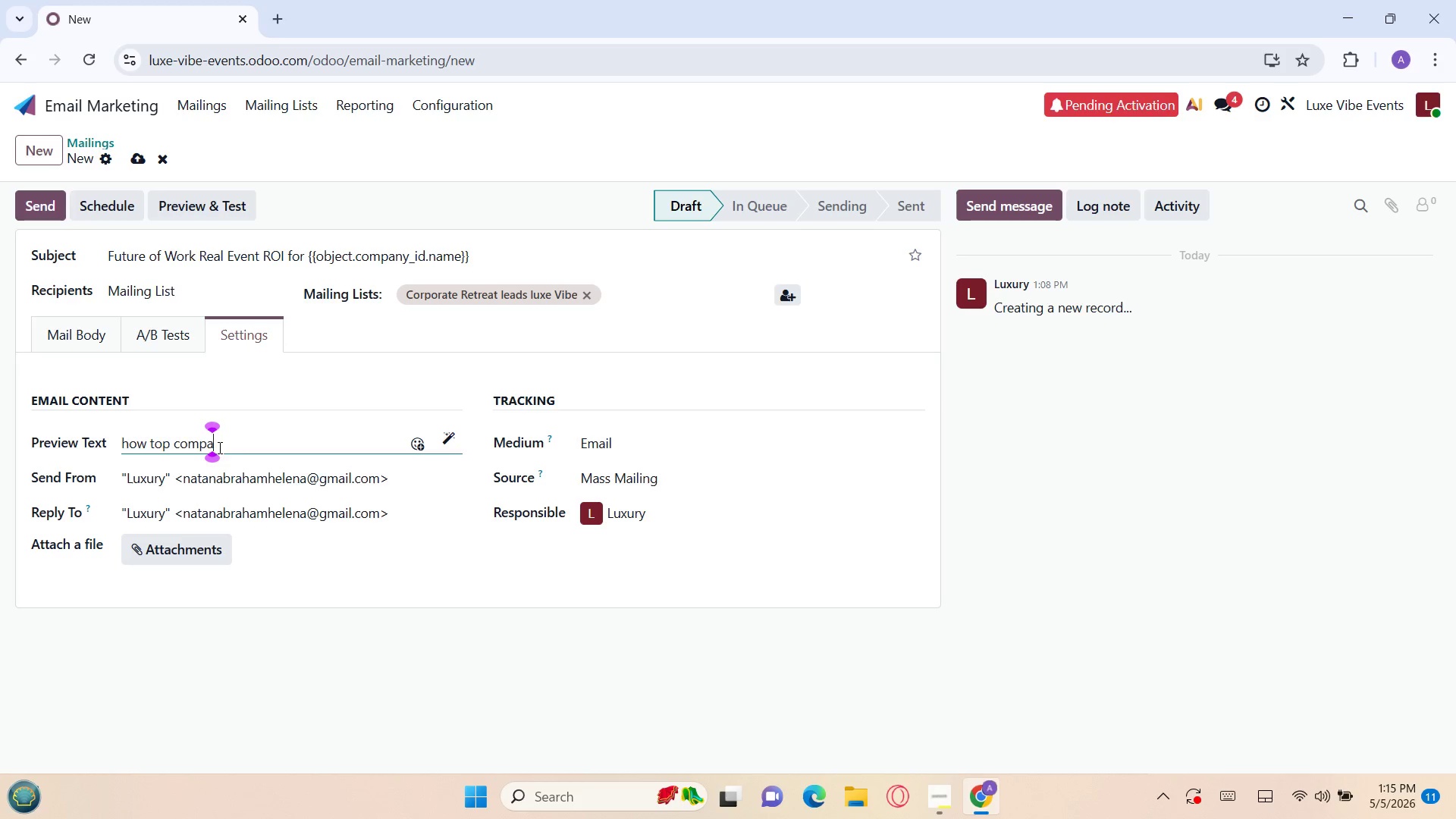 
key(N)
 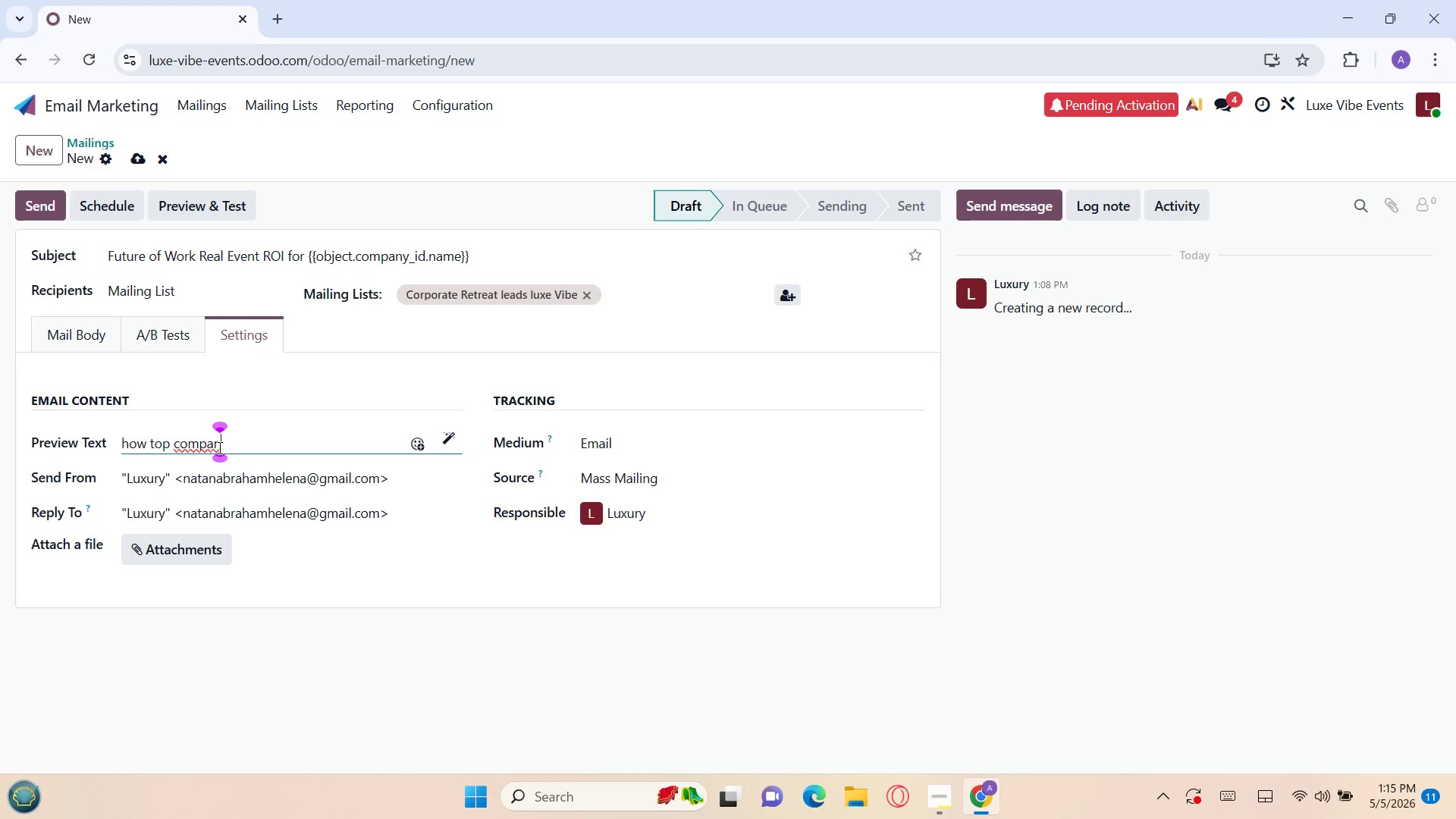 
wait(22.91)
 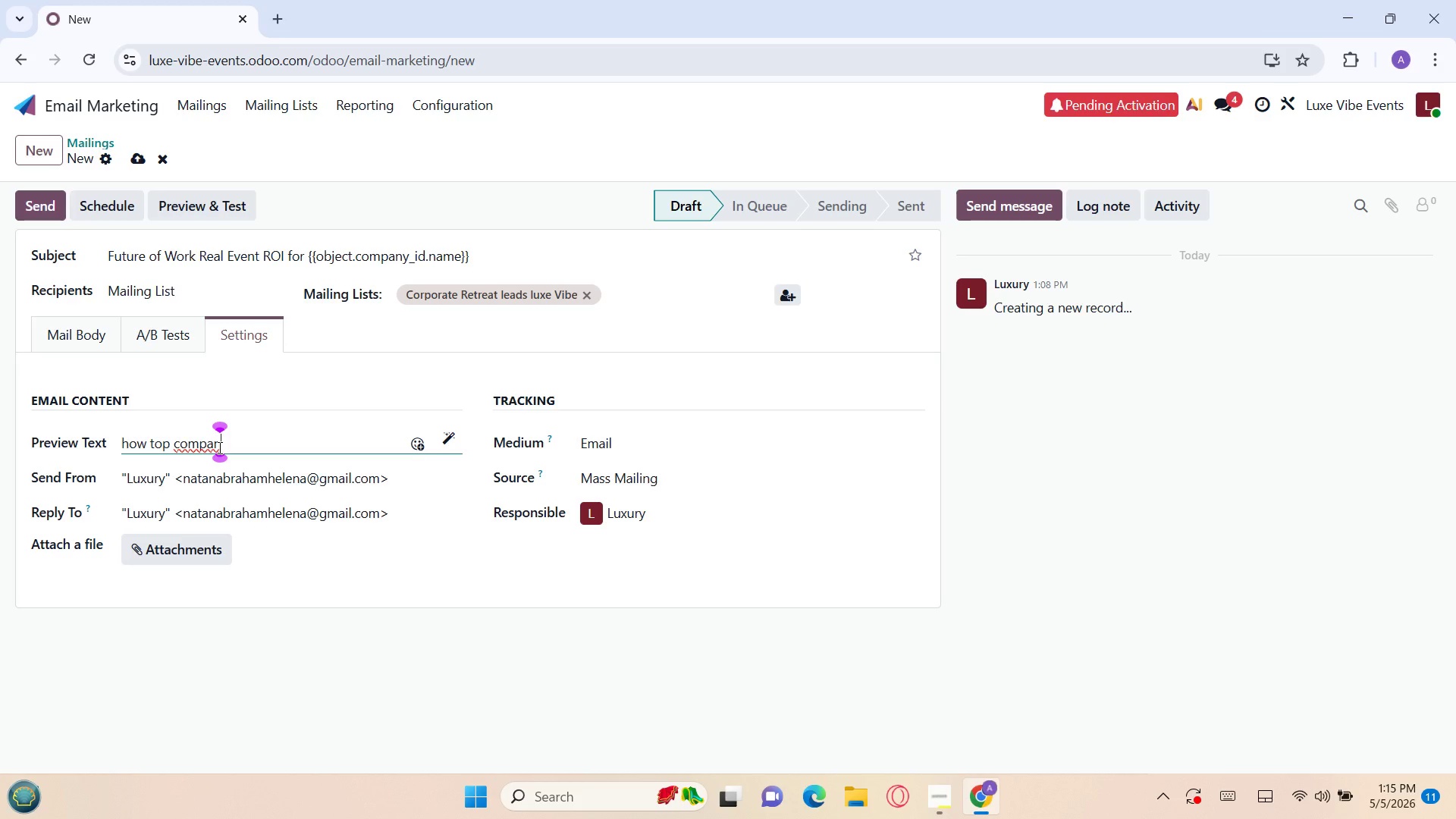 
hold_key(key=I, duration=0.45)
 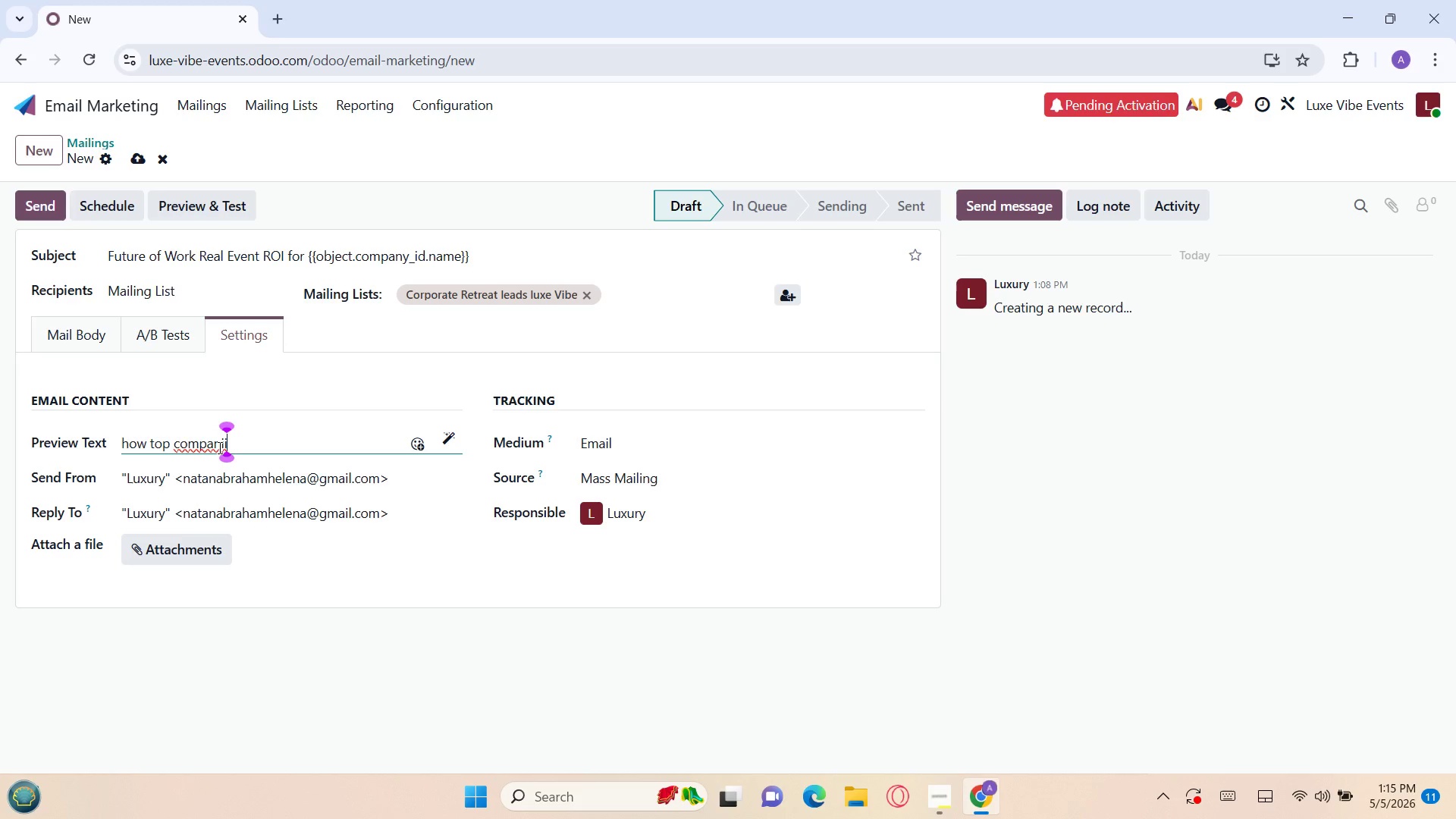 
key(Backspace)
 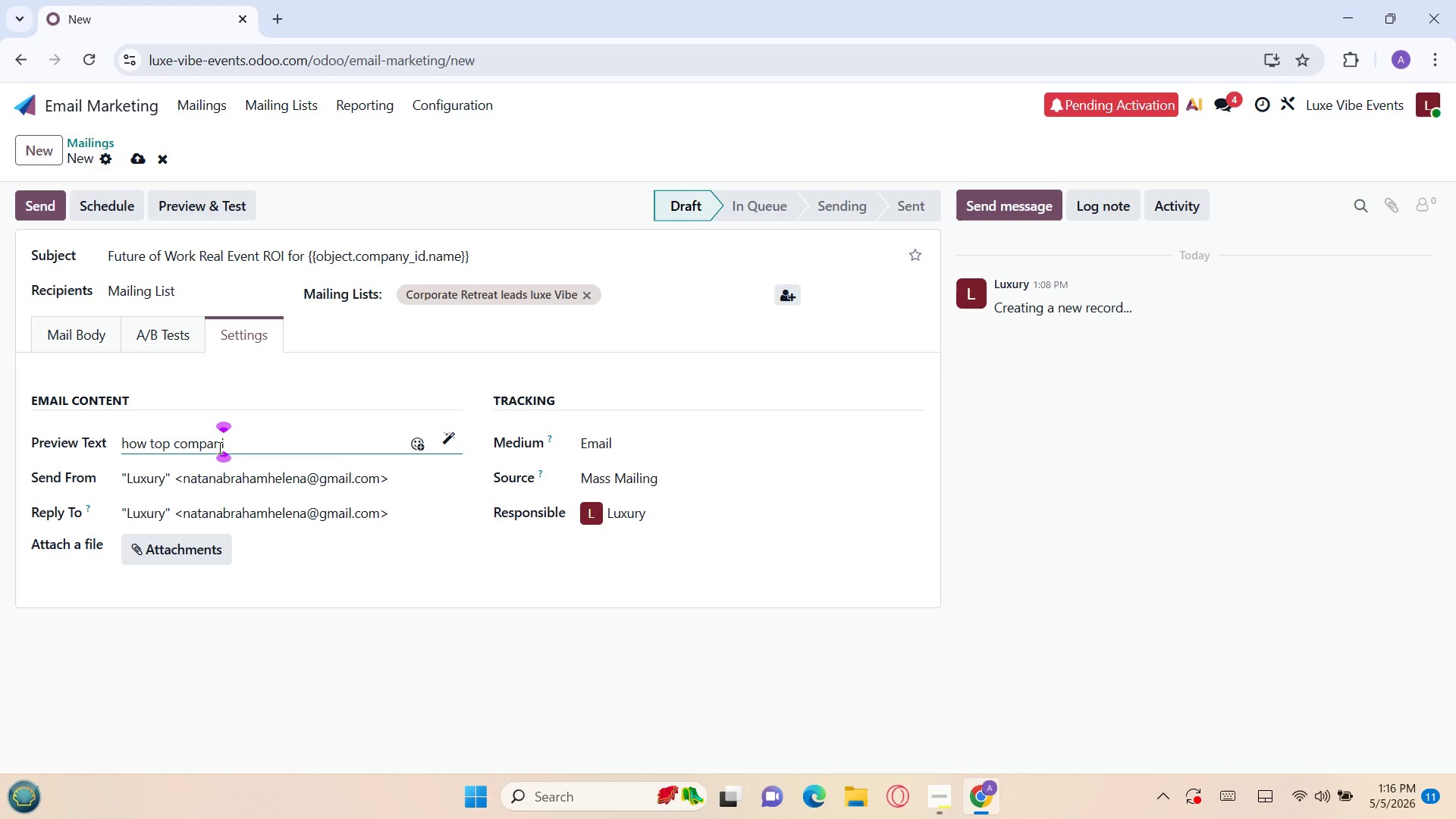 
wait(18.2)
 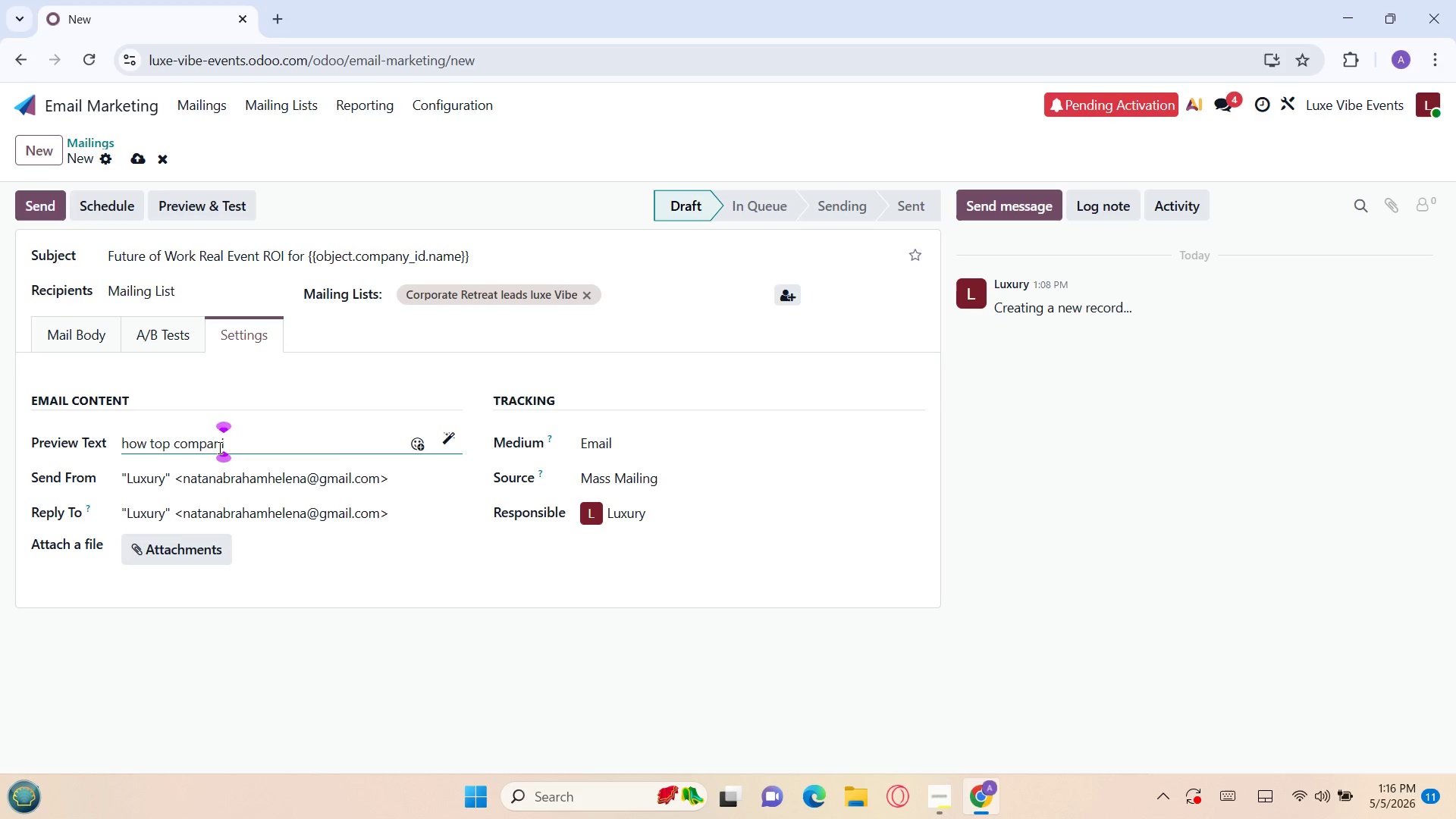 
hold_key(key=E, duration=0.41)
 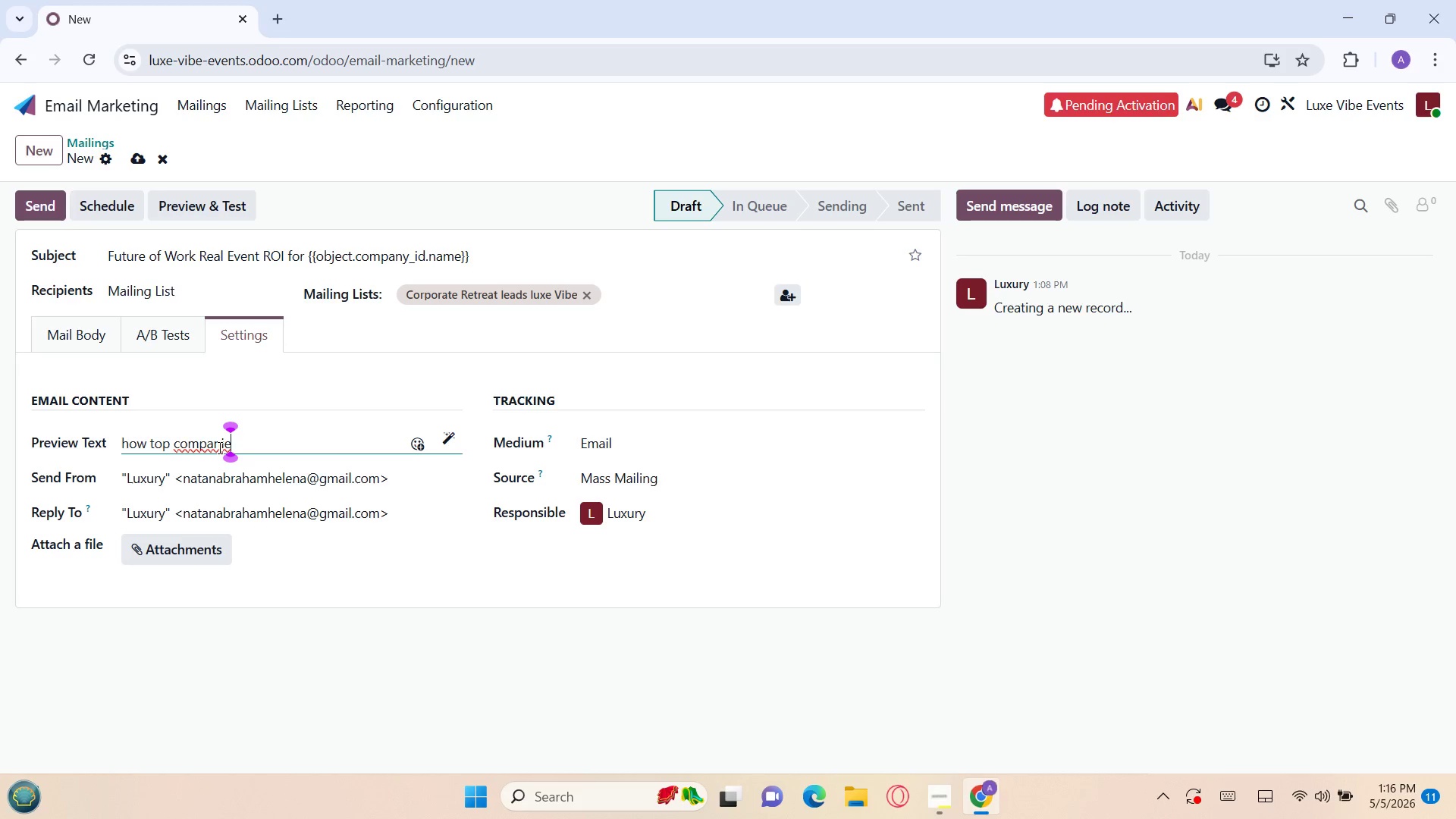 
key(E)
 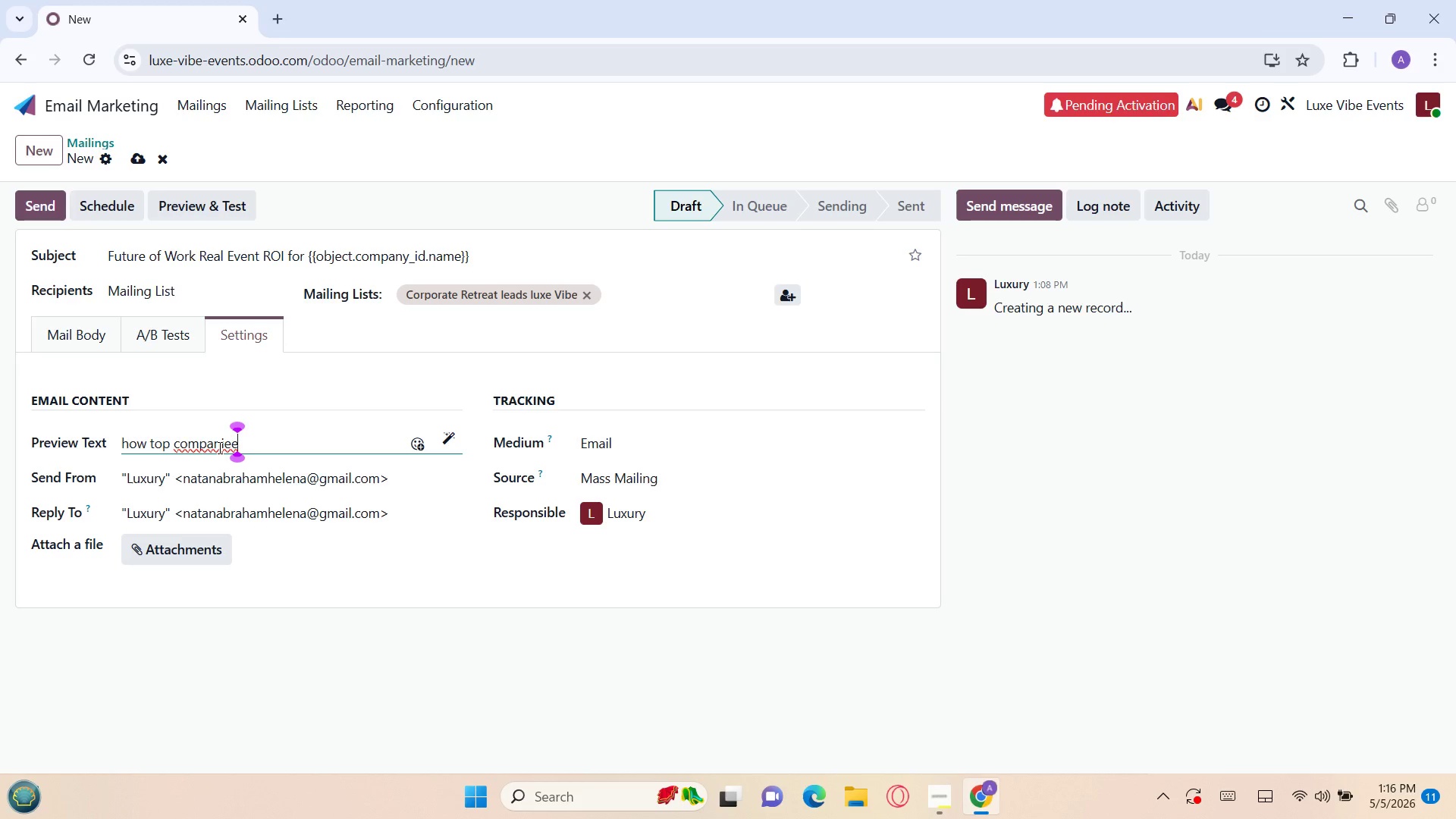 
key(Backspace)
 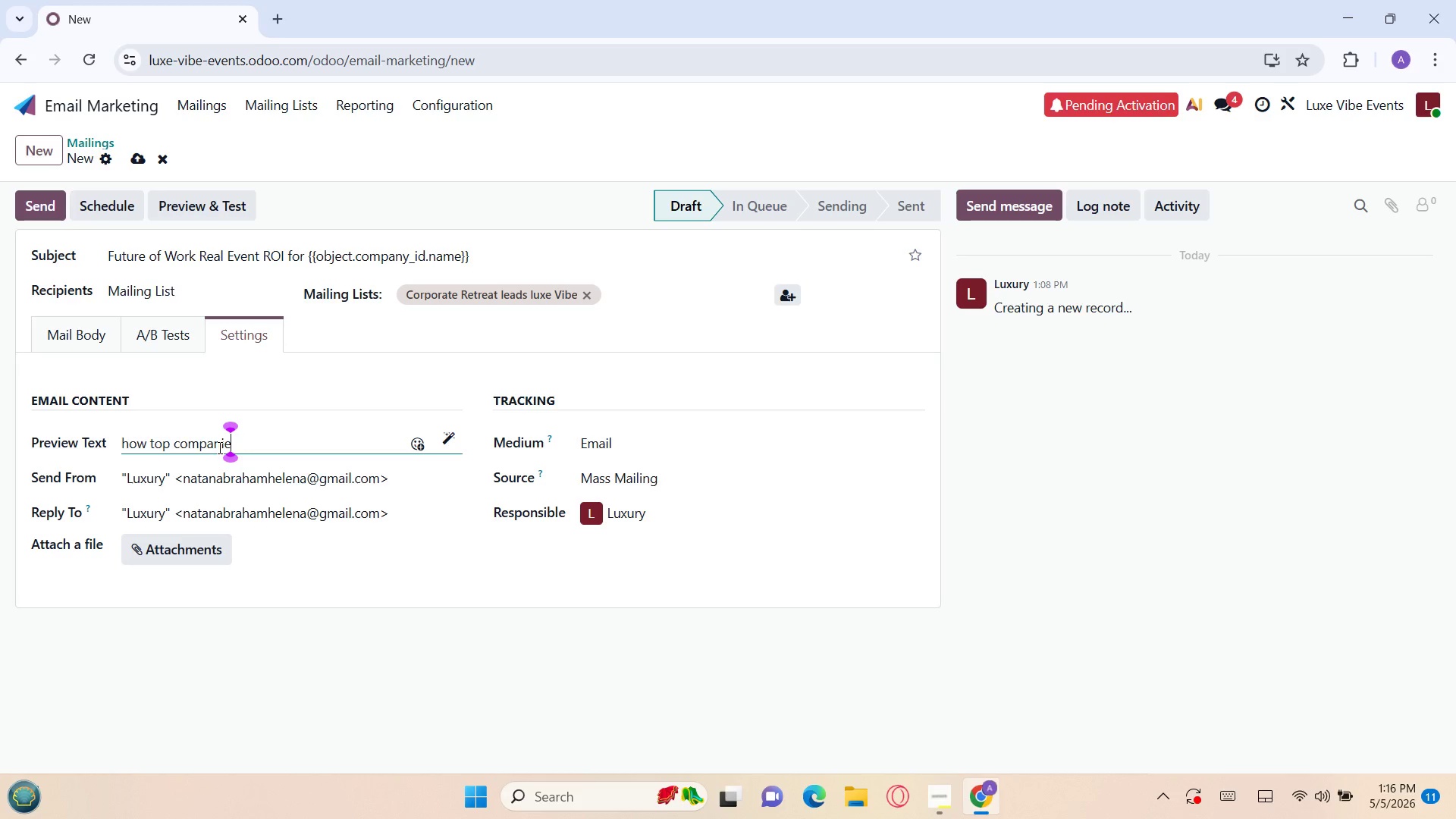 
wait(9.31)
 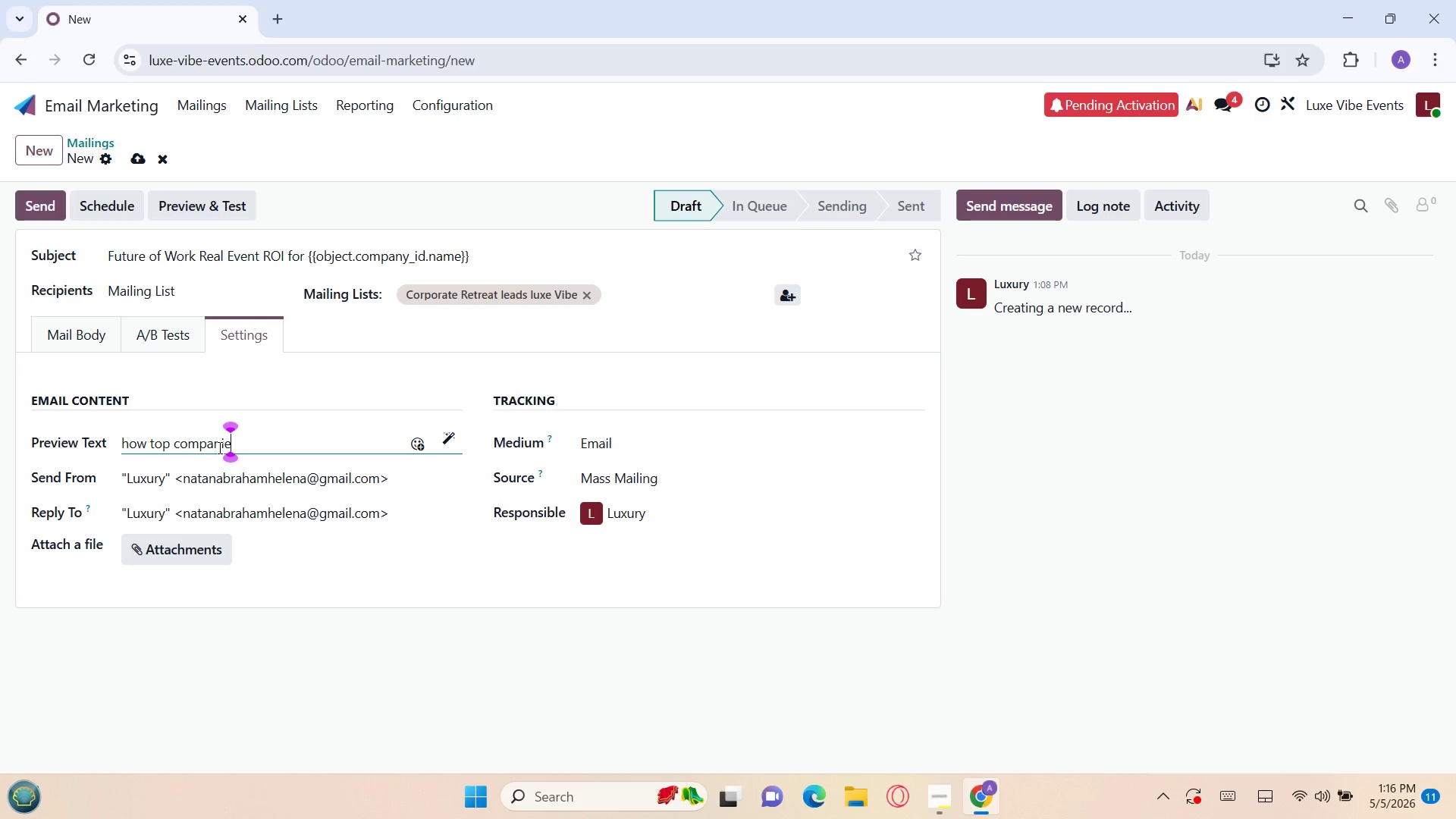 
hold_key(key=S, duration=0.34)
 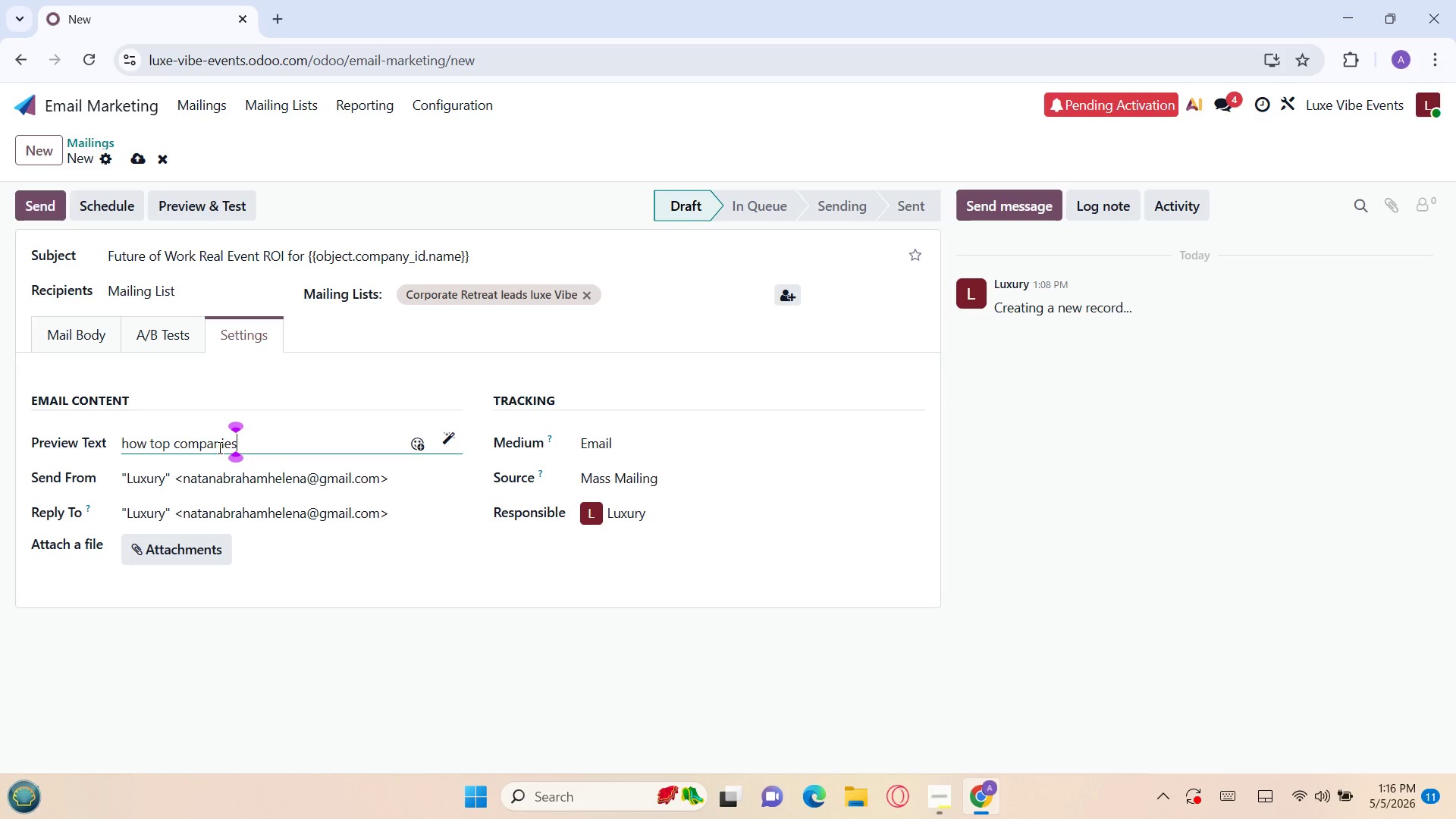 
wait(17.36)
 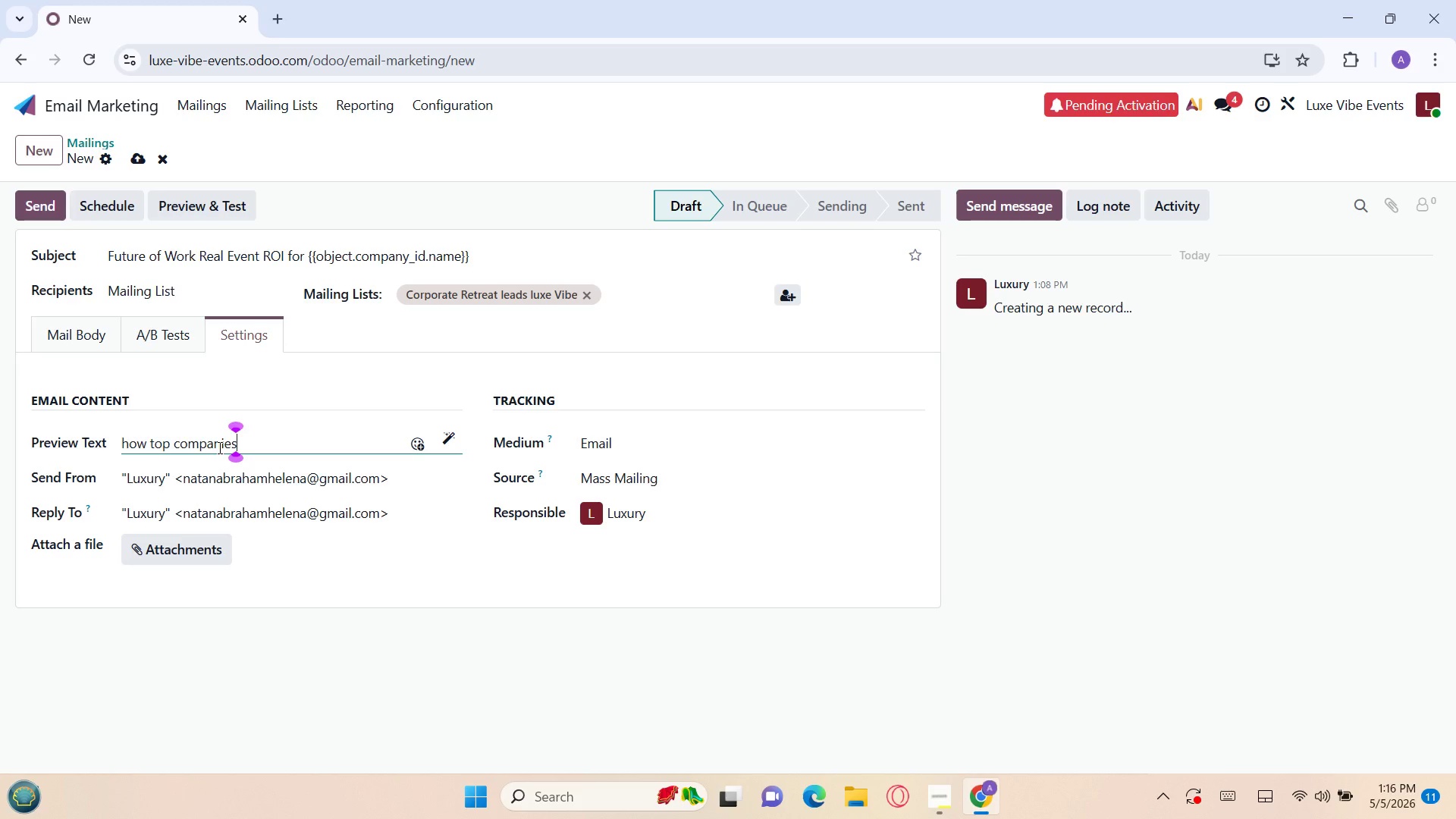 
key(Space)
 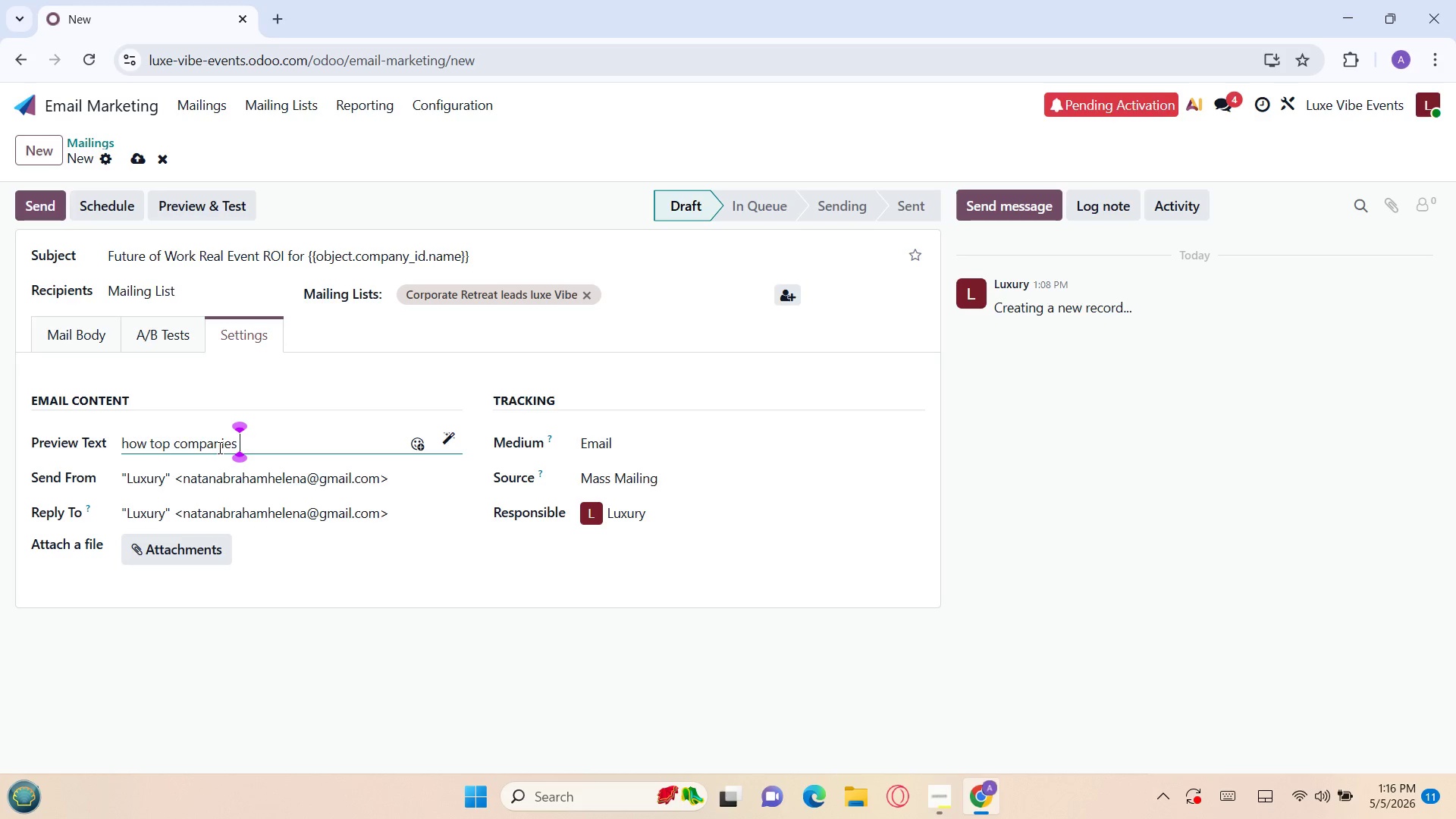 
wait(12.58)
 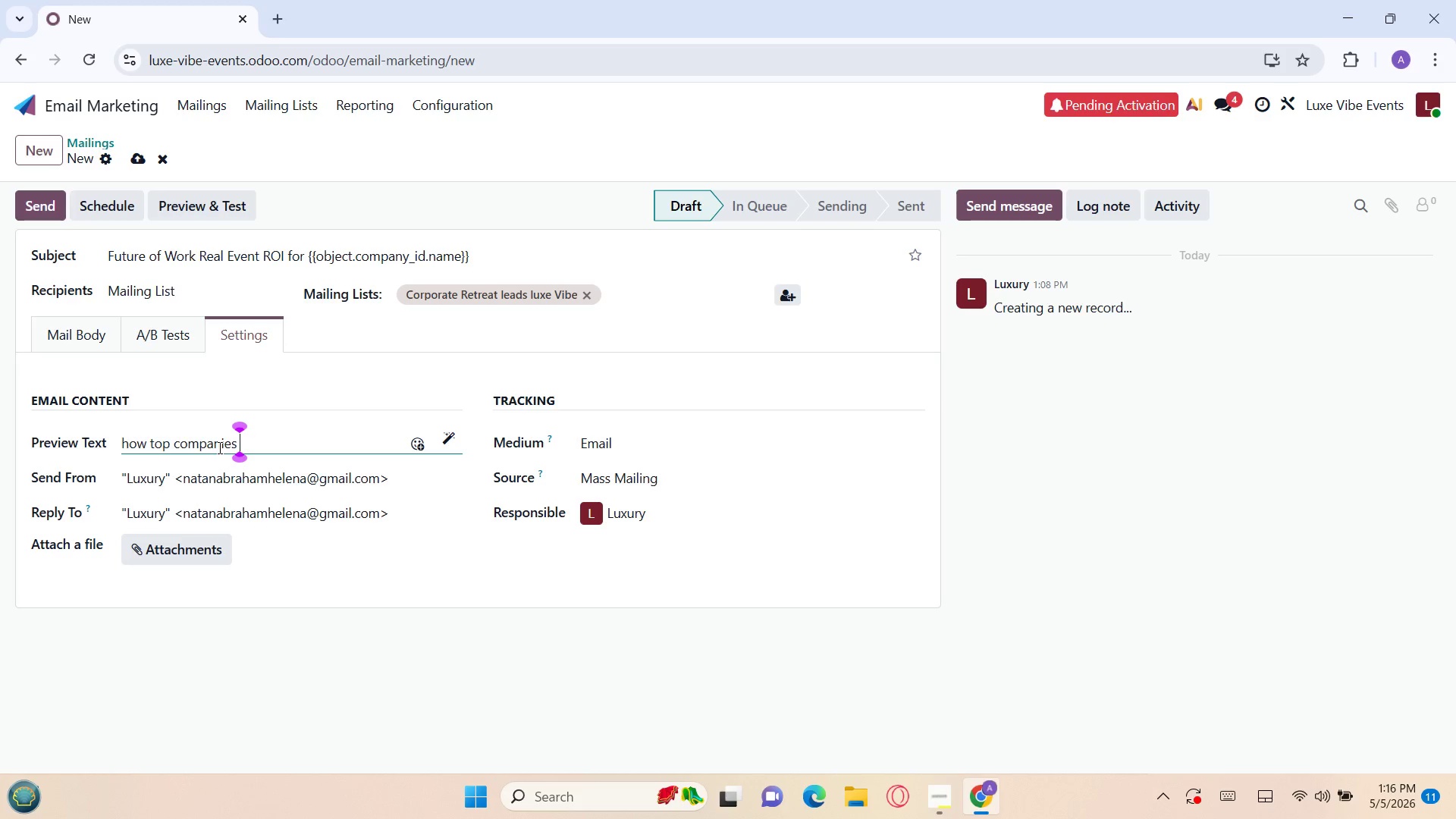 
key(A)
 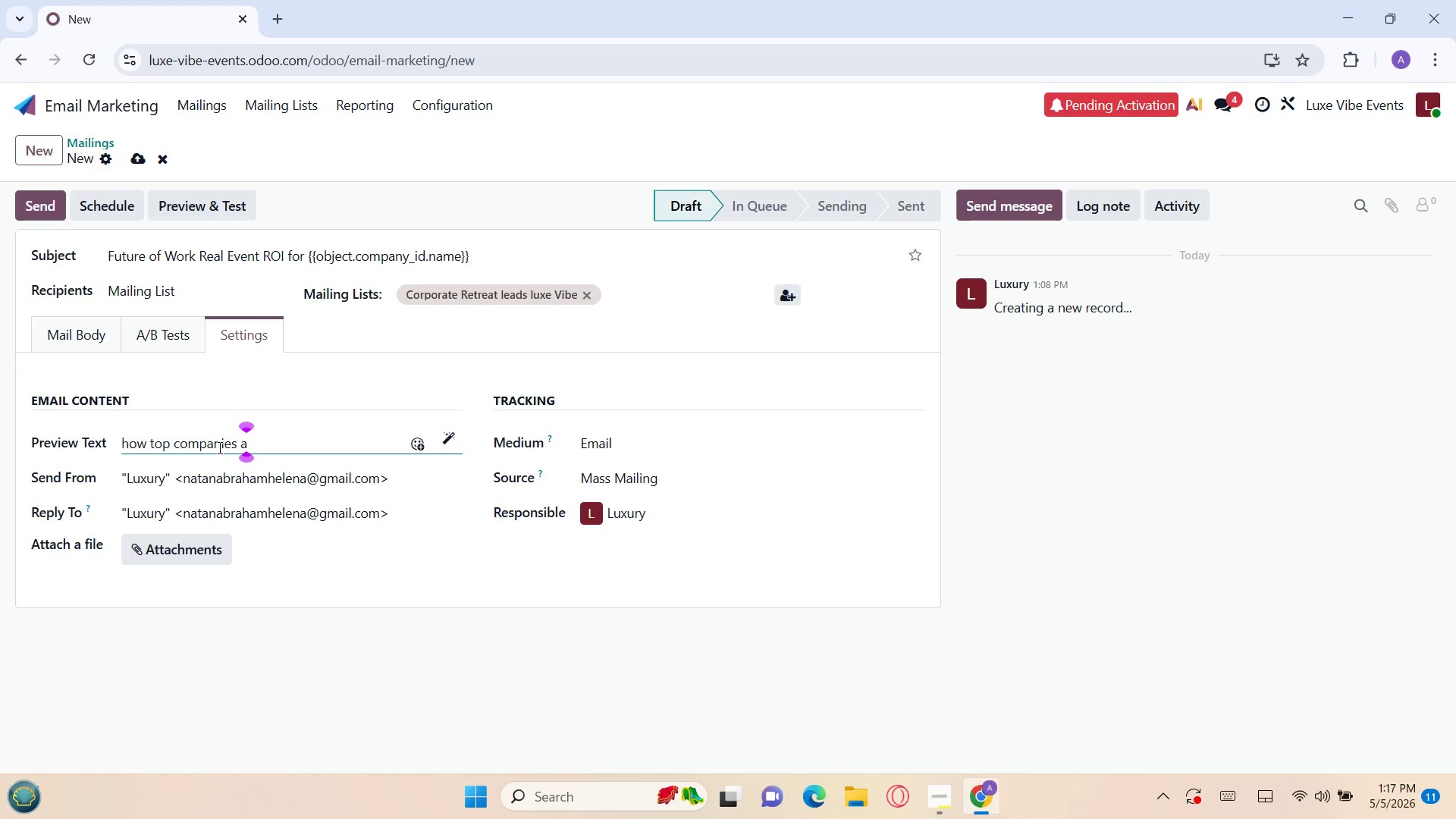 
wait(12.95)
 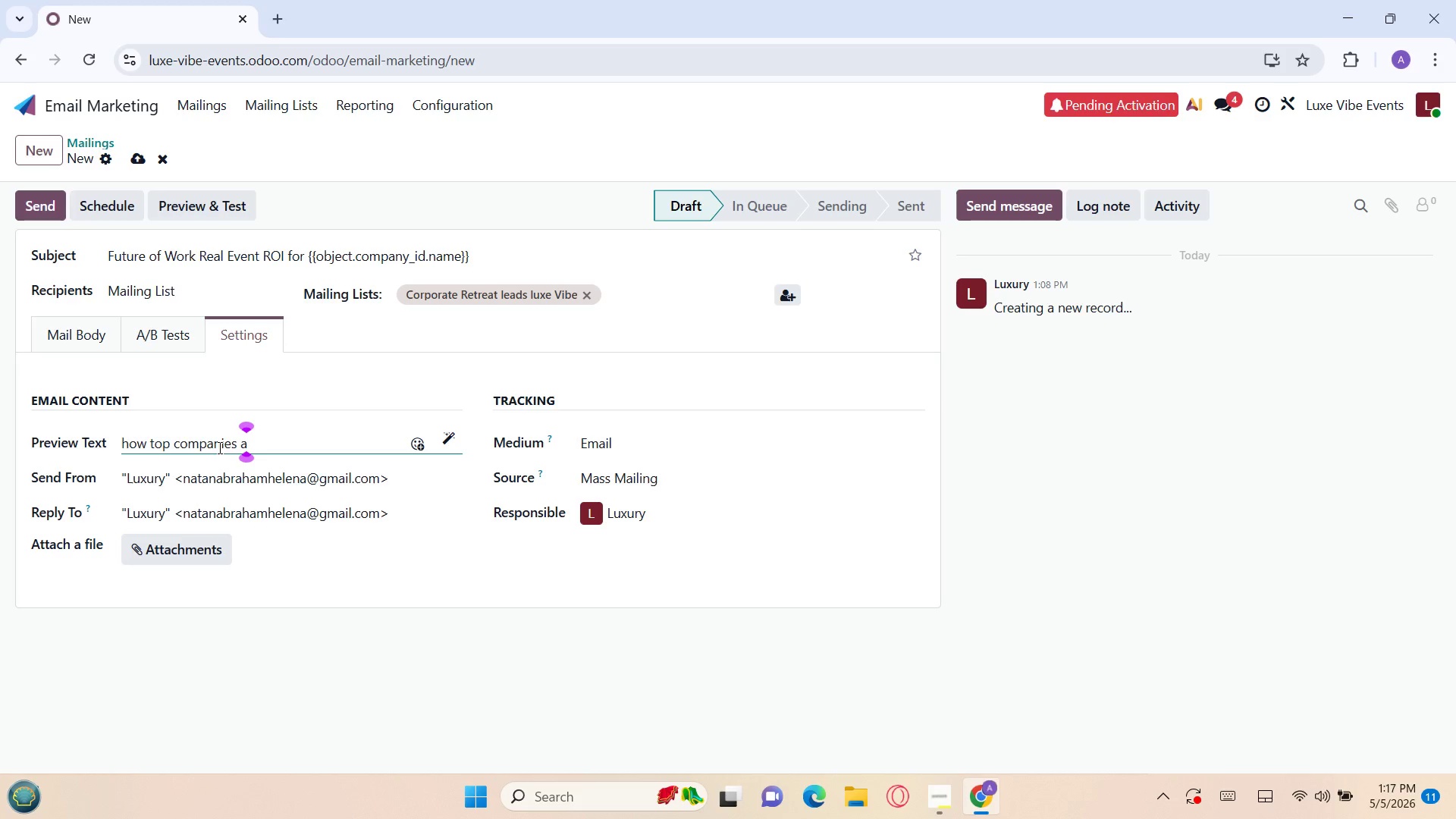 
key(R)
 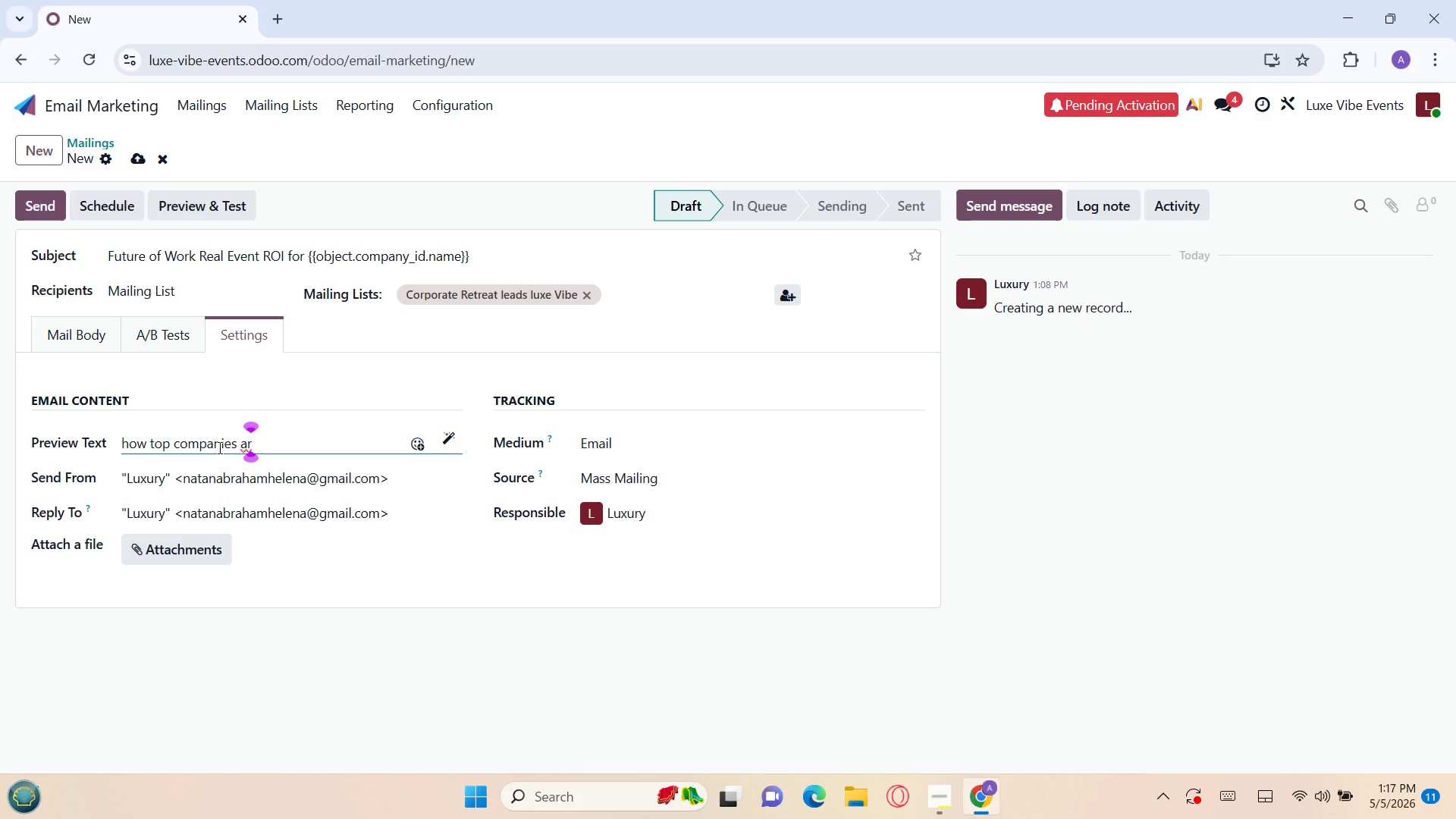 
wait(6.75)
 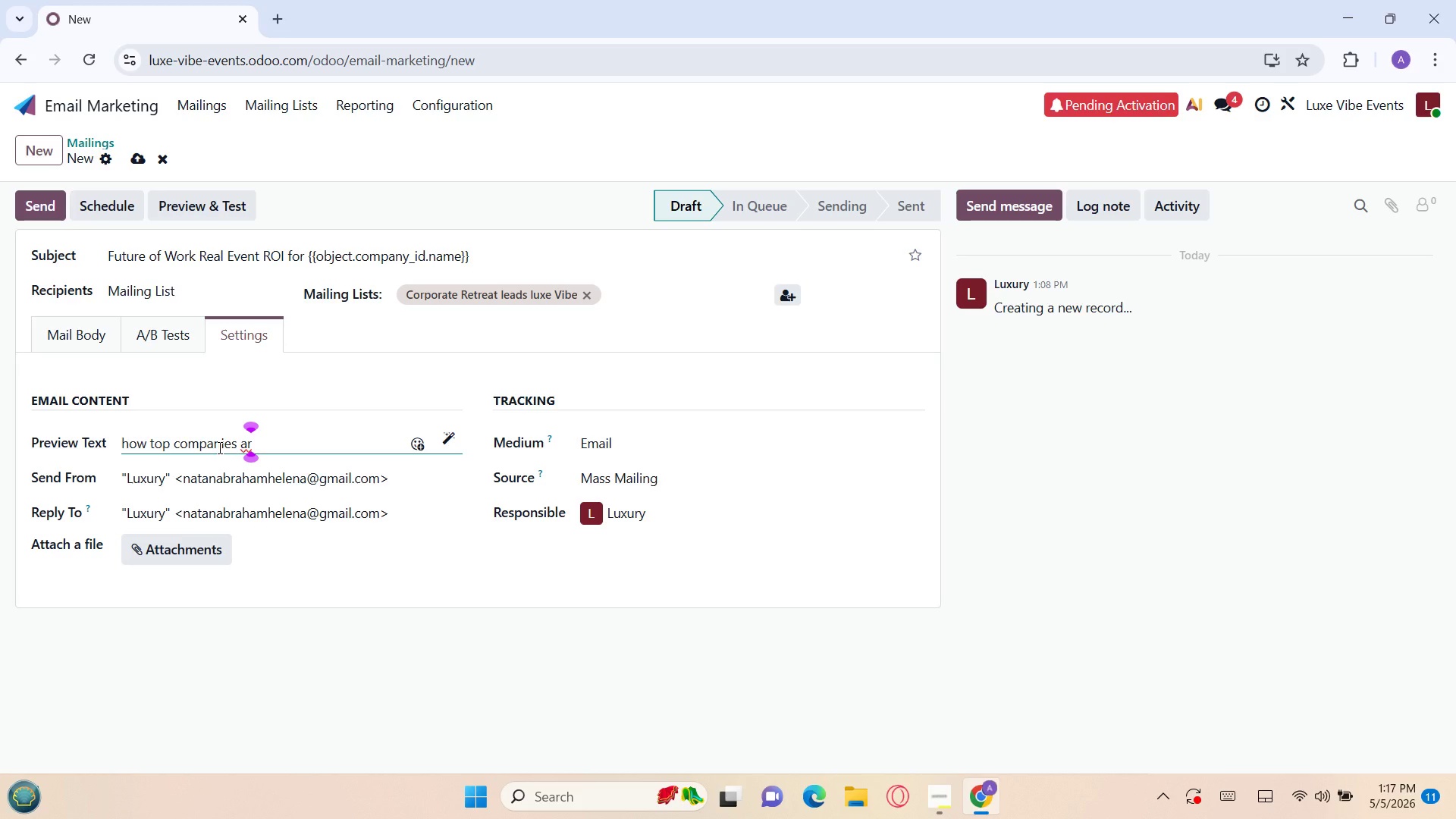 
key(E)
 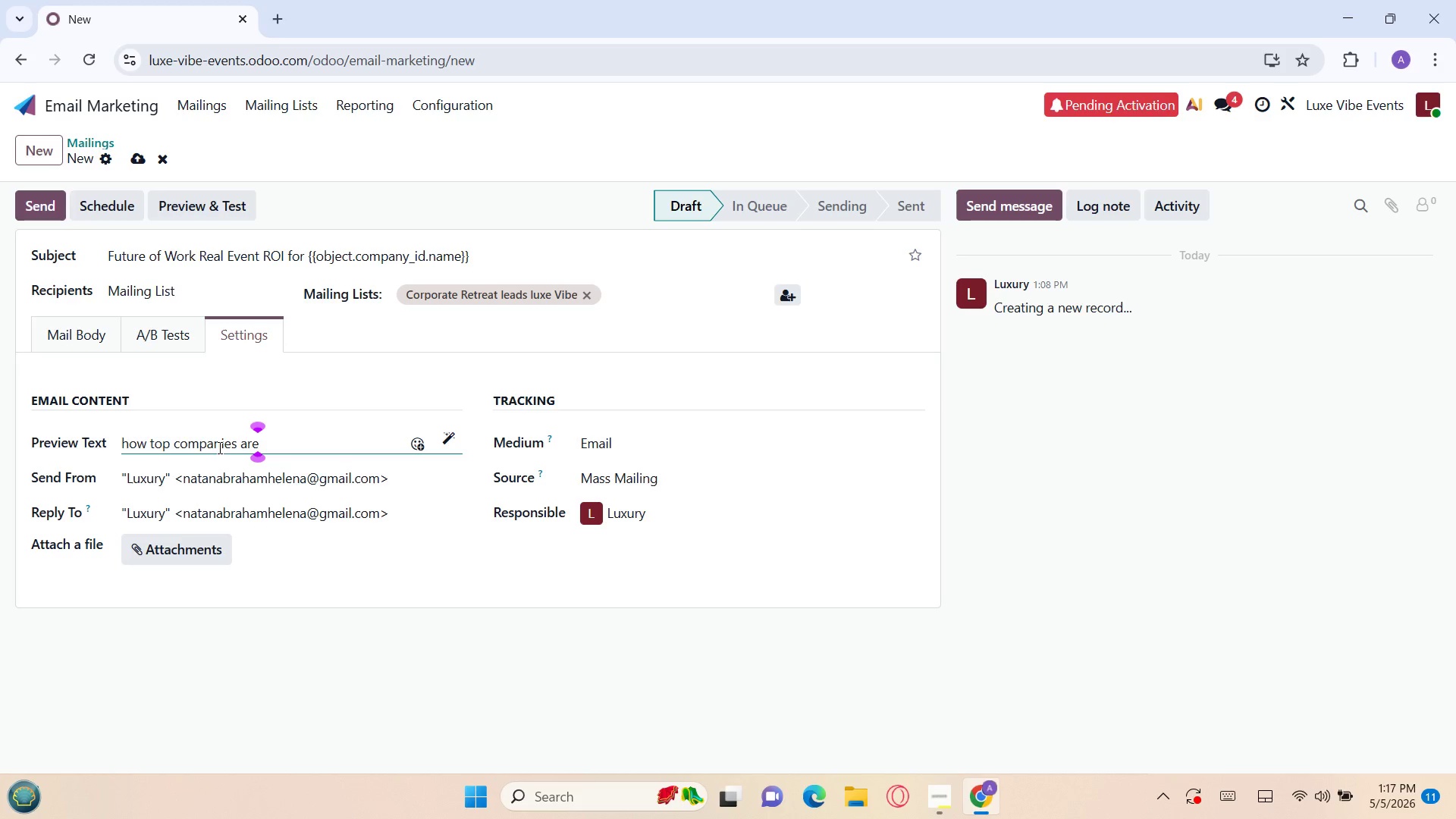 
wait(13.02)
 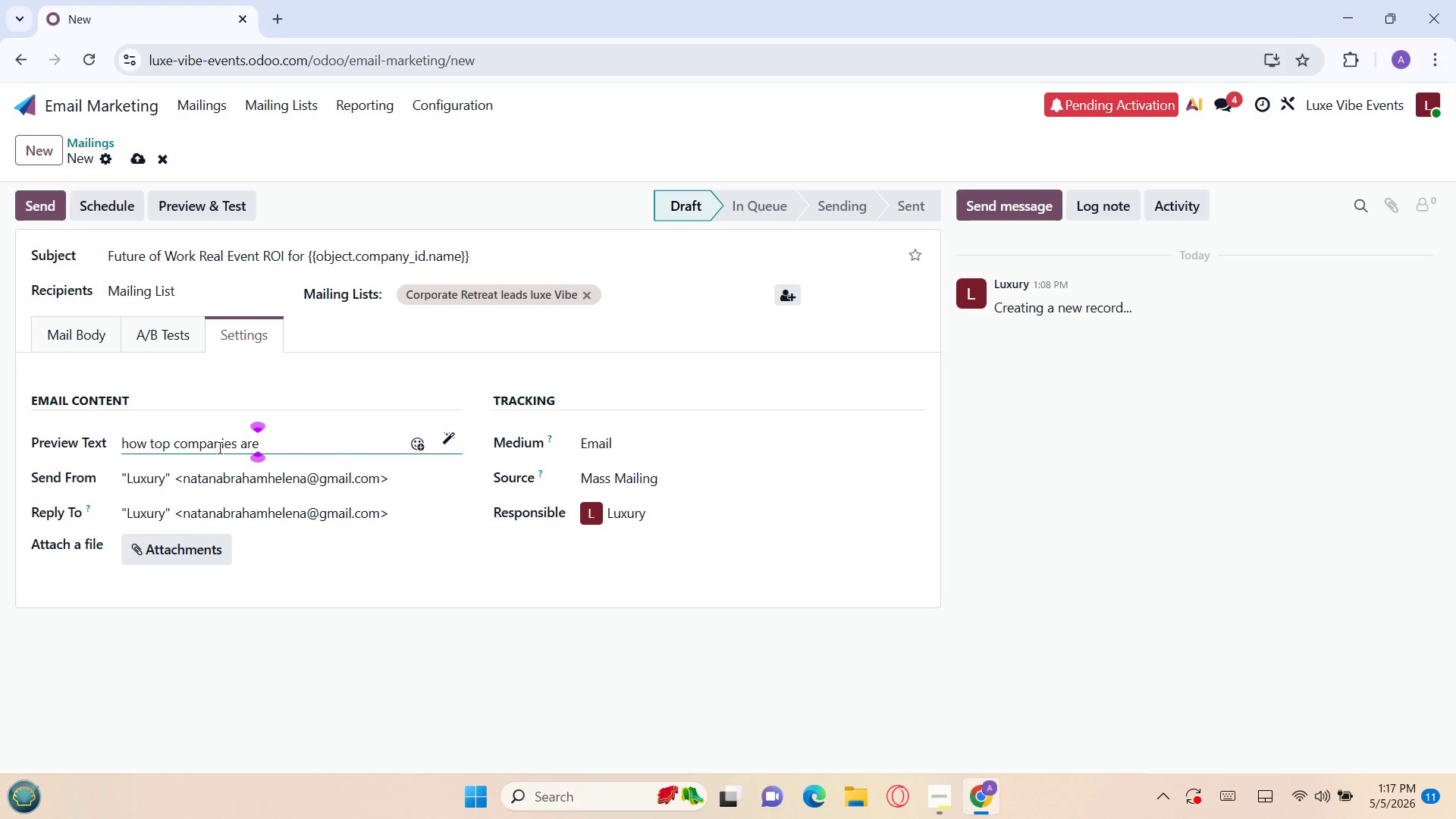 
key(Space)
 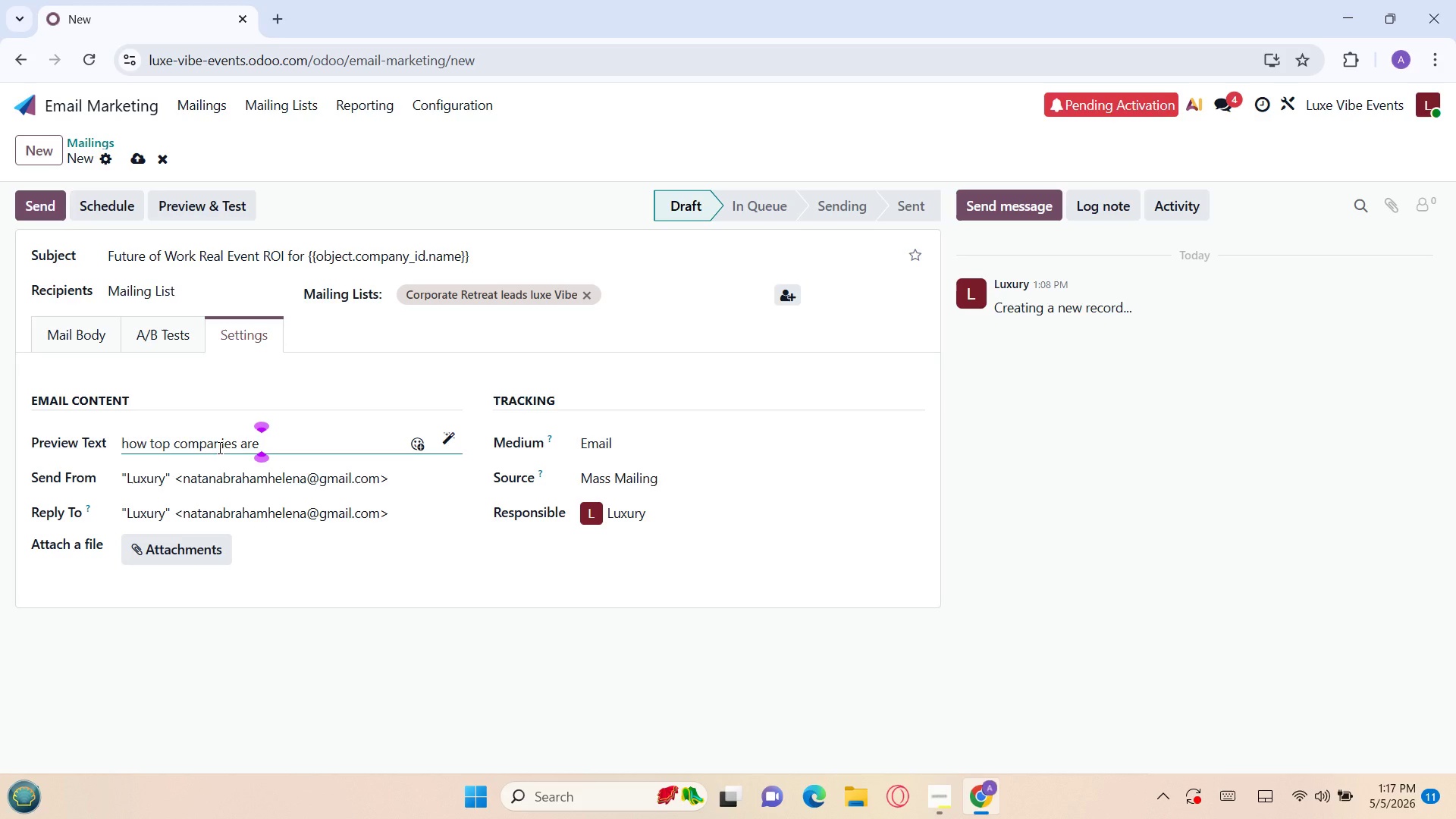 
wait(7.97)
 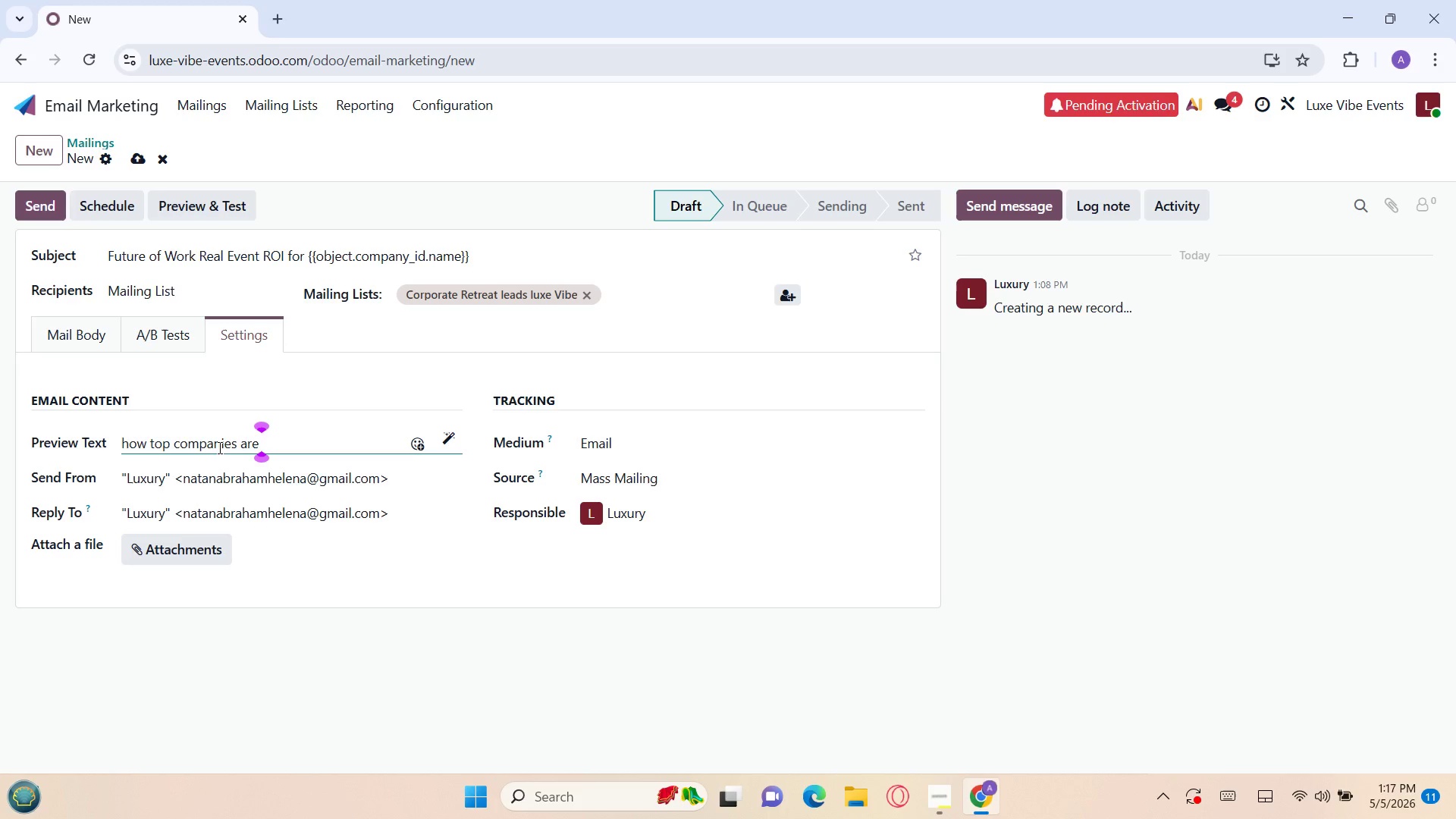 
key(T)
 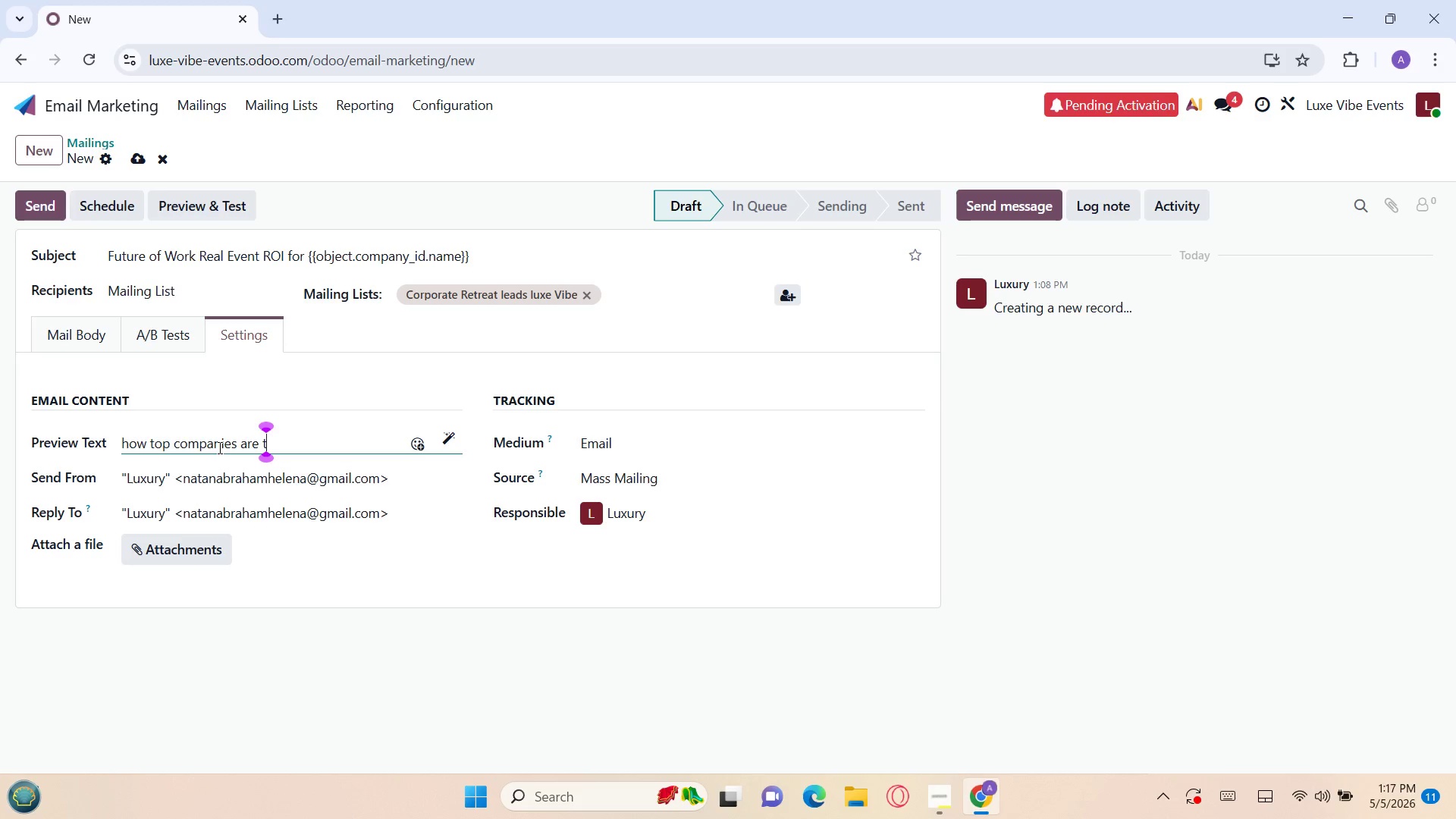 
wait(15.64)
 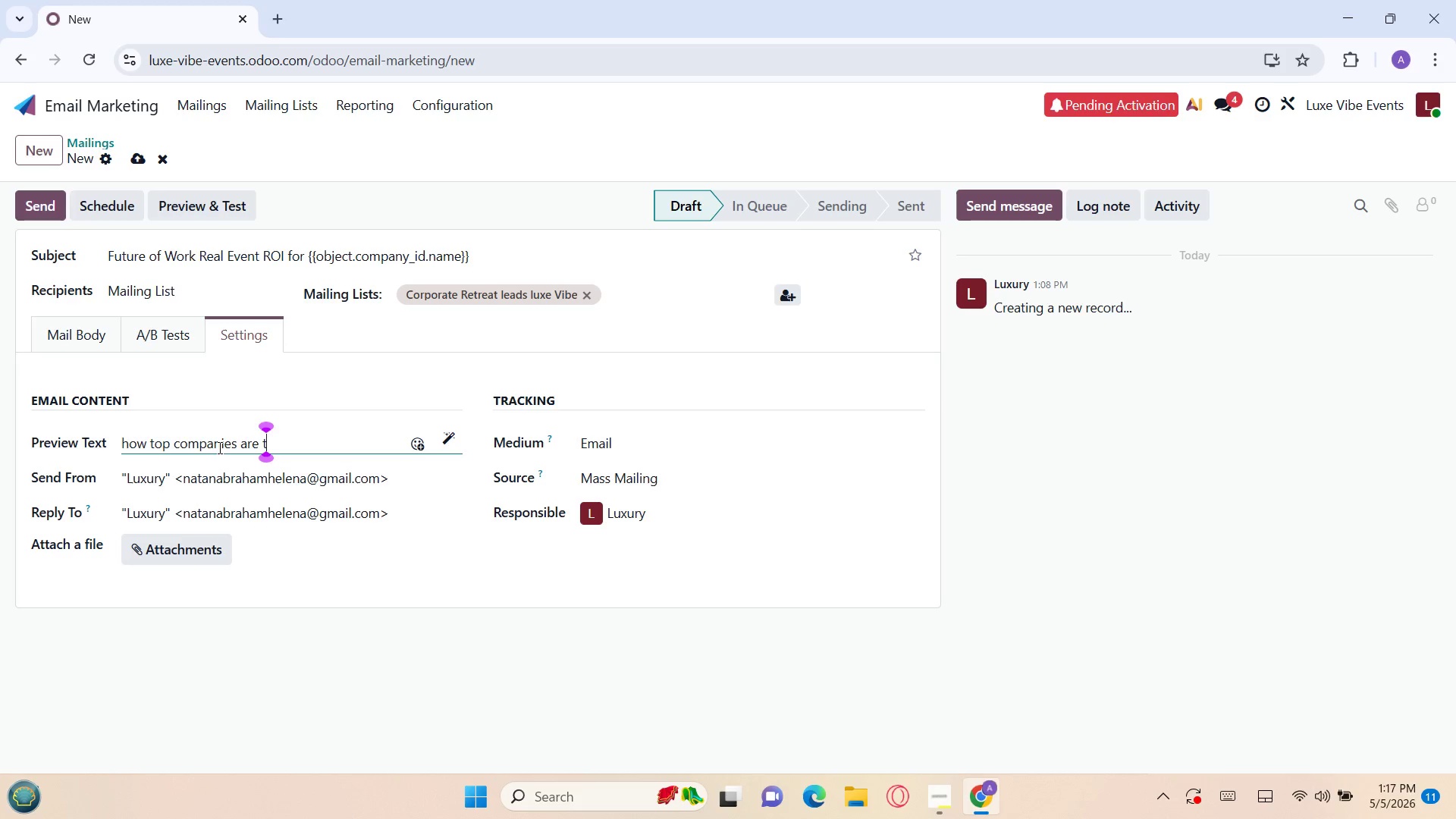 
key(U)
 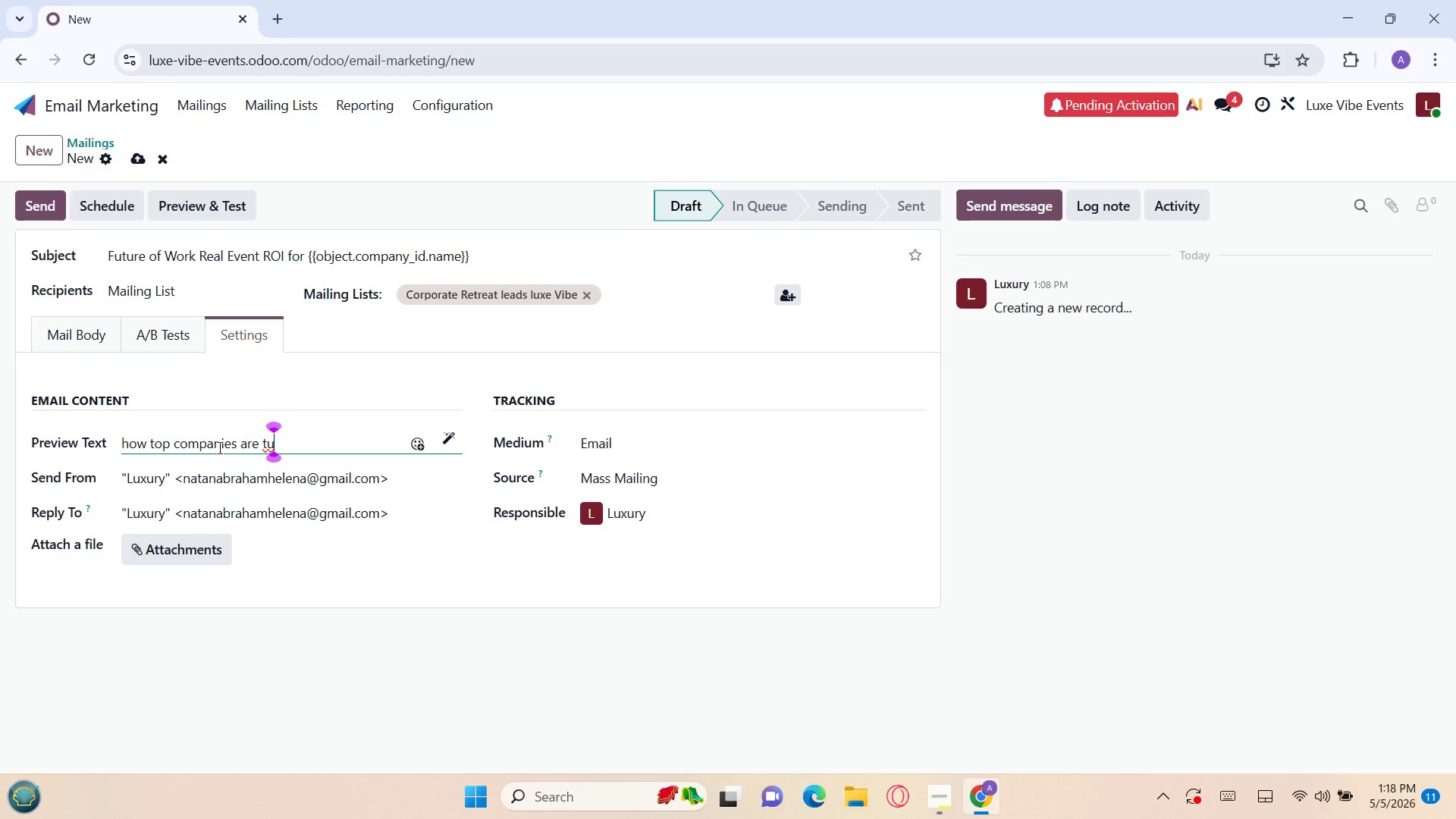 
wait(15.88)
 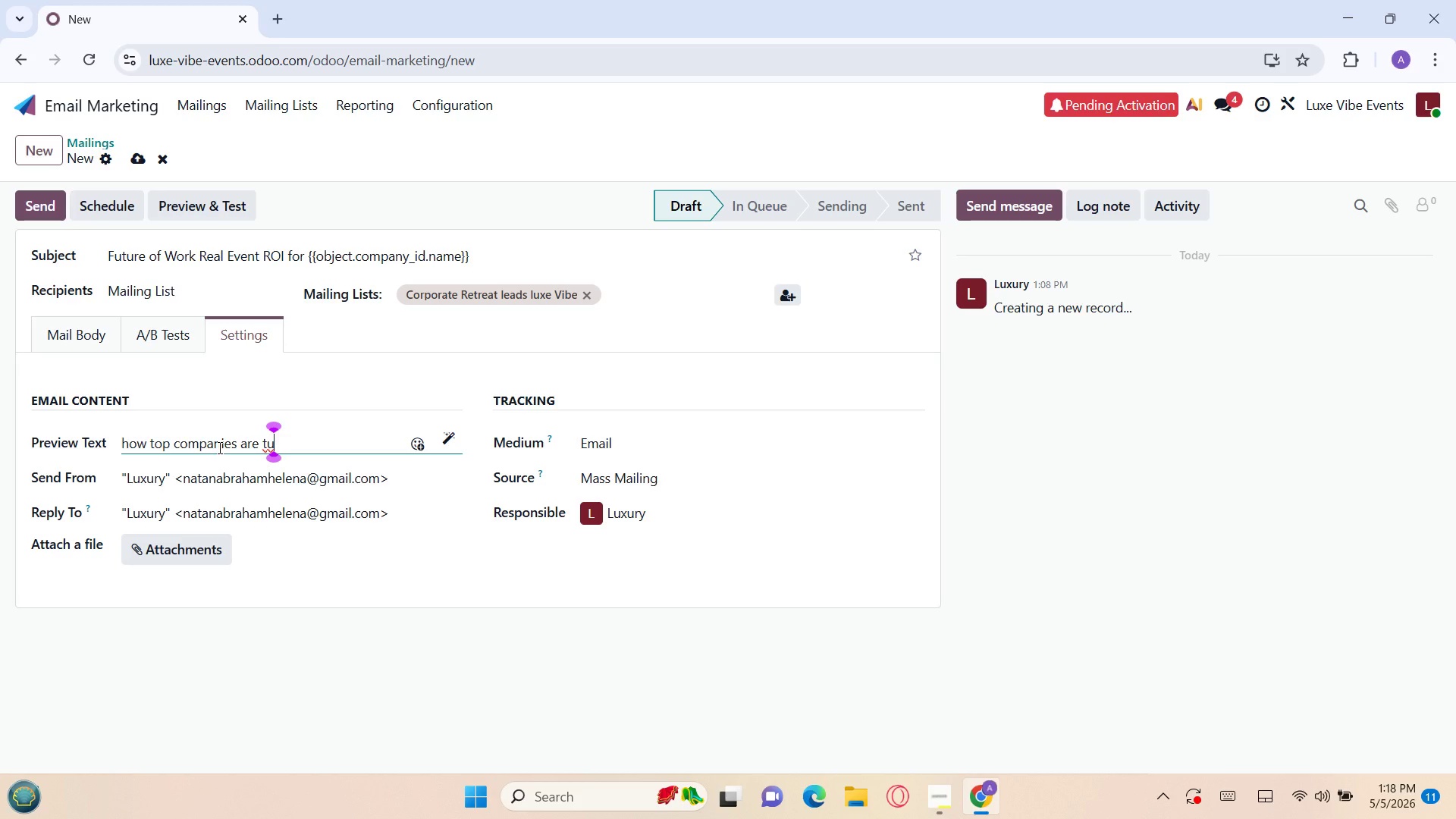 
key(R)
 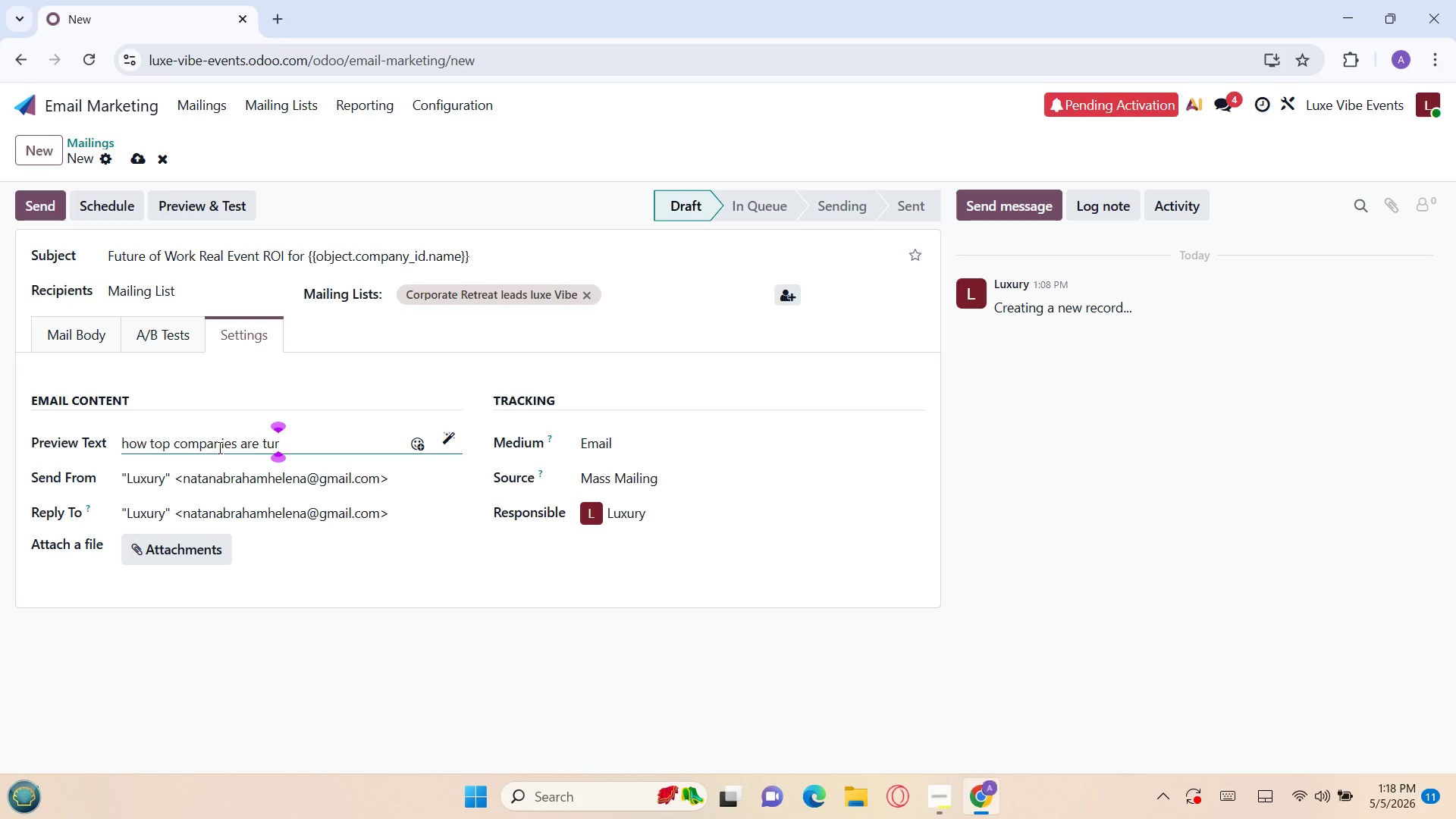 
wait(8.59)
 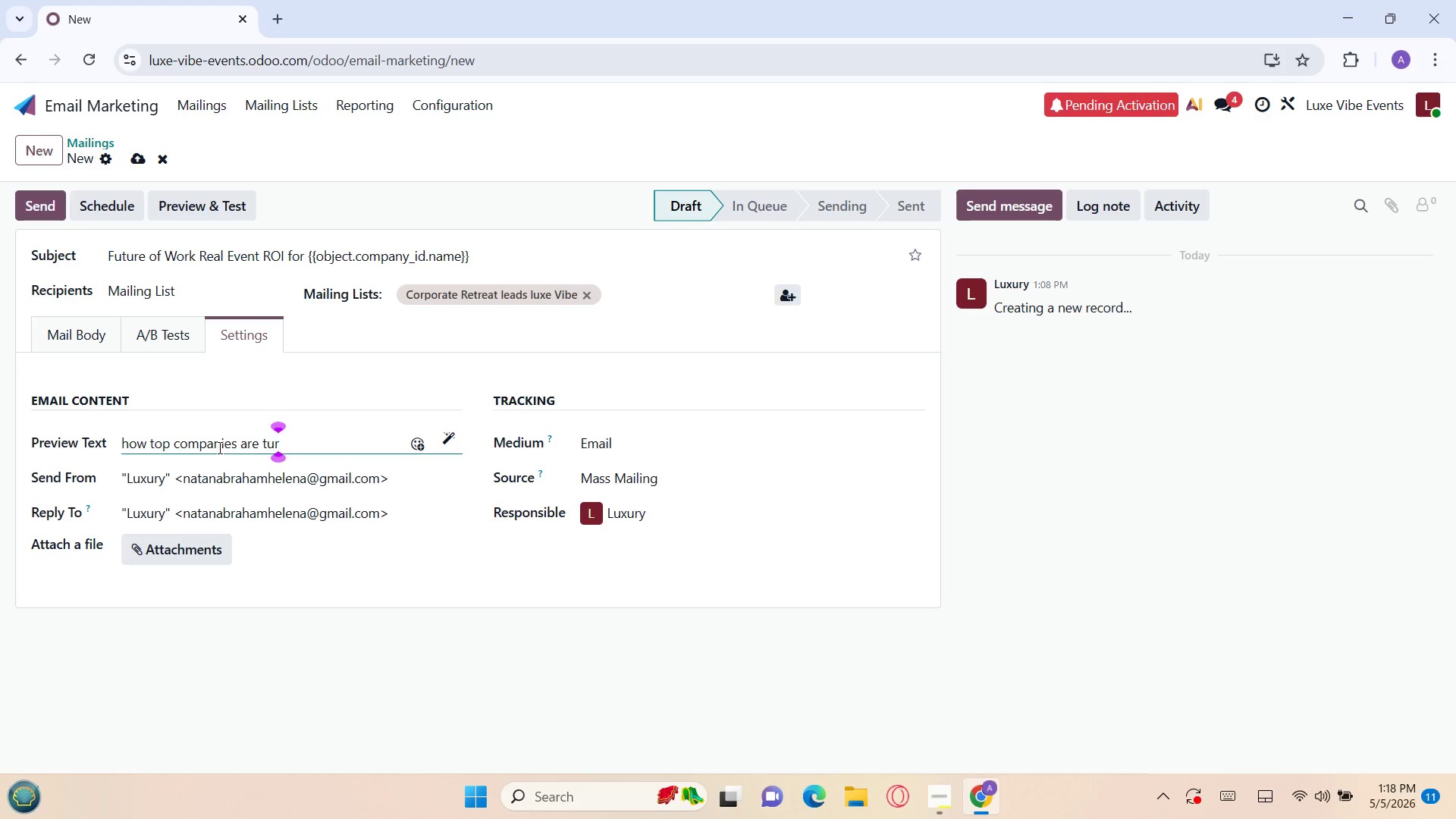 
key(N)
 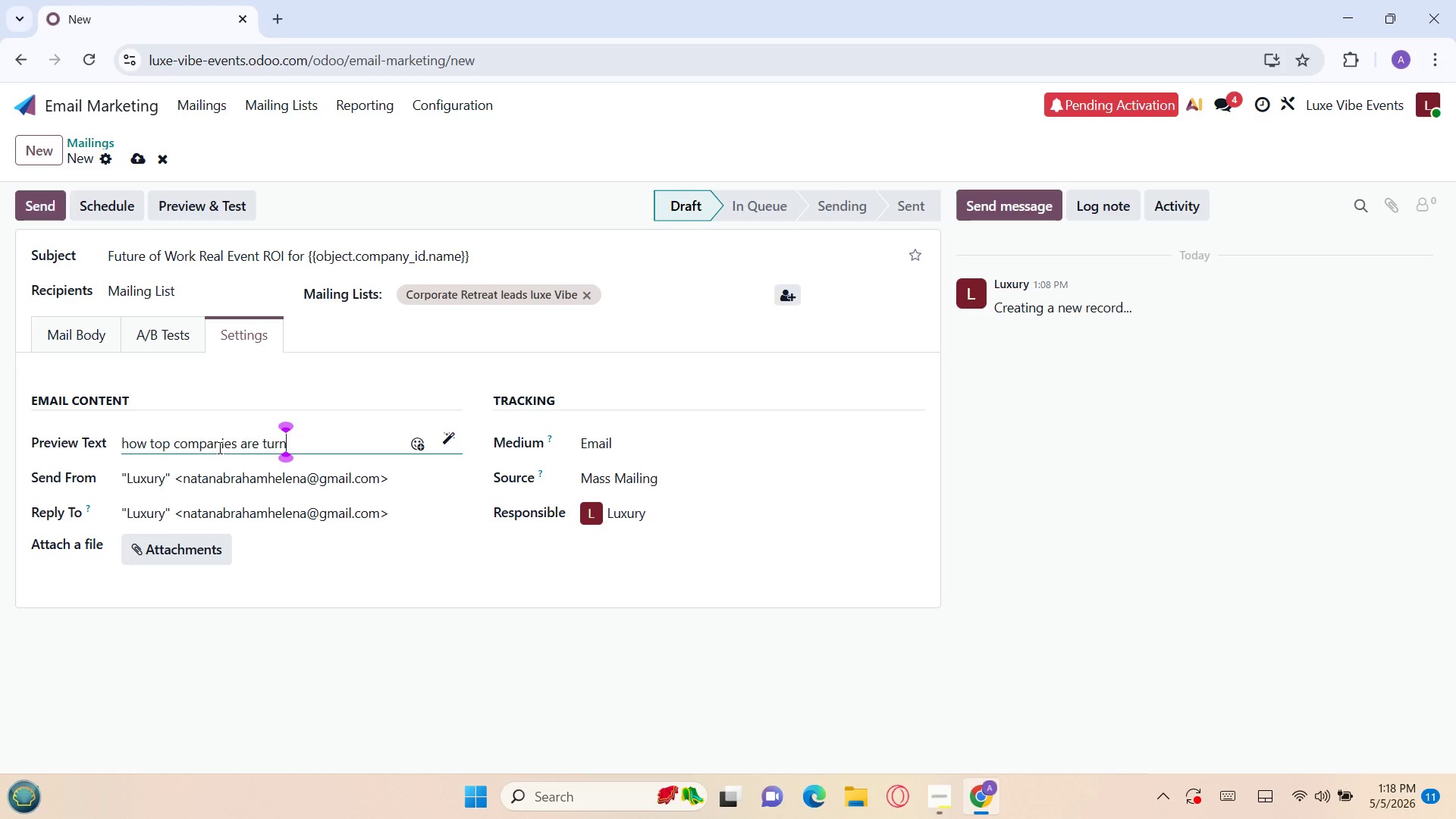 
wait(6.16)
 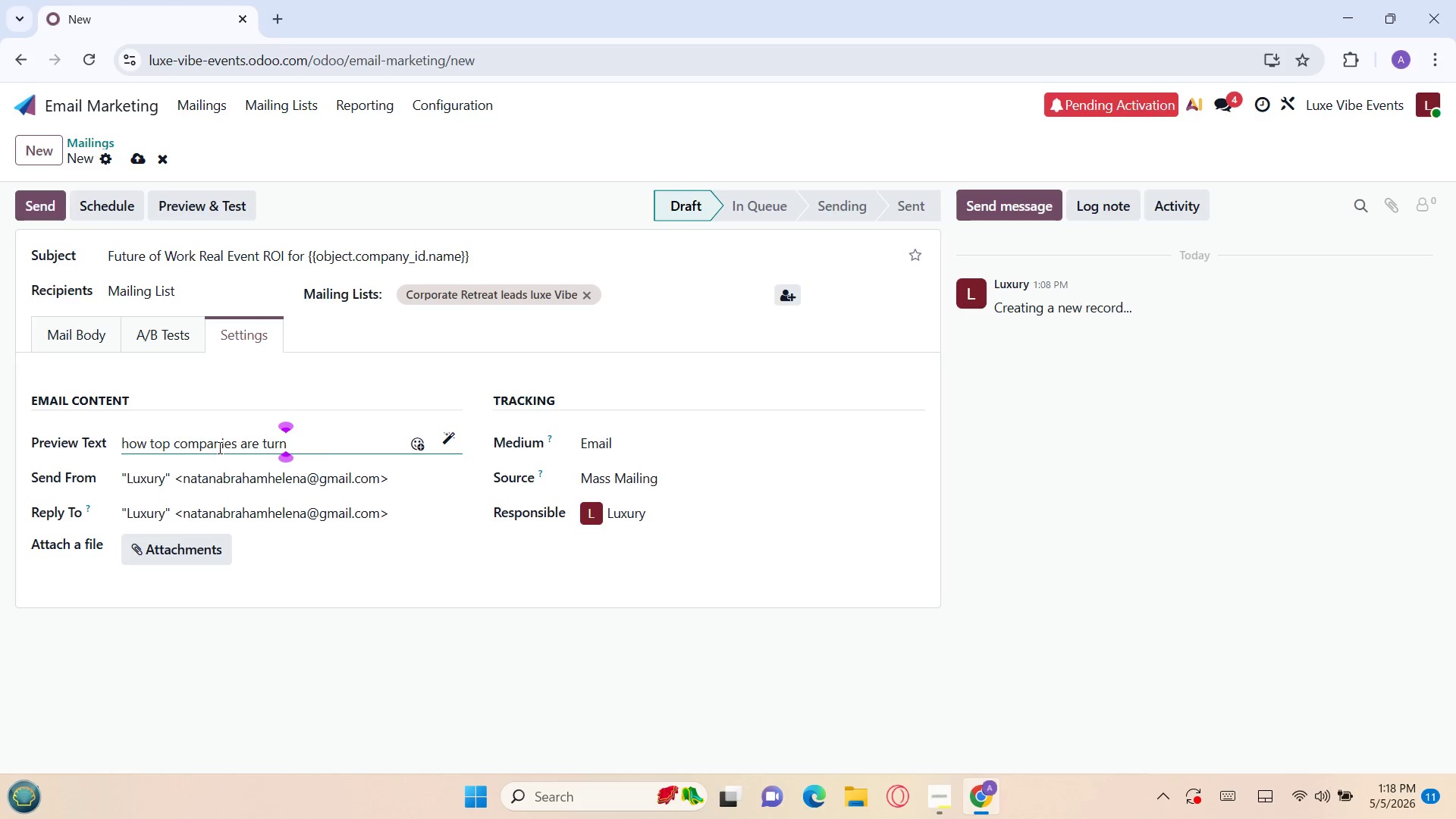 
key(I)
 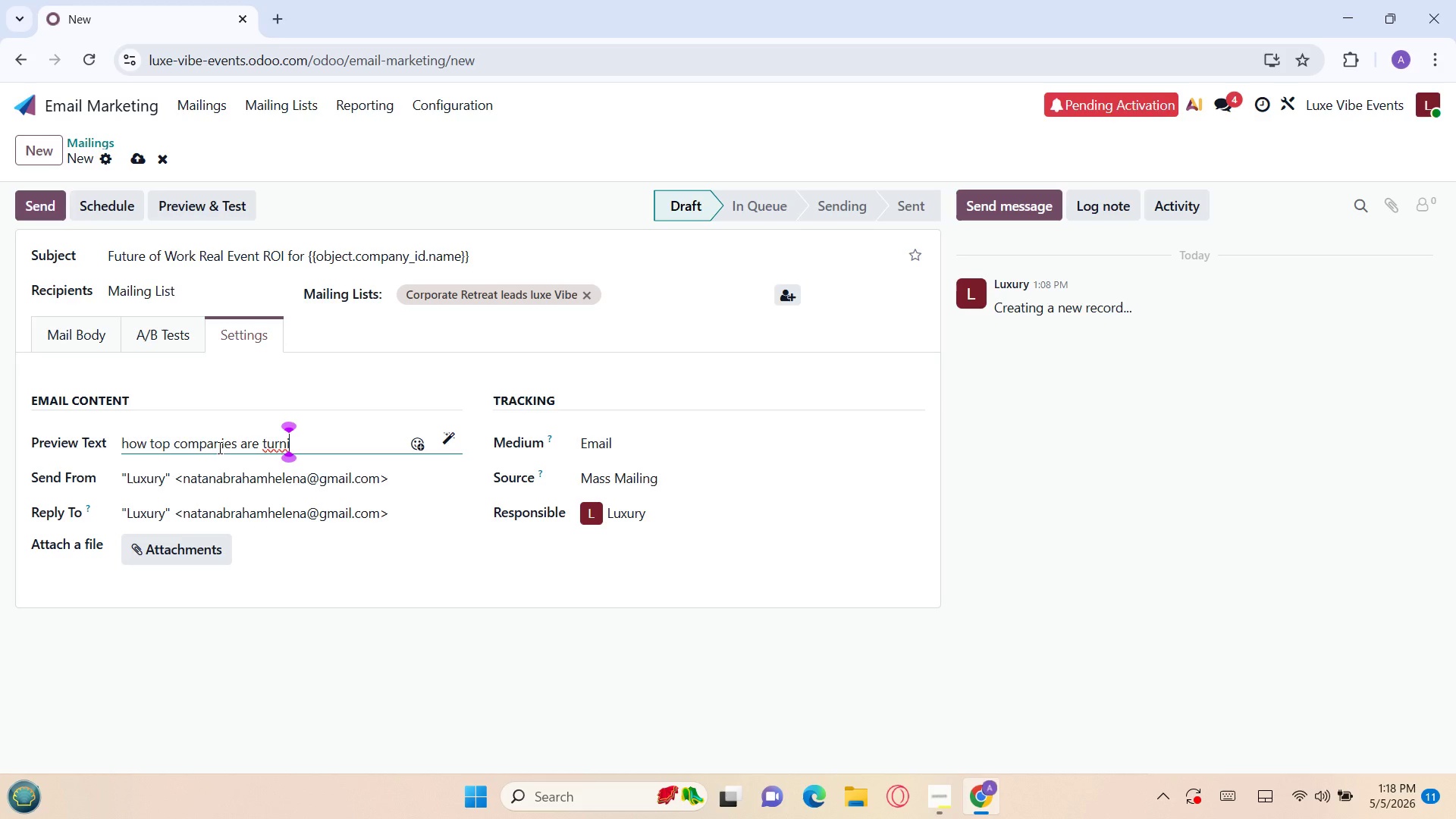 
wait(10.47)
 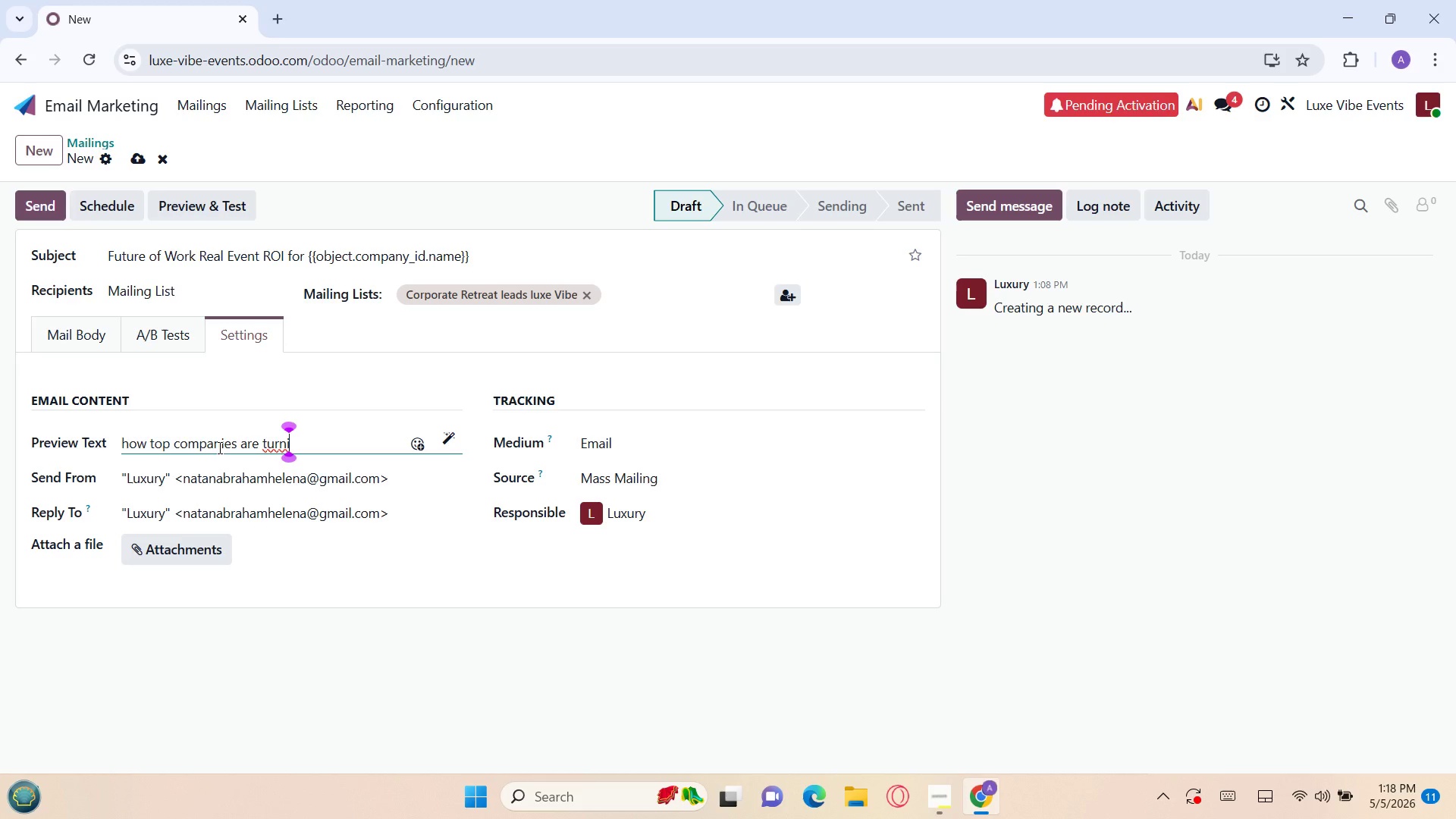 
type(ng )
 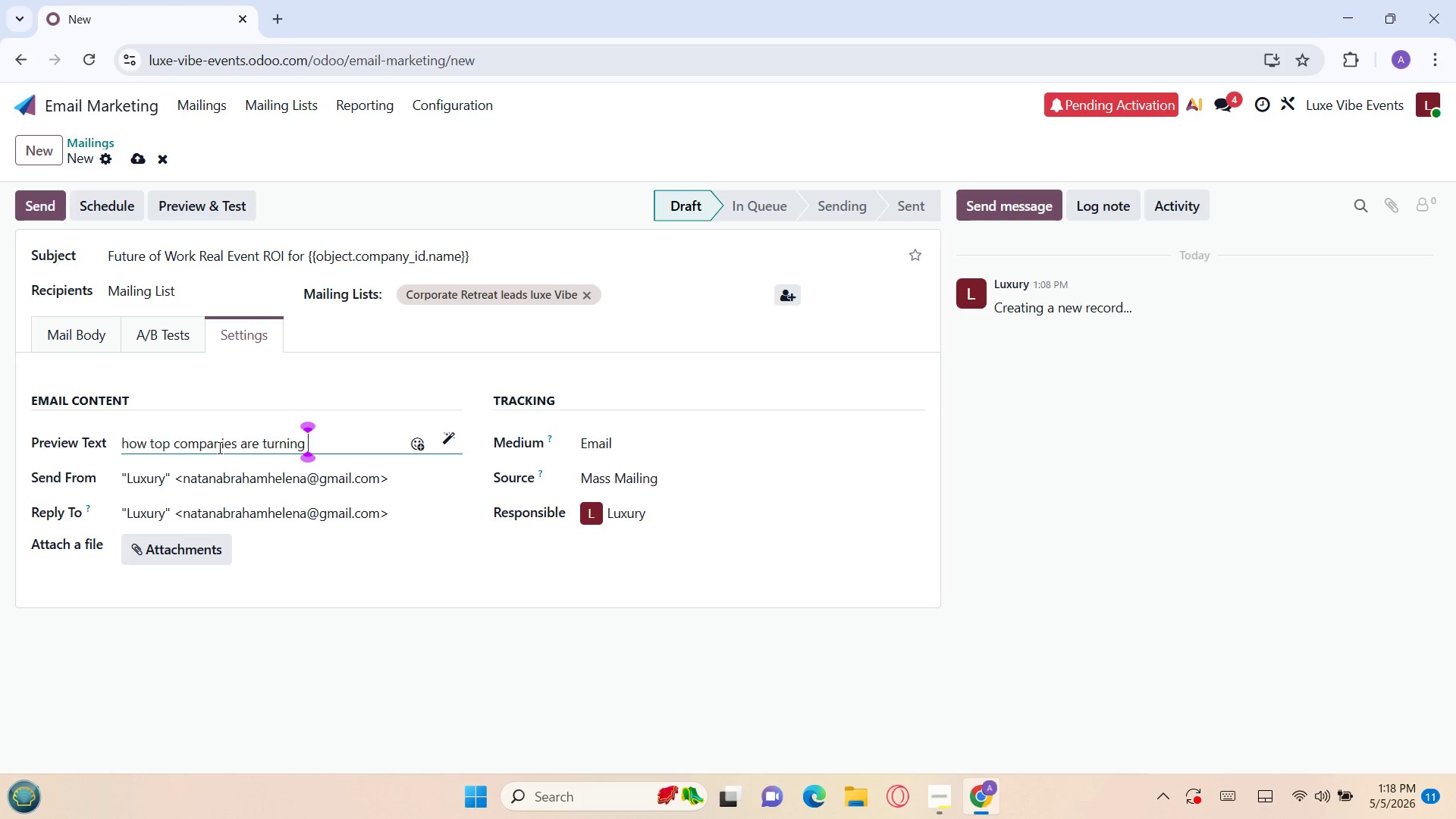 
wait(5.84)
 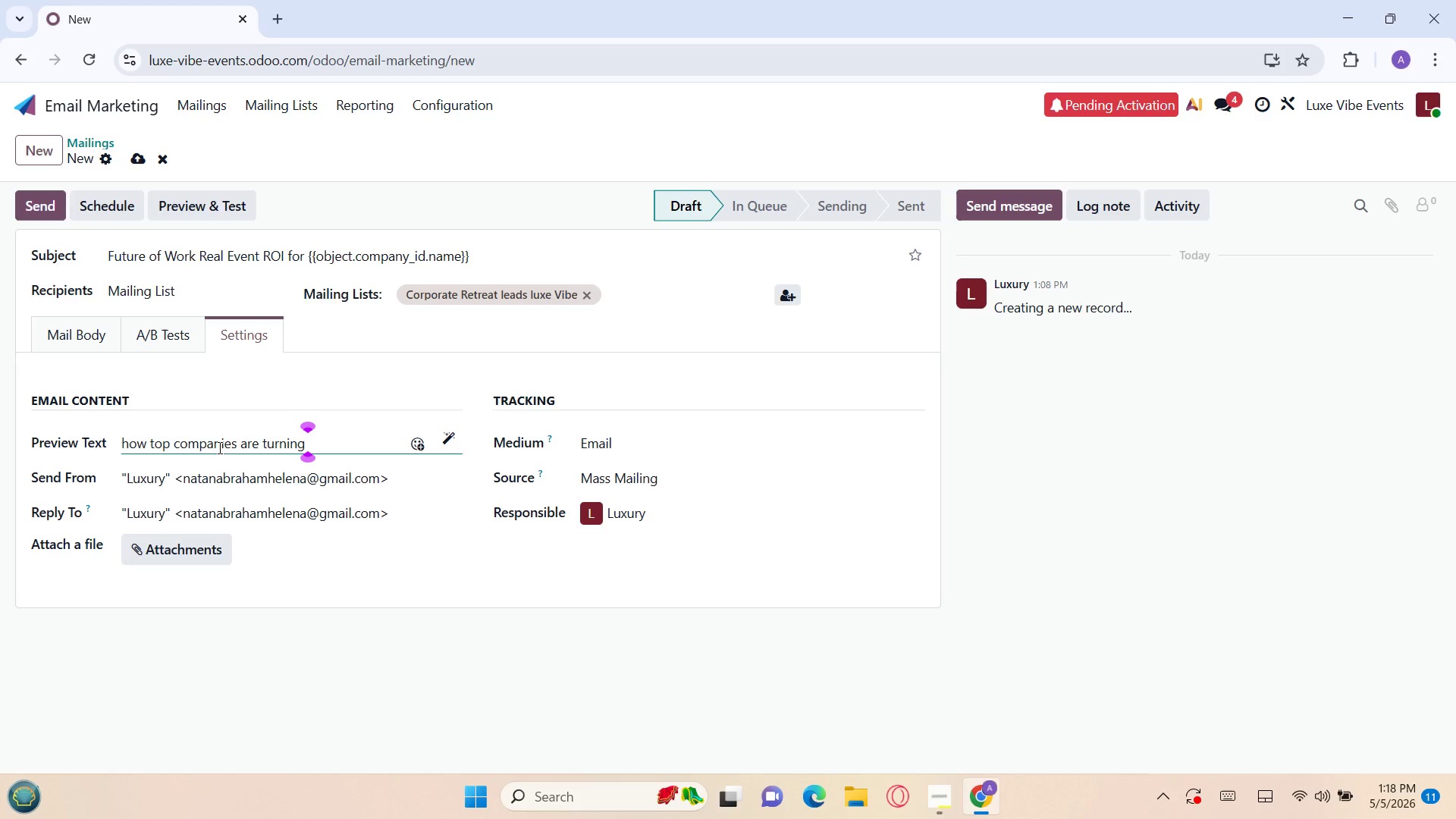 
type(ev)
 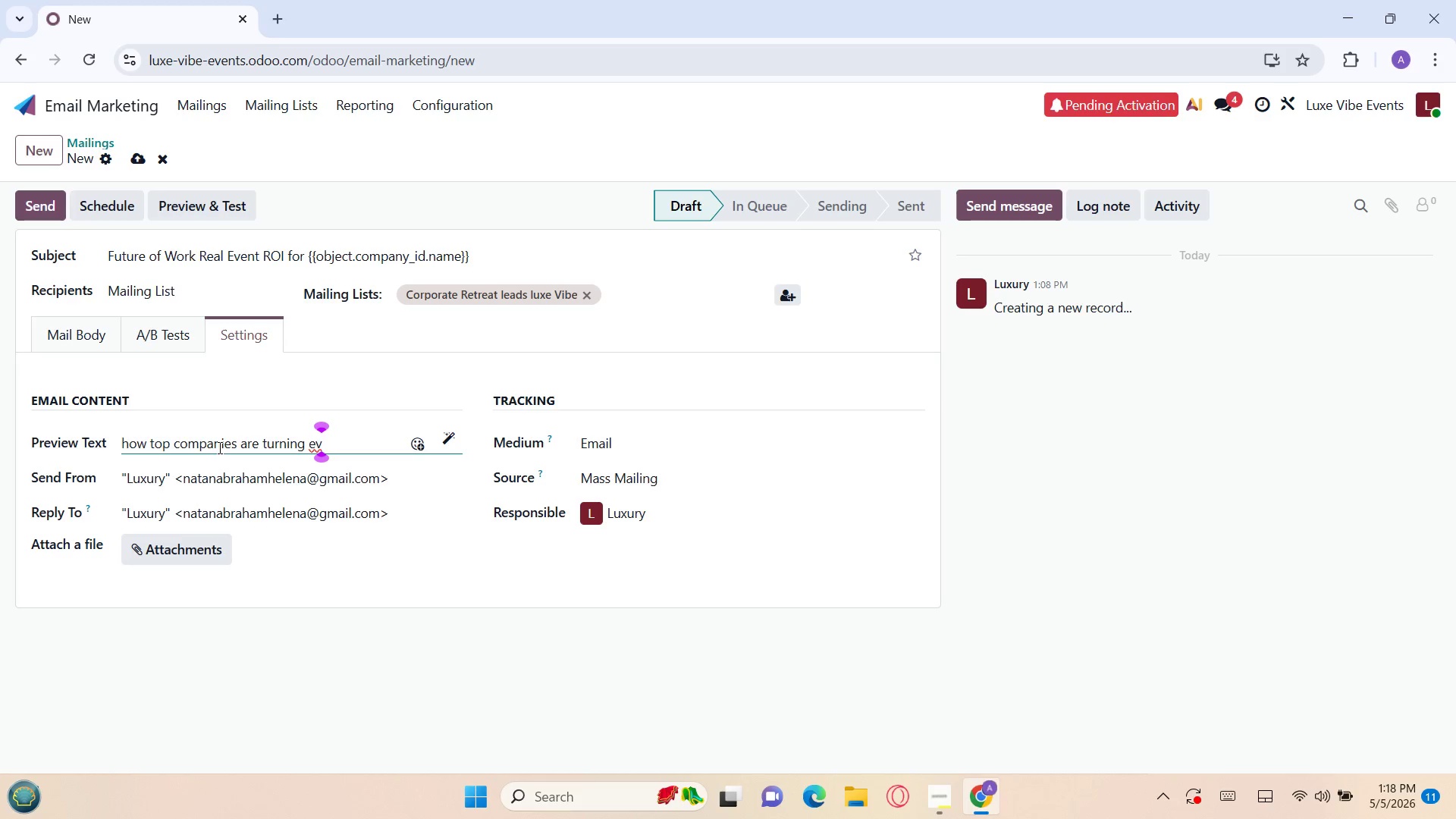 
key(E)
 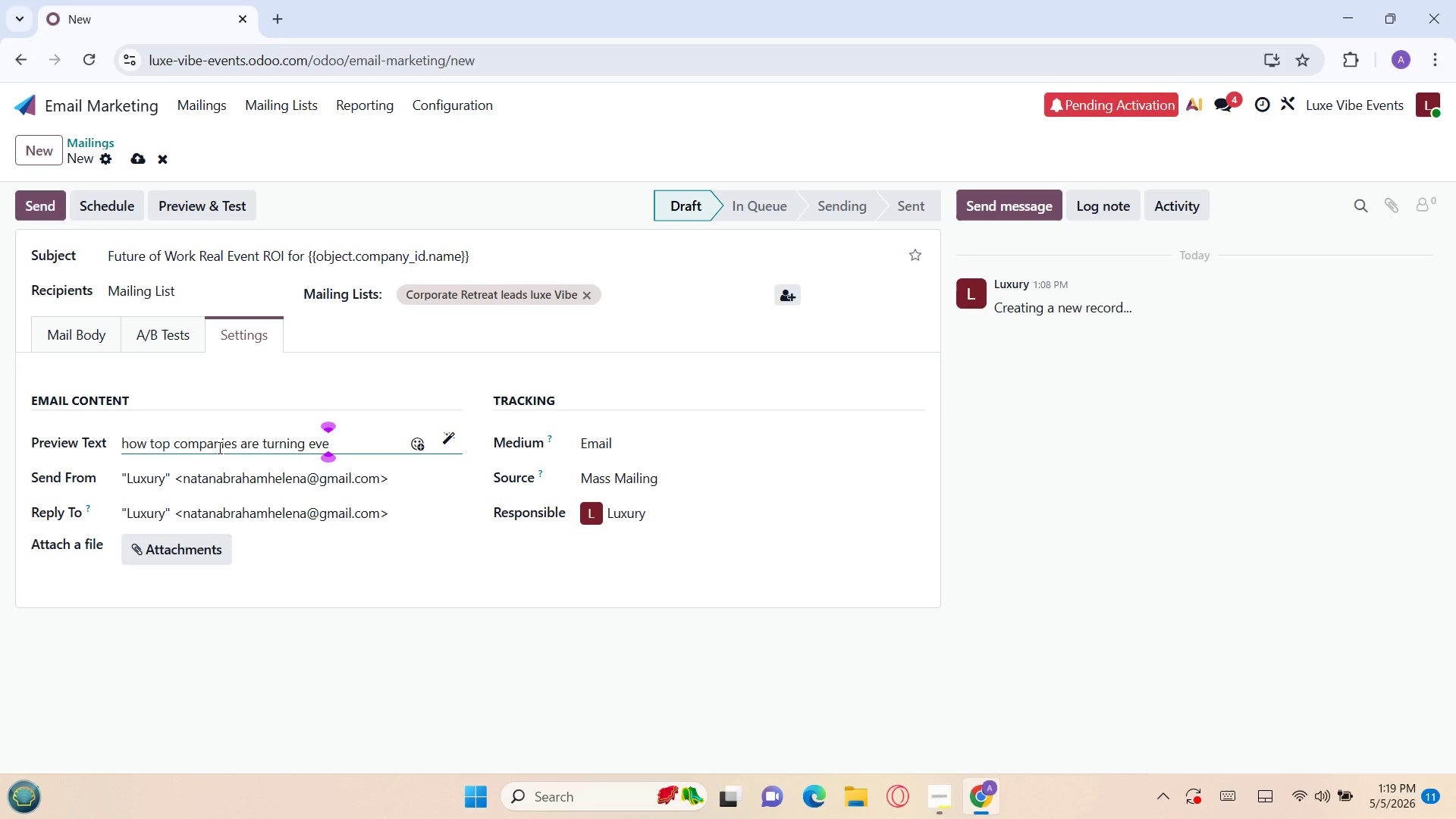 
wait(19.67)
 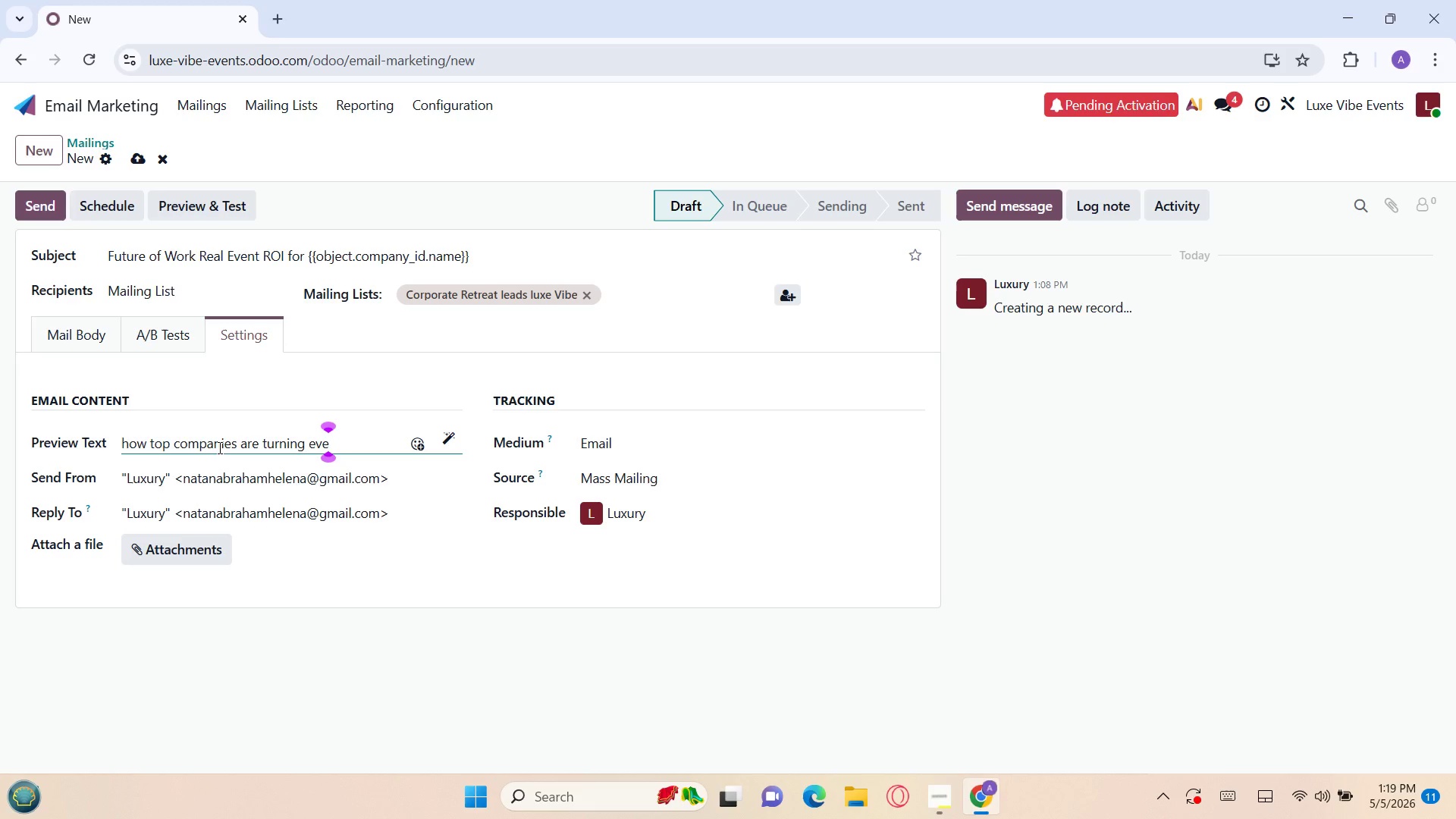 
key(N)
 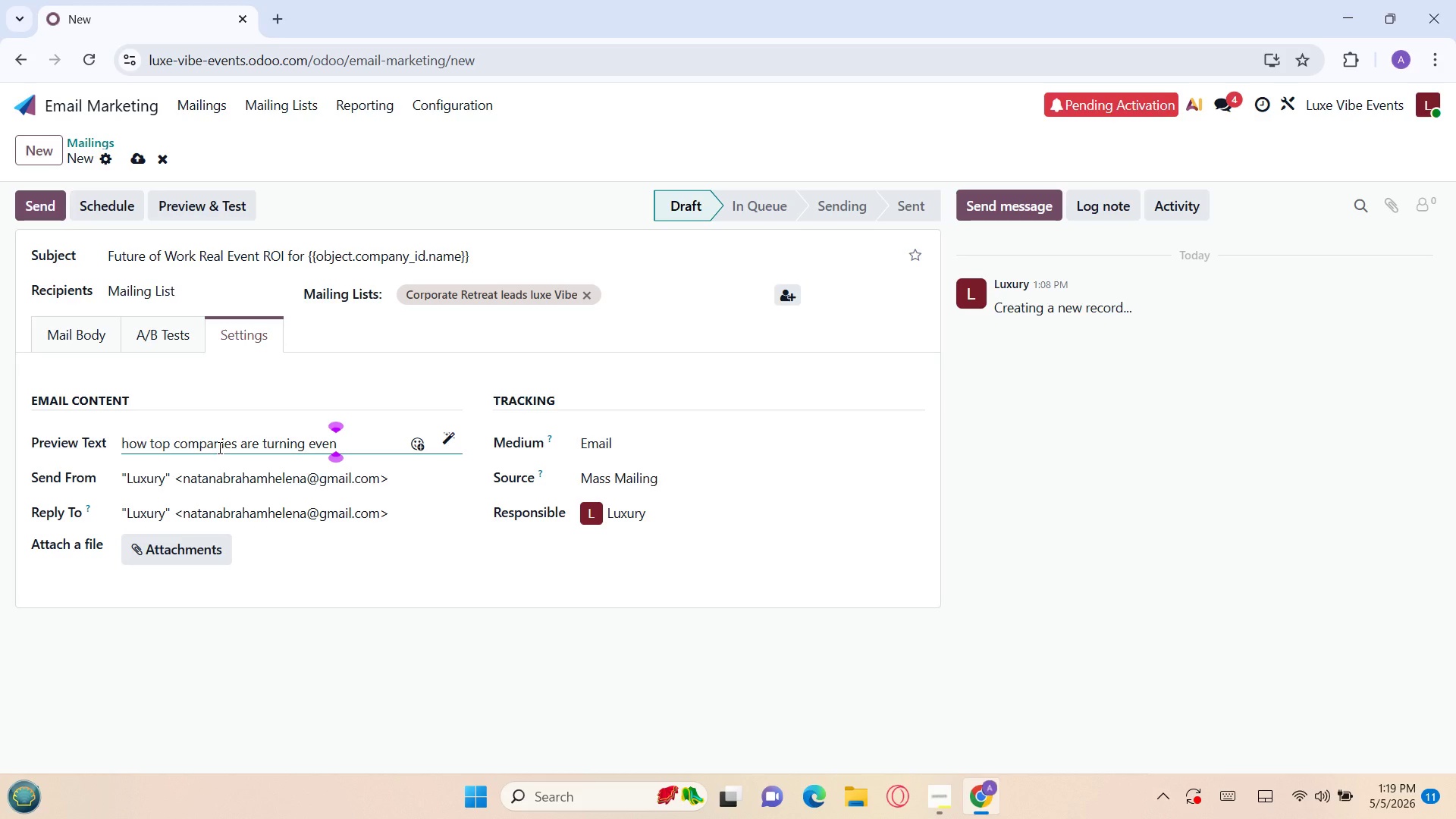 
wait(6.81)
 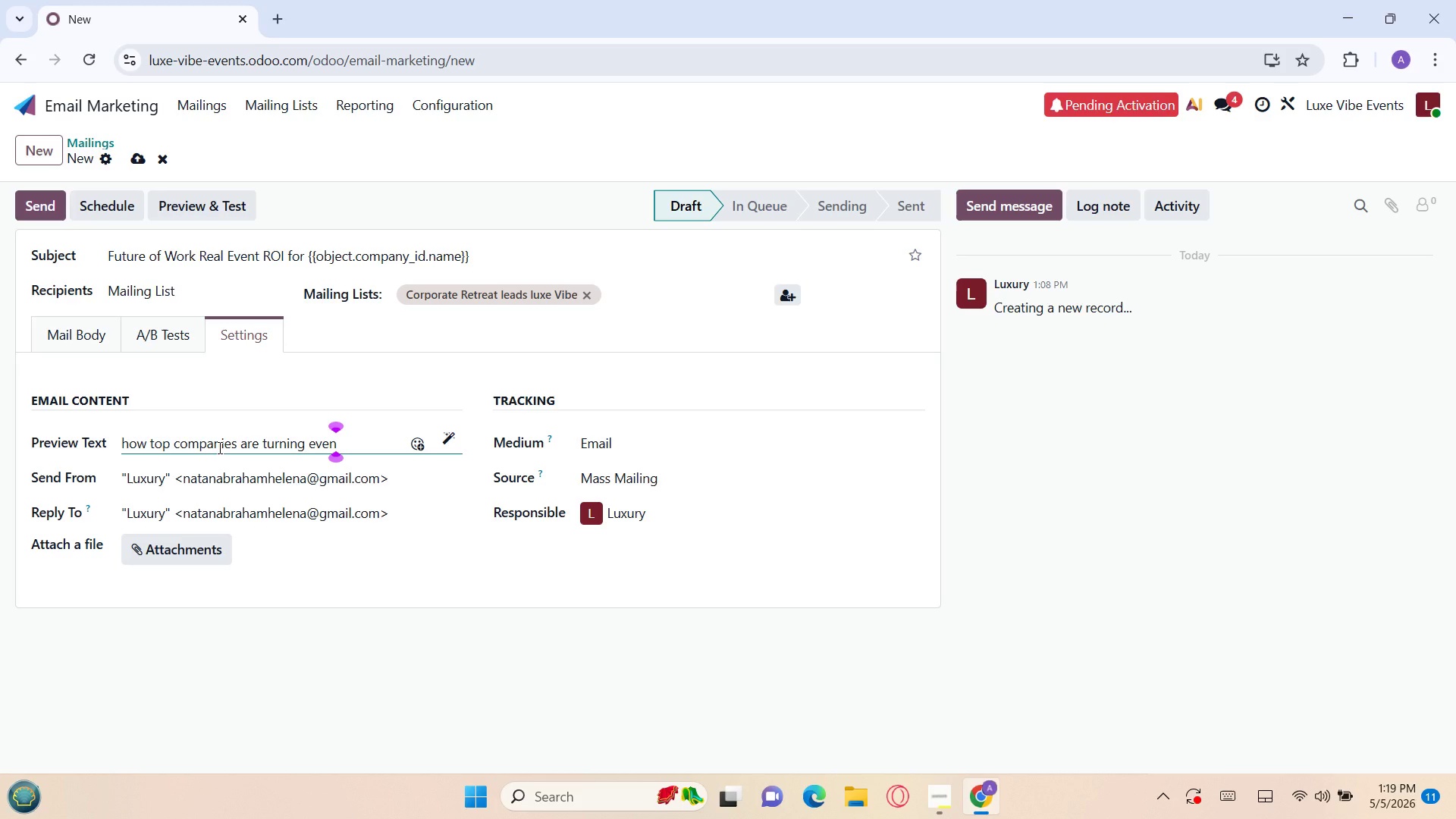 
key(T)
 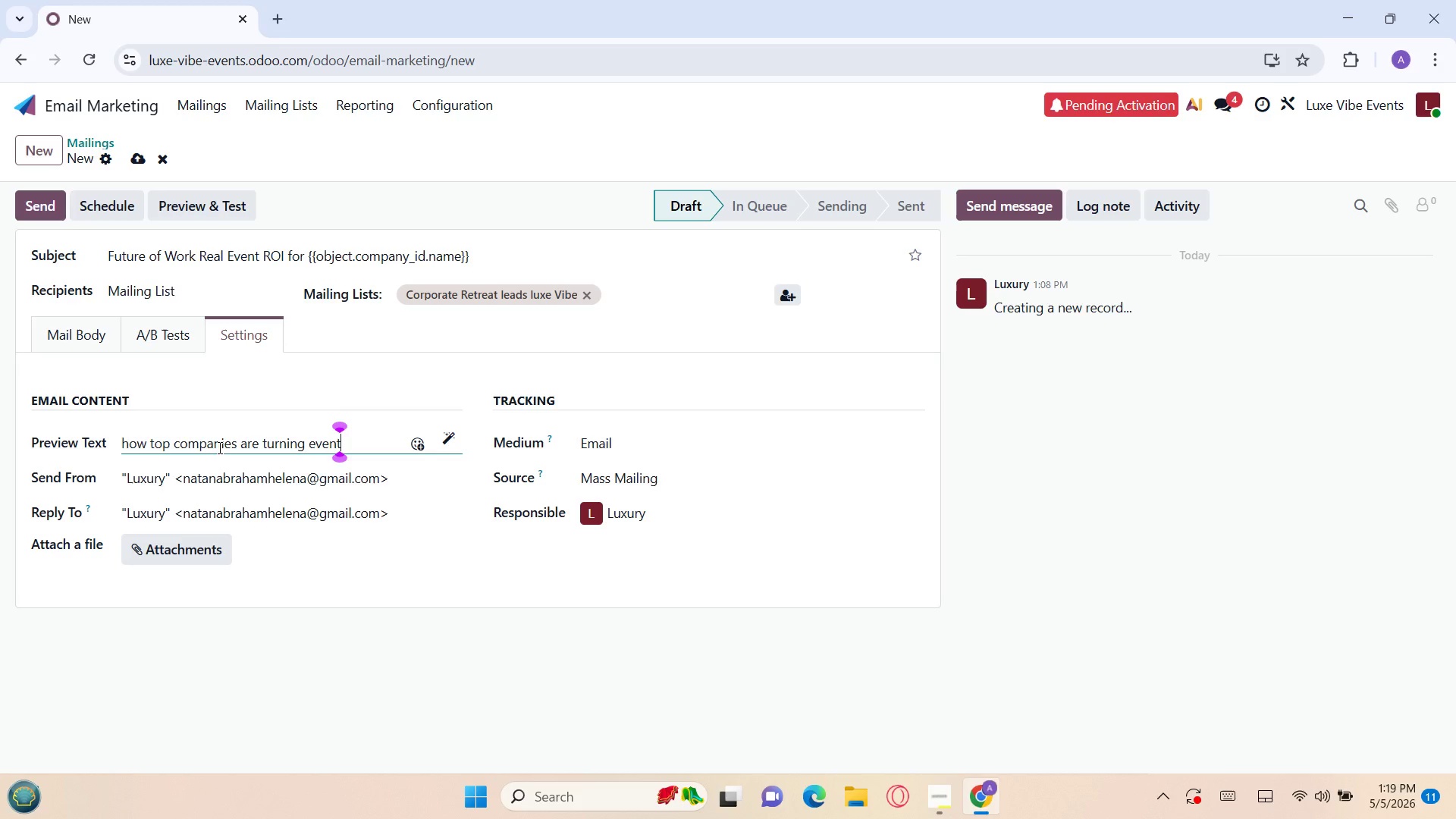 
key(S)
 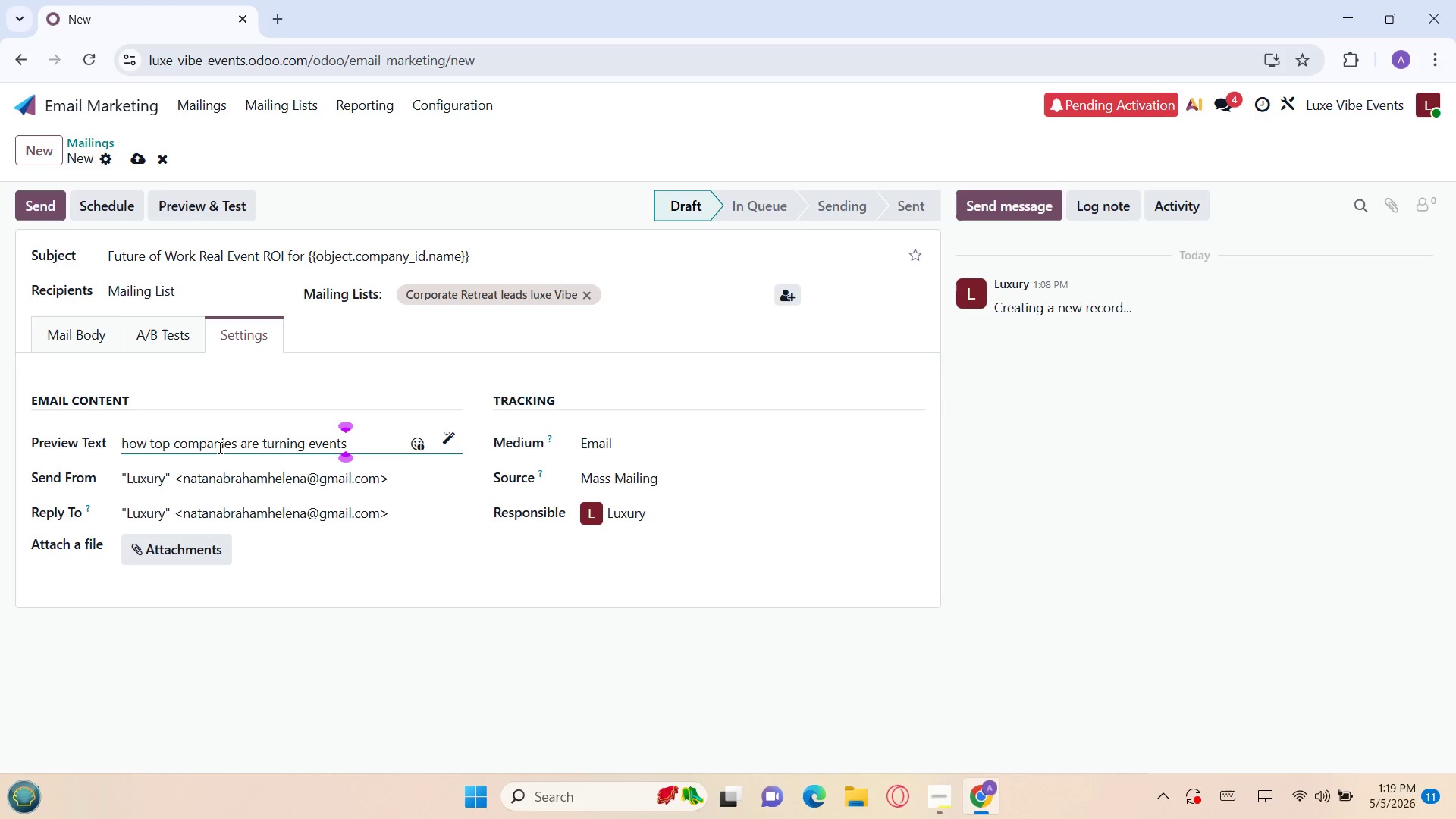 
wait(13.17)
 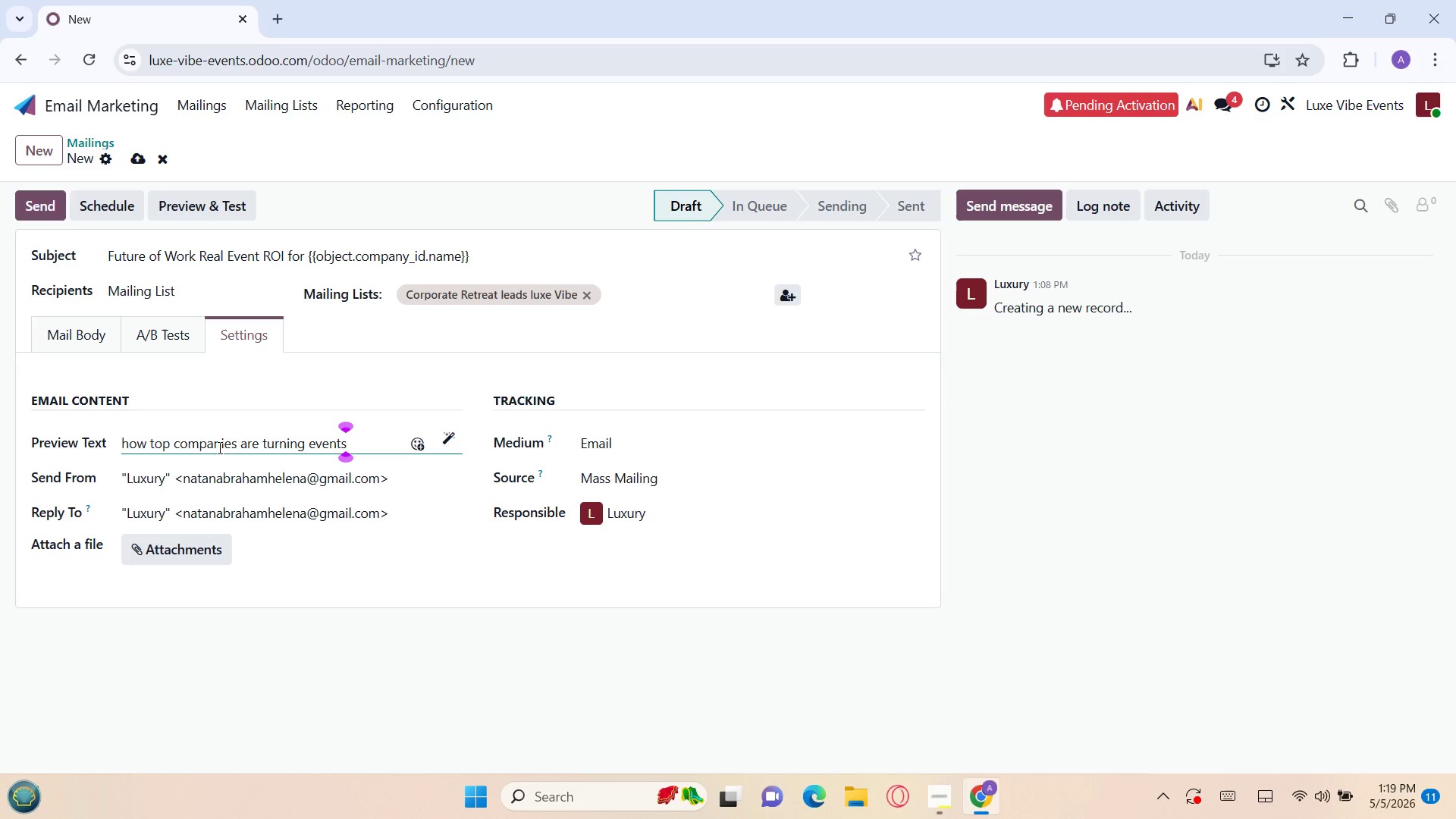 
type(in)
 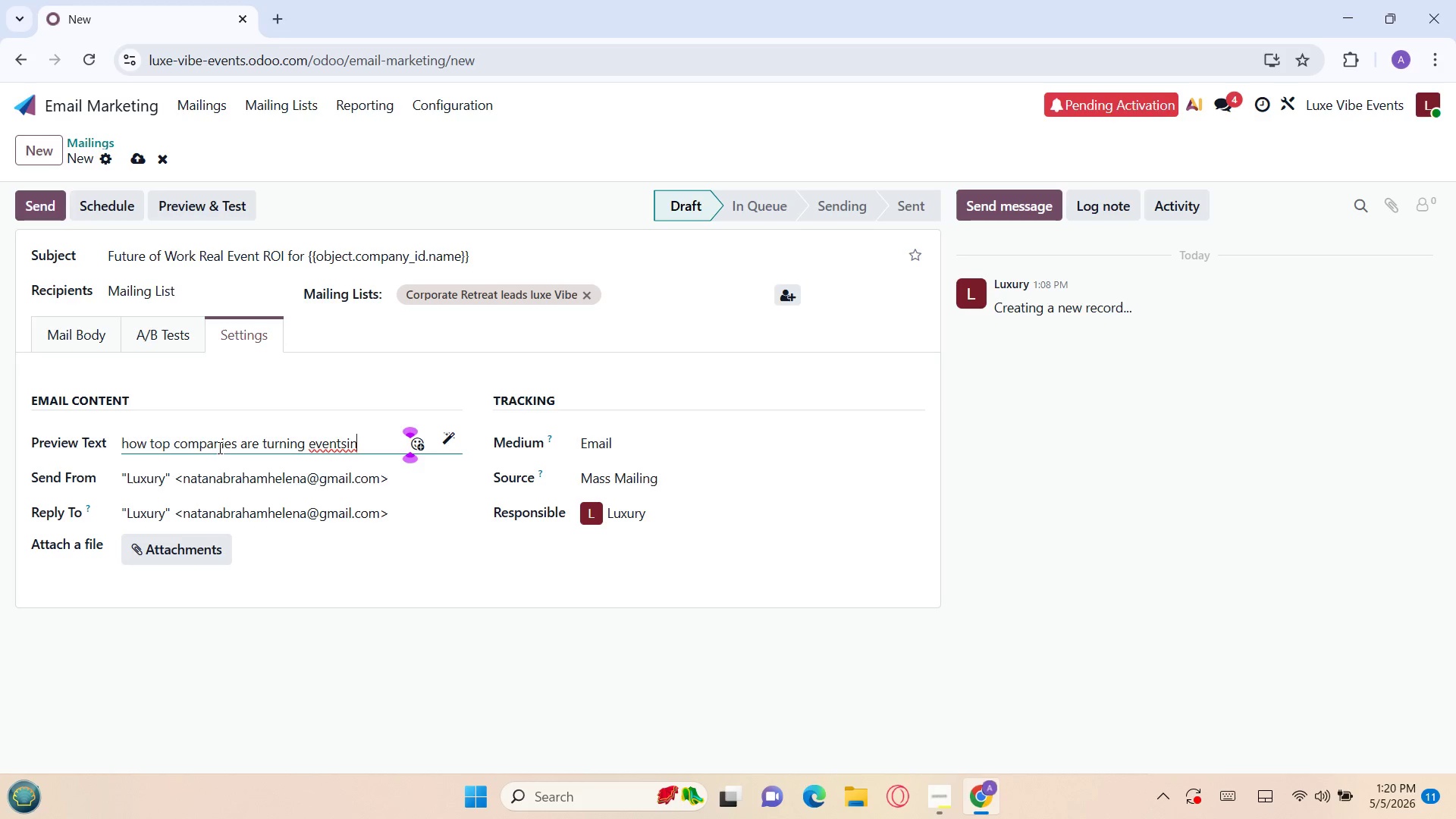 
wait(32.62)
 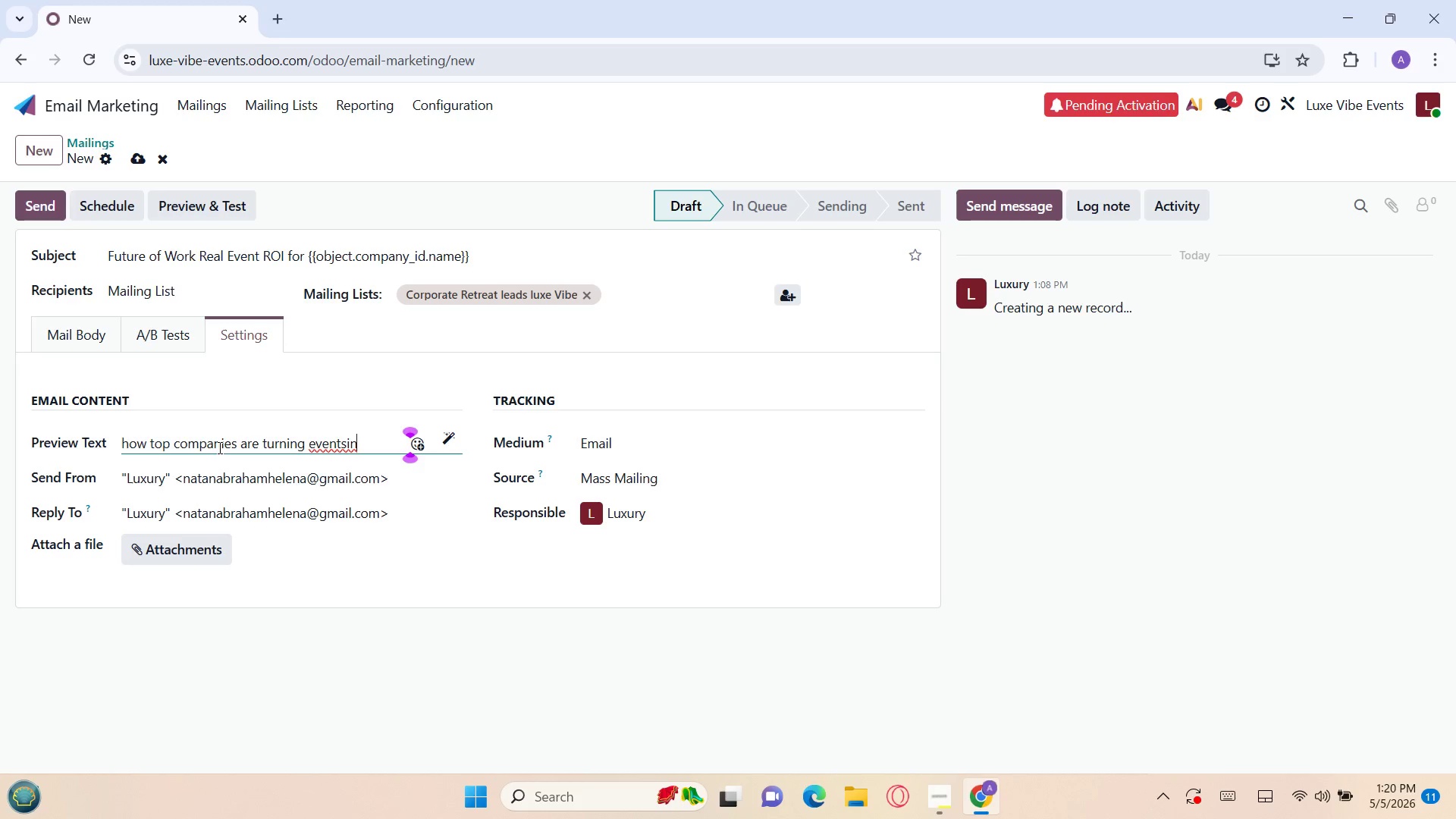 
key(T)
 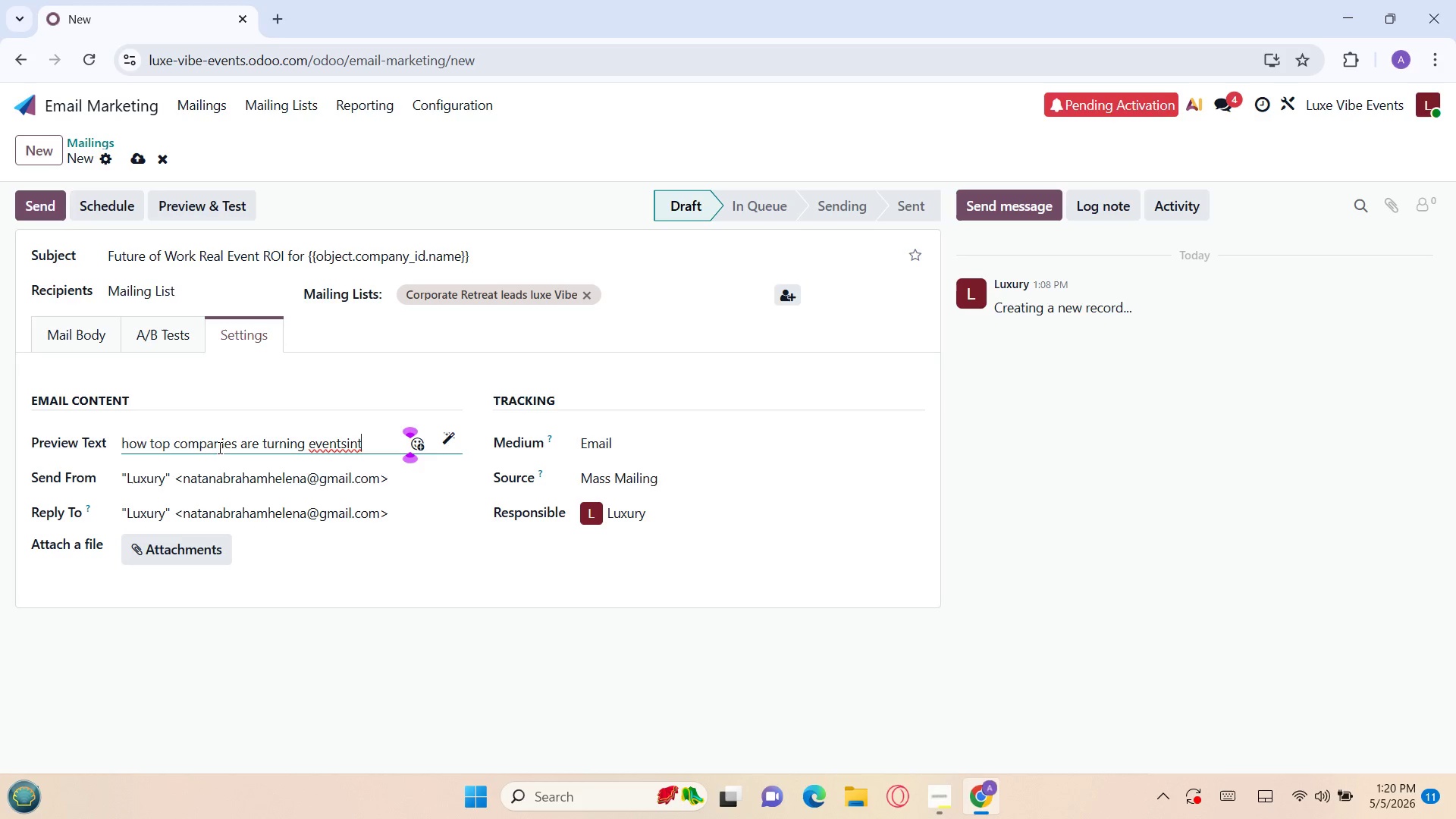 
key(O)
 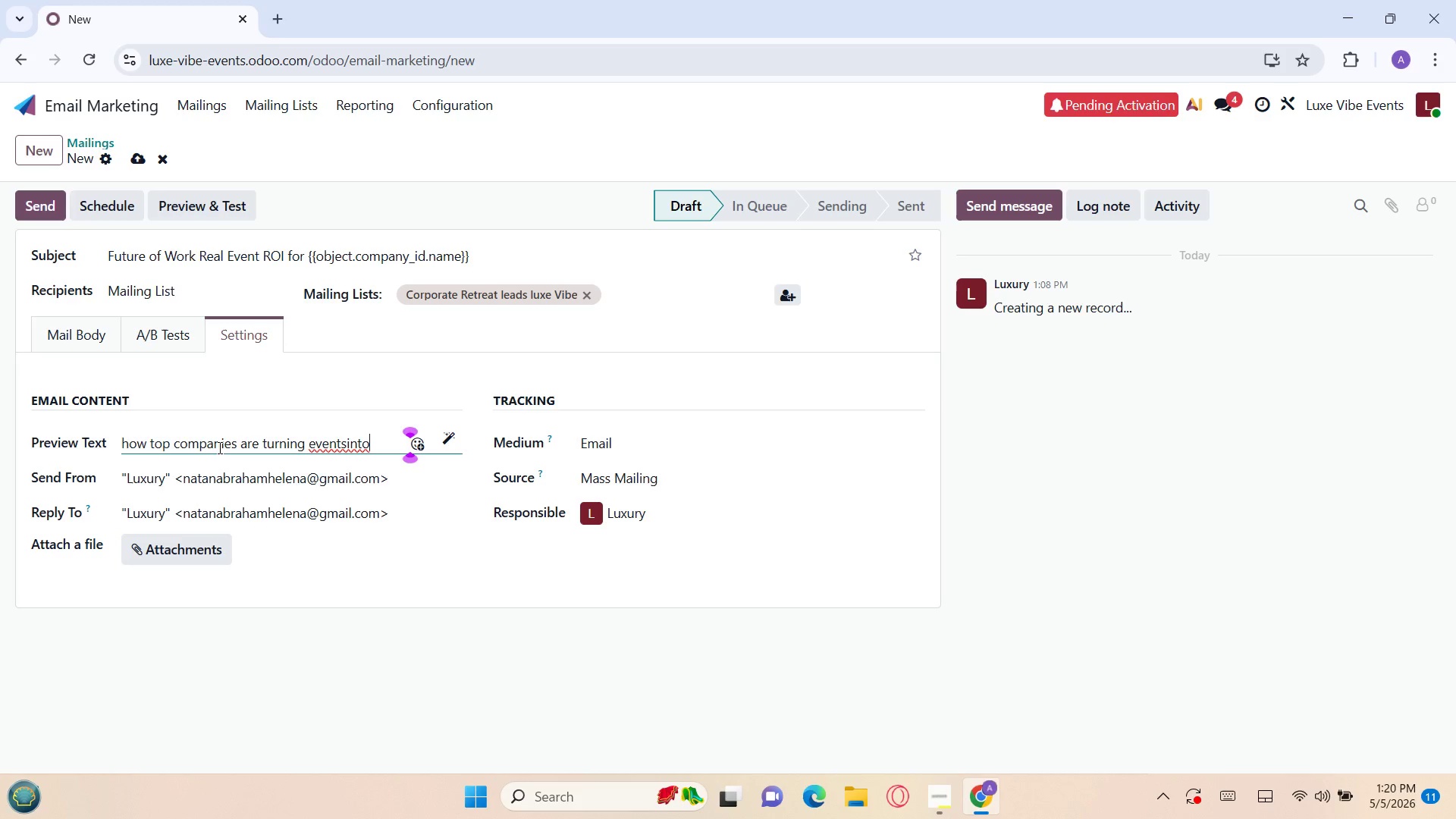 
wait(10.2)
 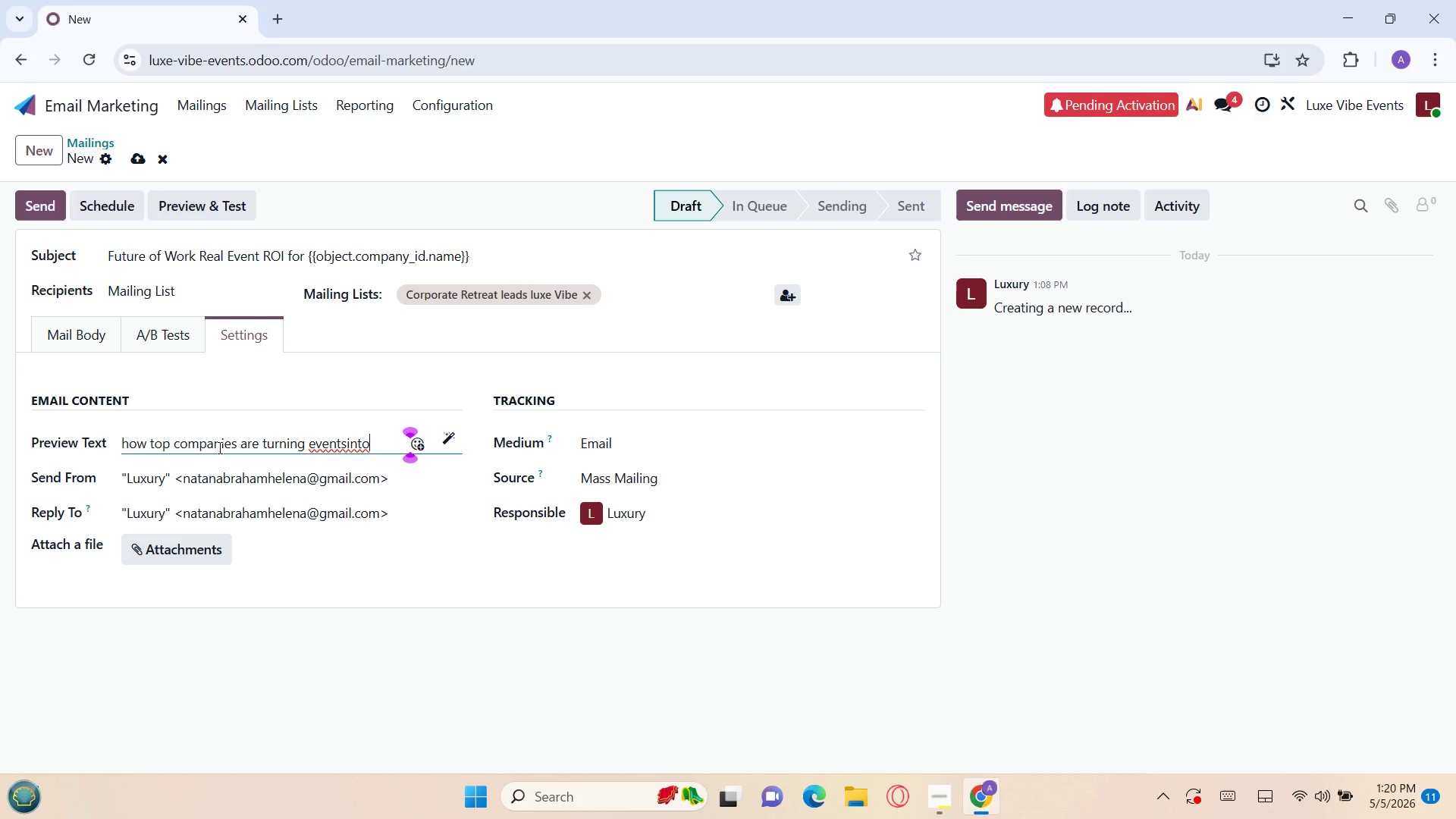 
left_click([345, 442])
 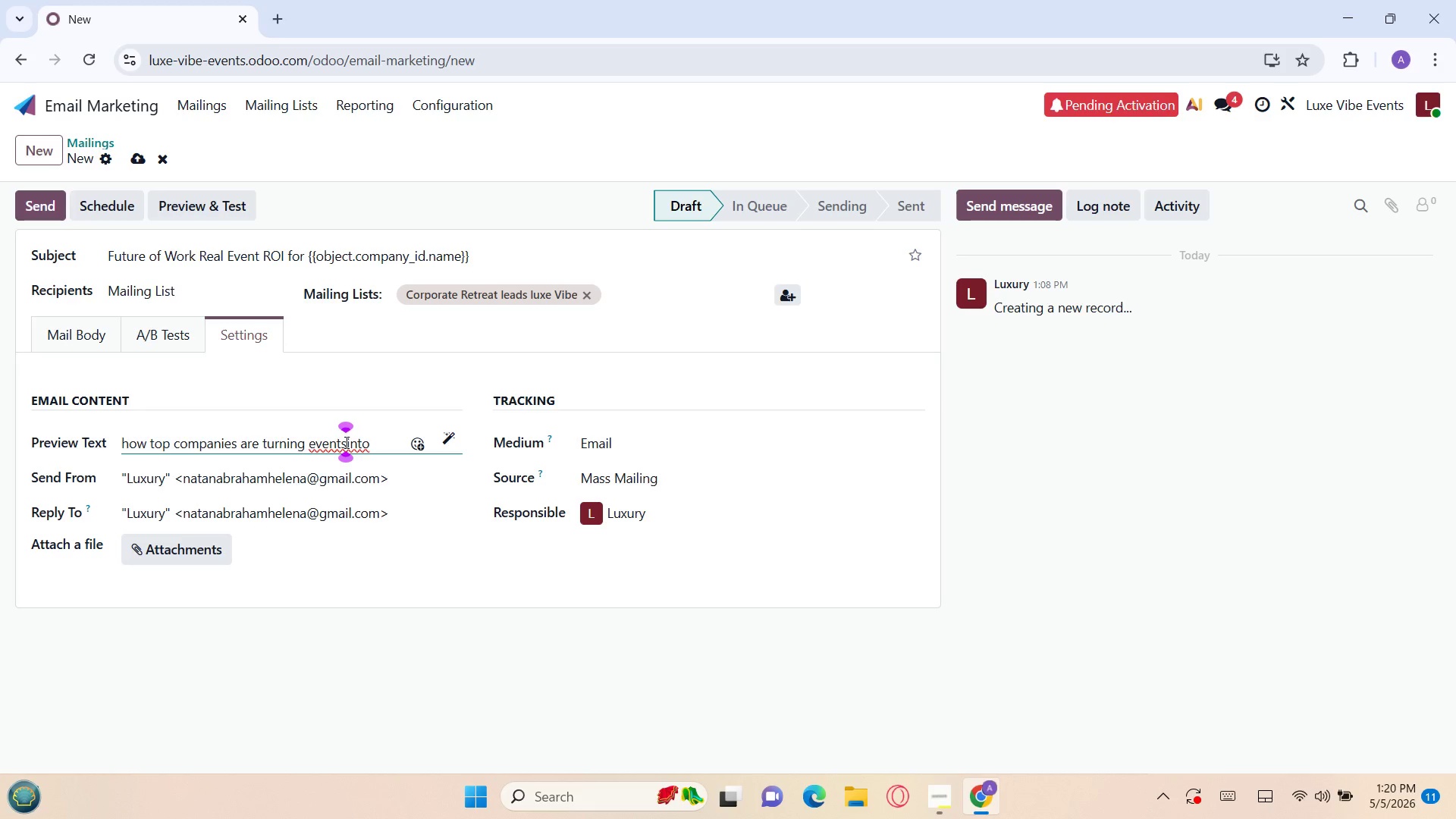 
key(Space)
 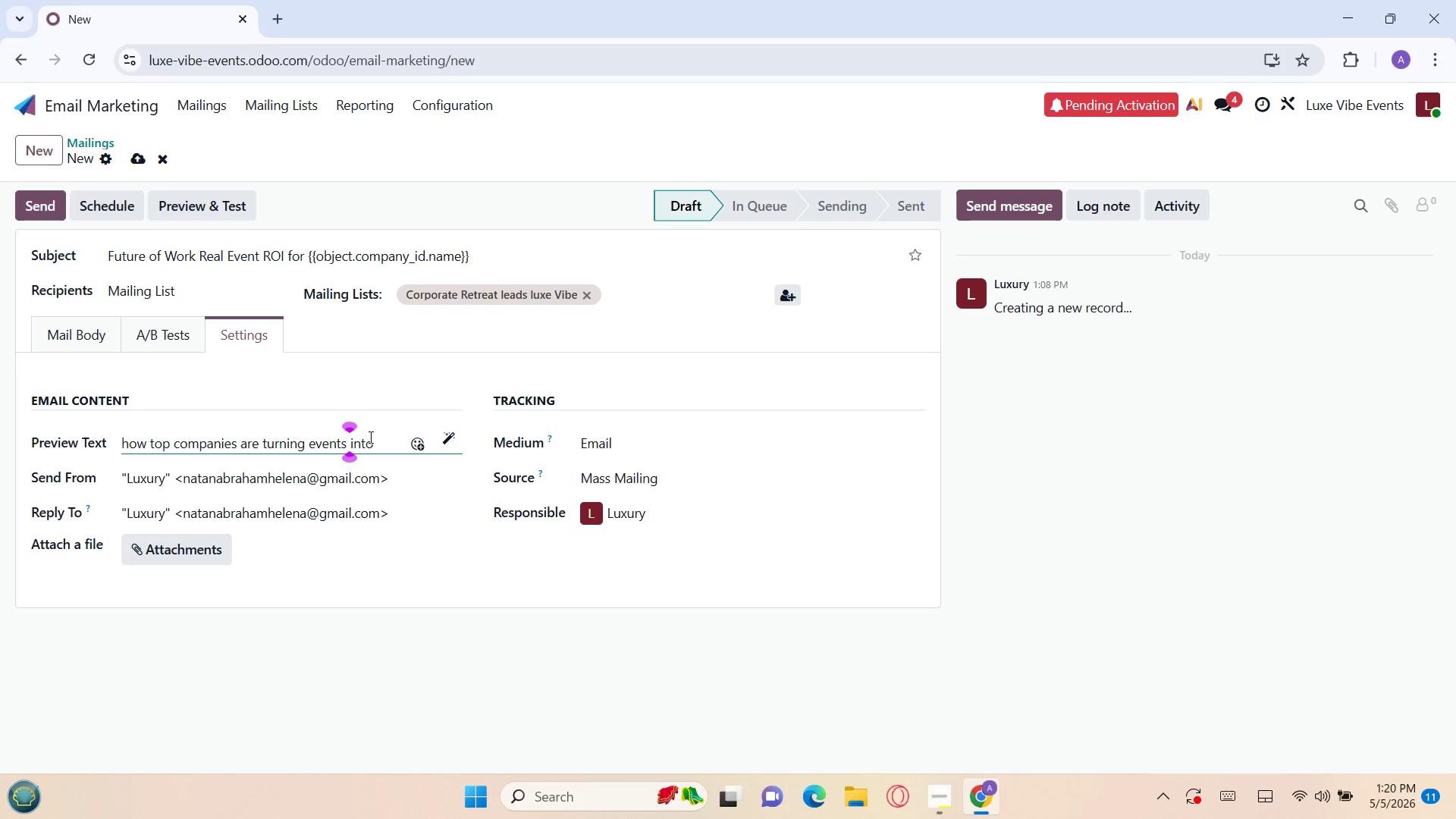 
left_click([371, 437])
 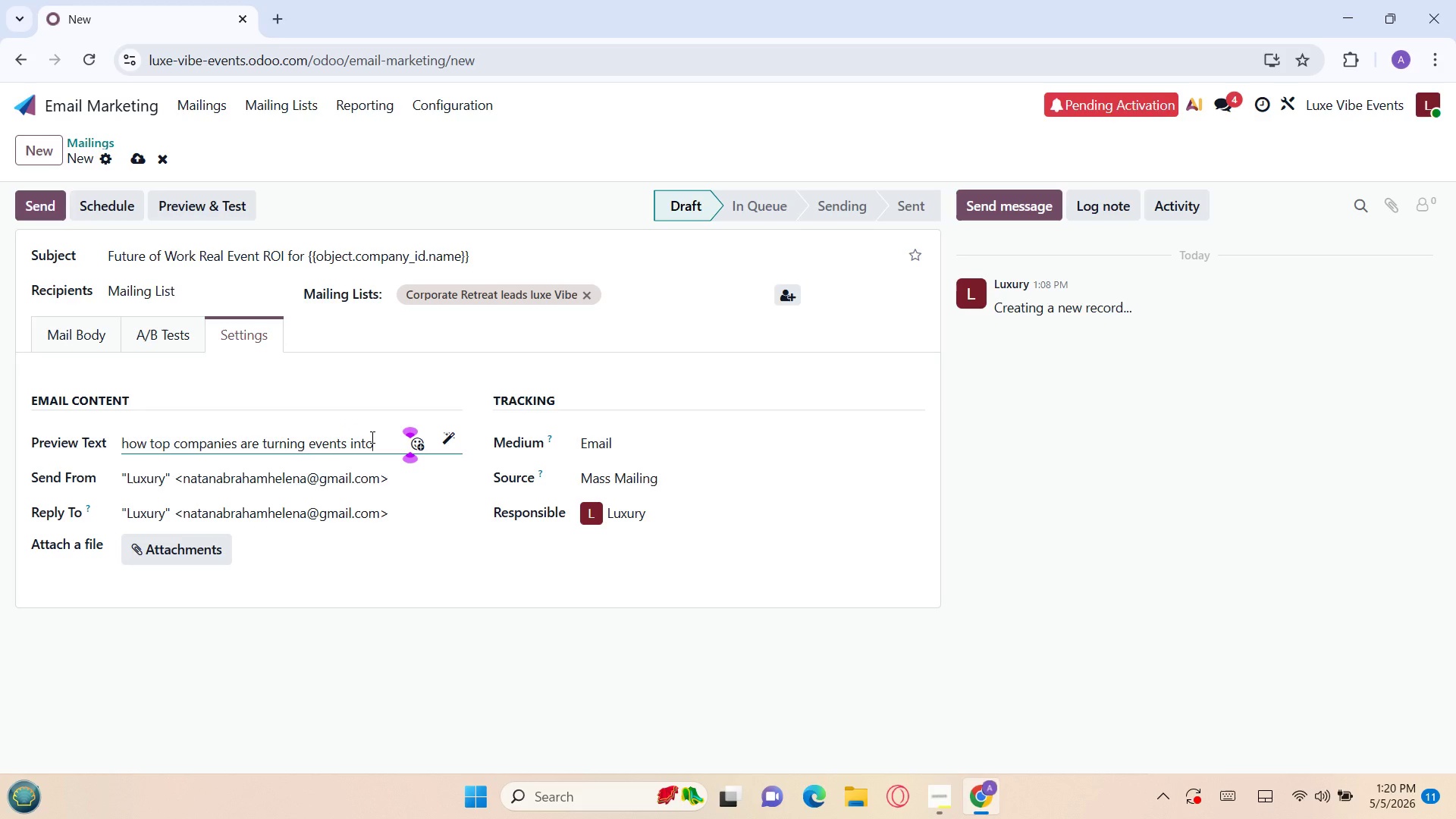 
key(Space)
 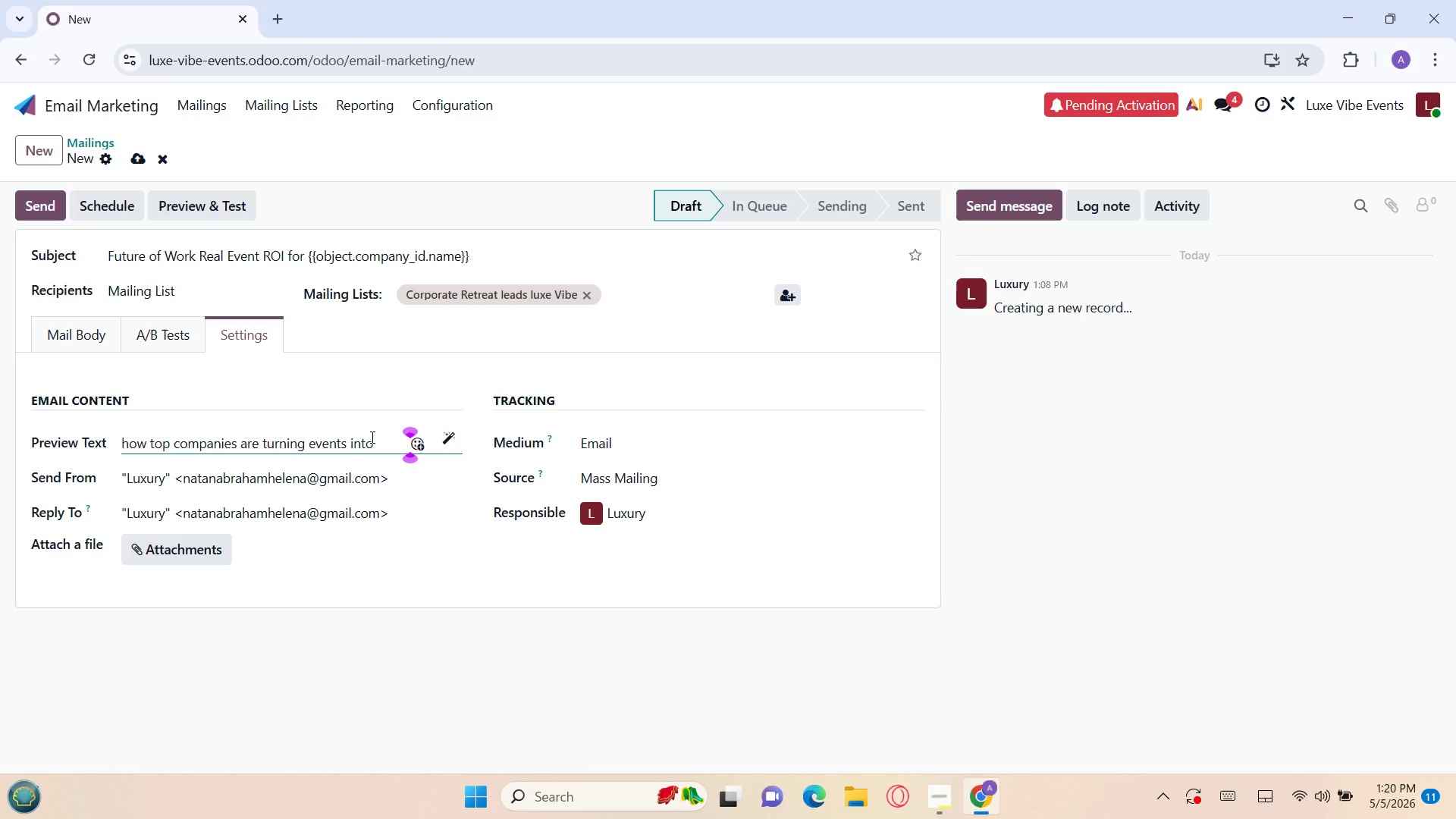 
wait(10.91)
 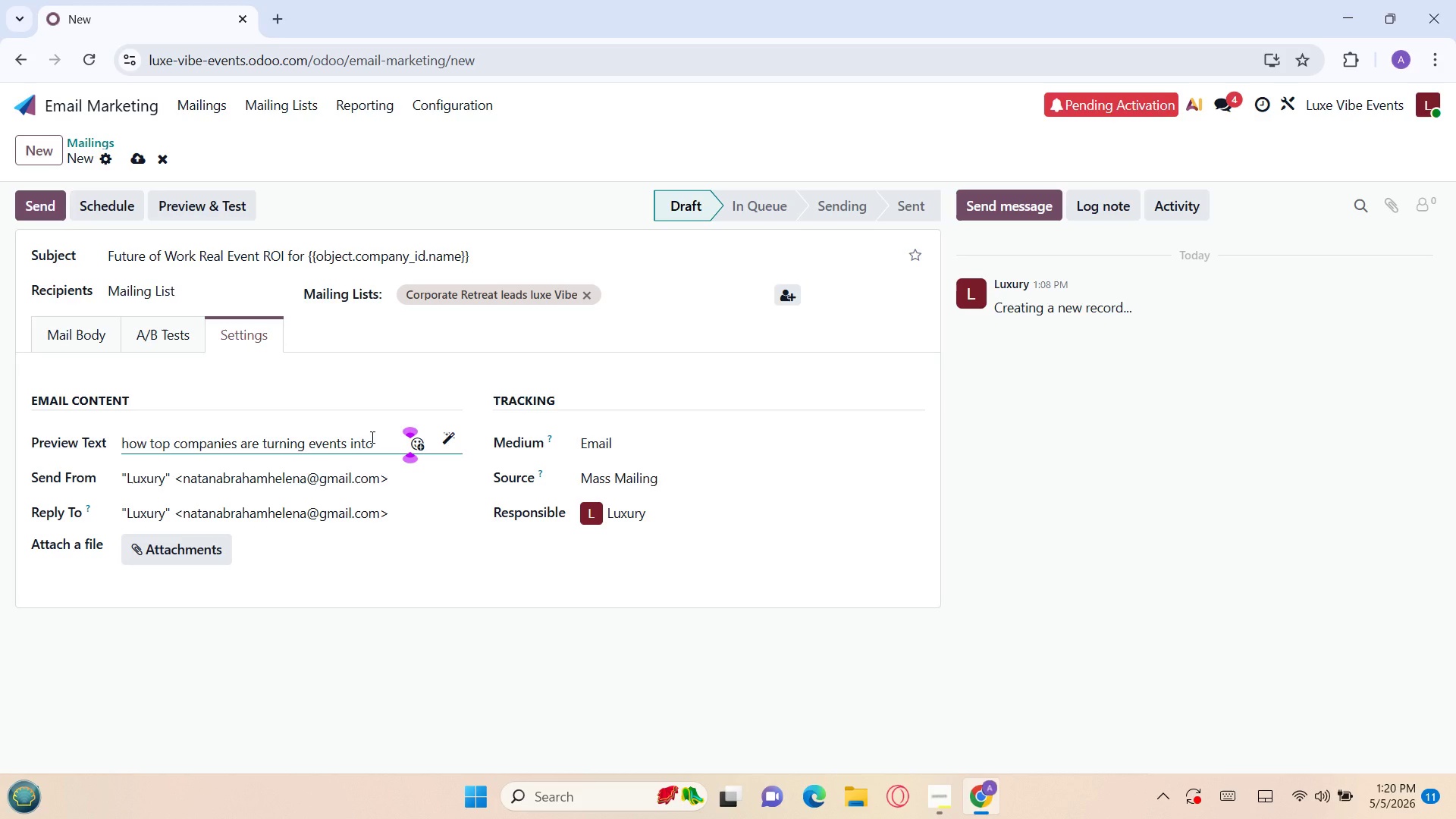 
key(M)
 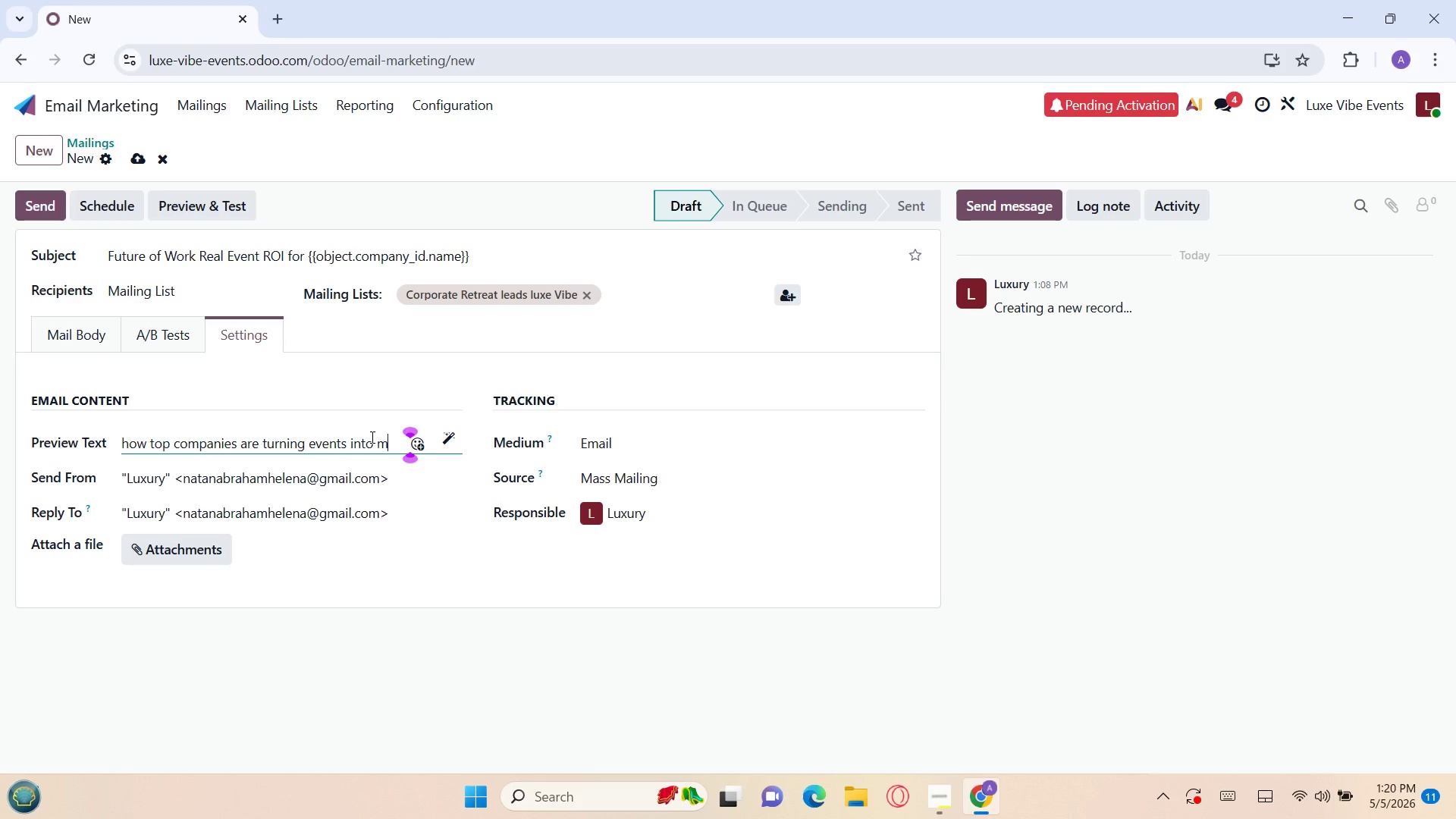 
wait(20.12)
 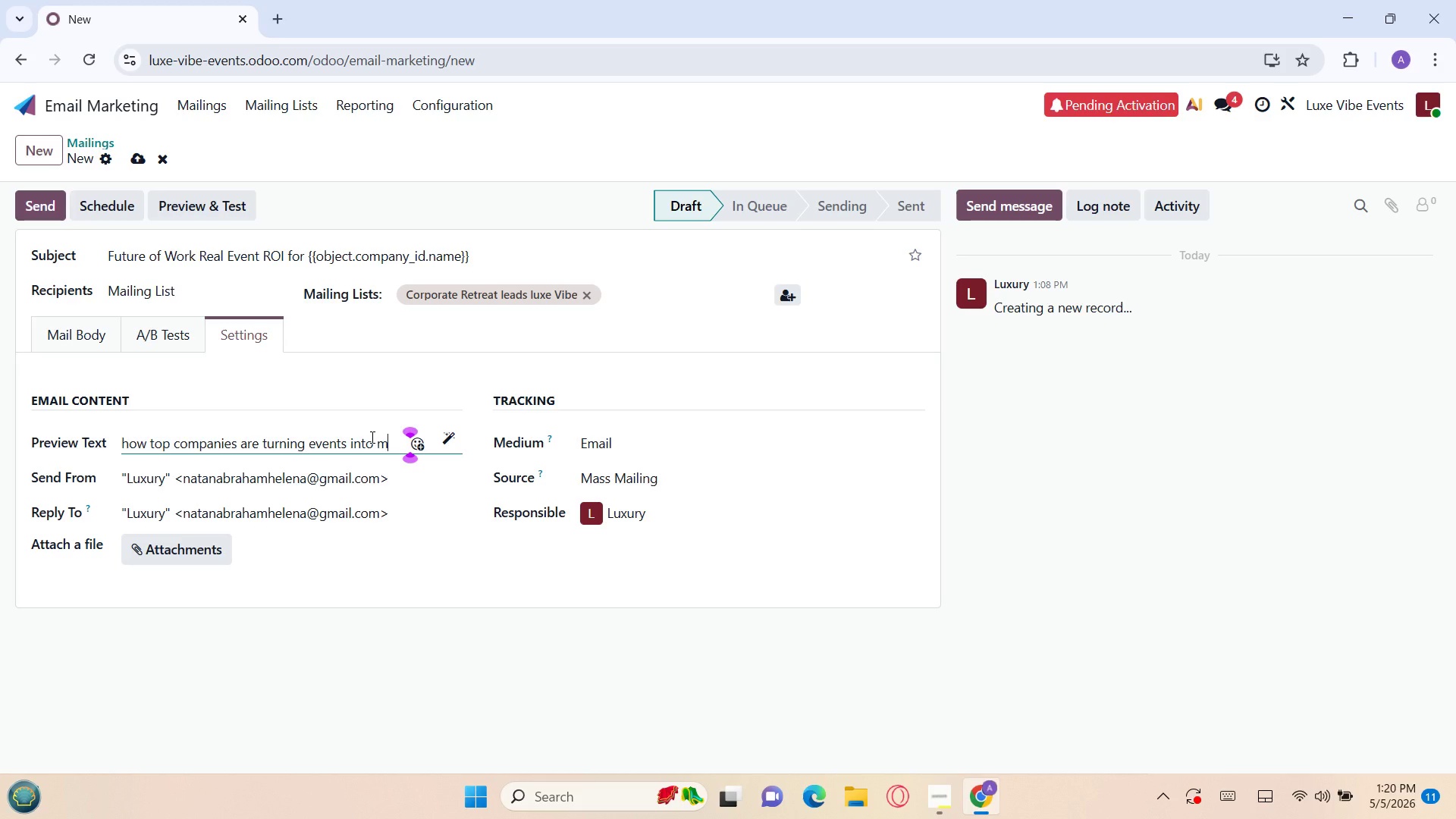 
key(E)
 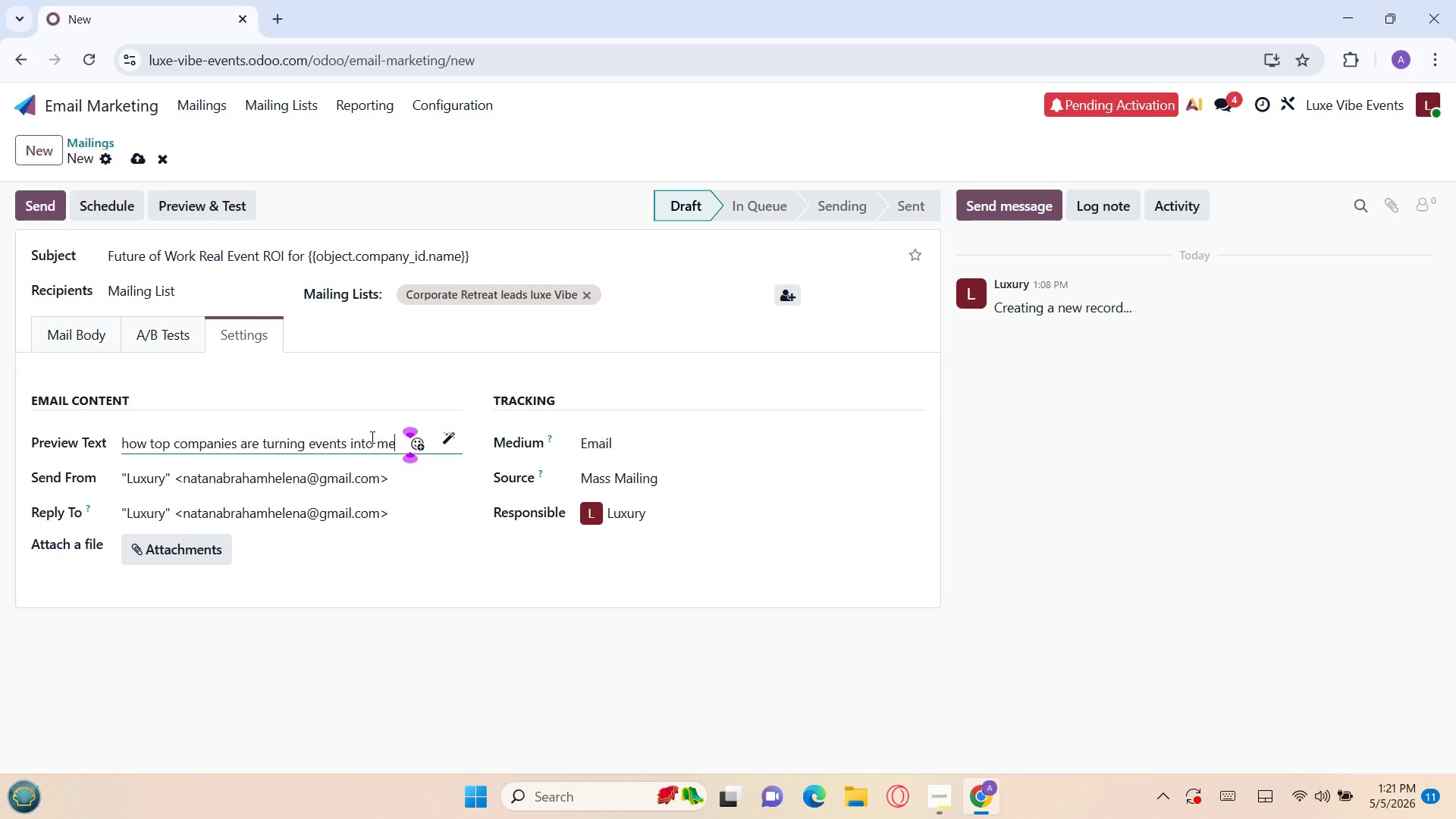 
wait(9.59)
 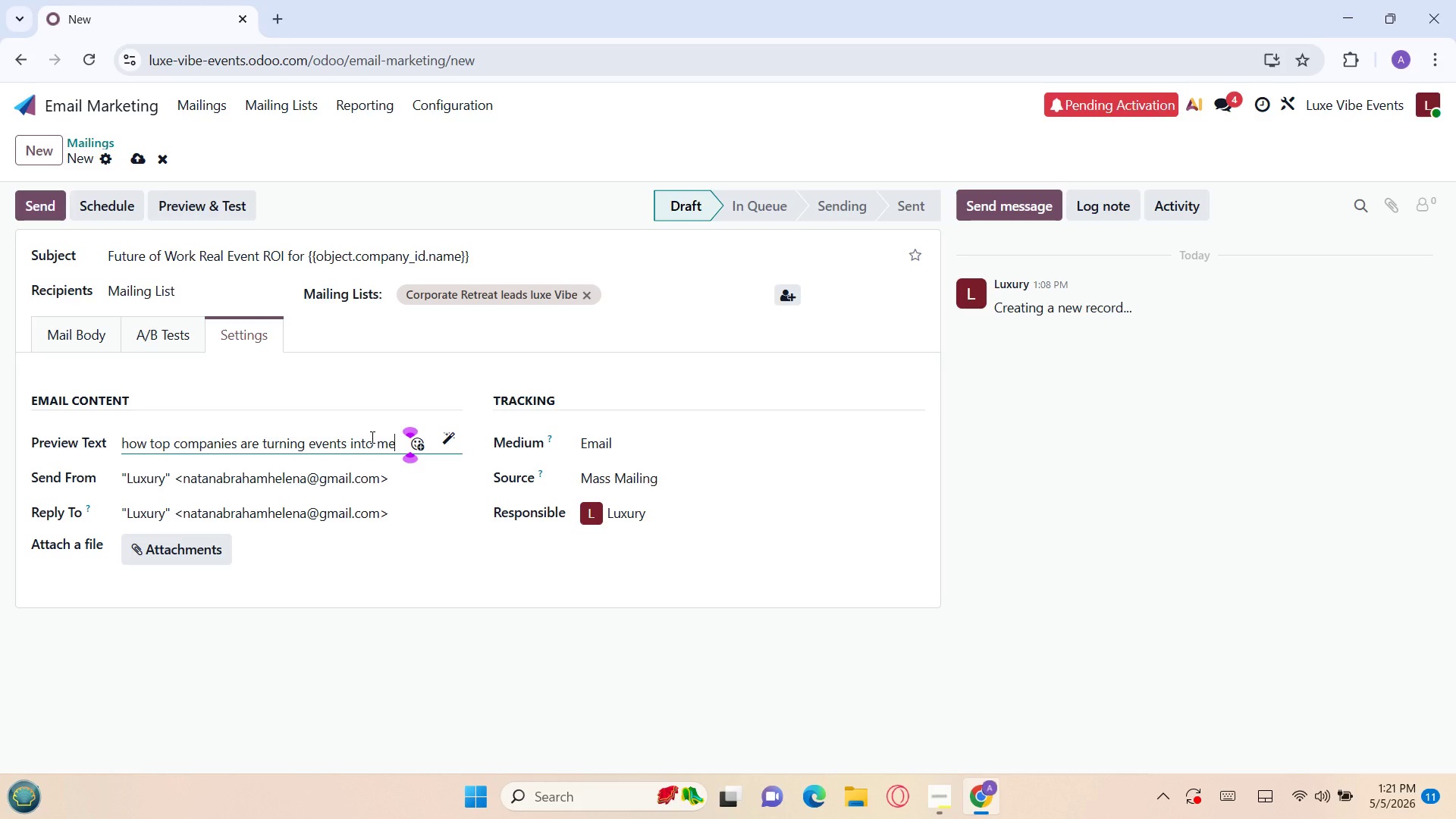 
key(A)
 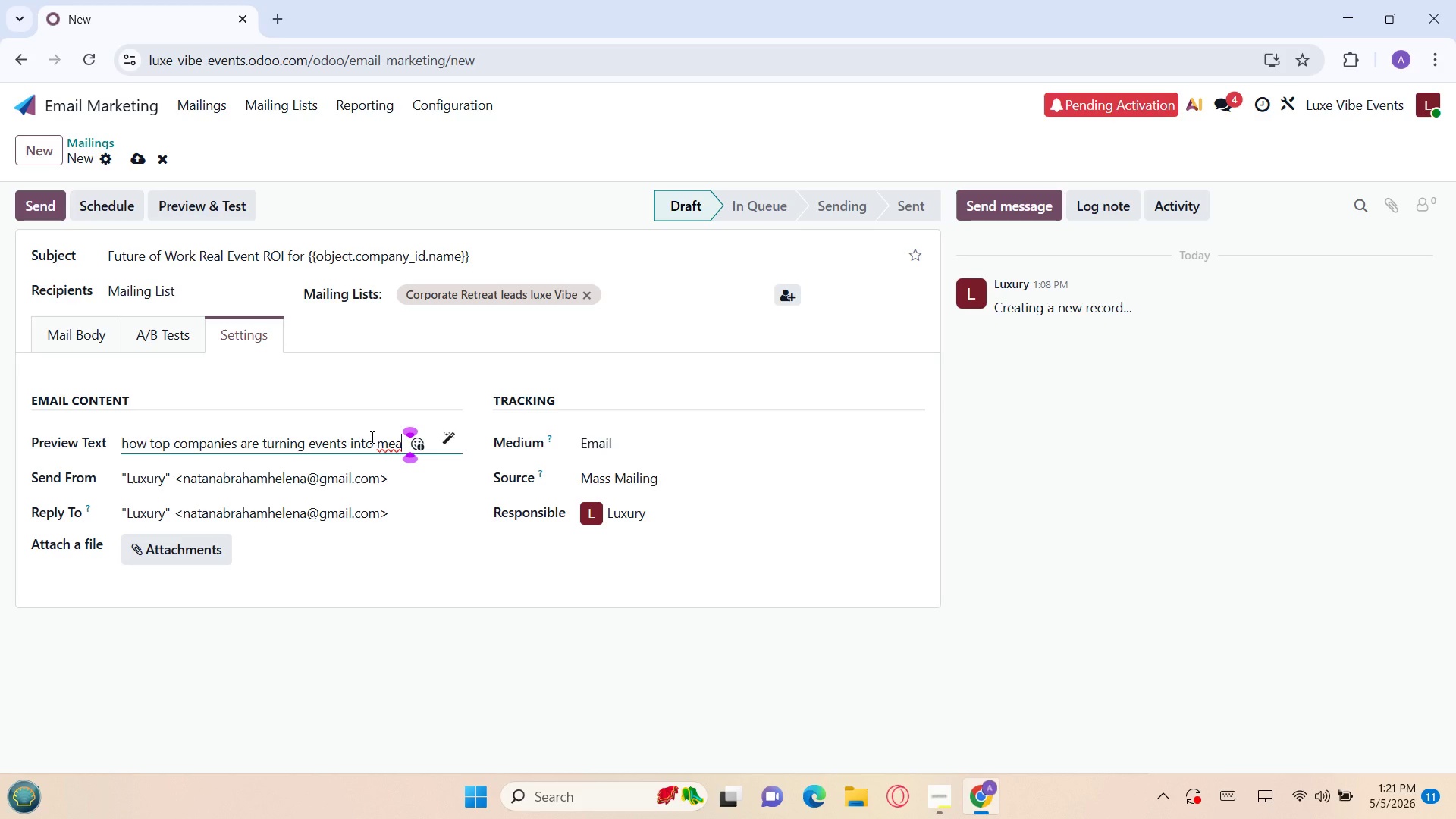 
wait(6.06)
 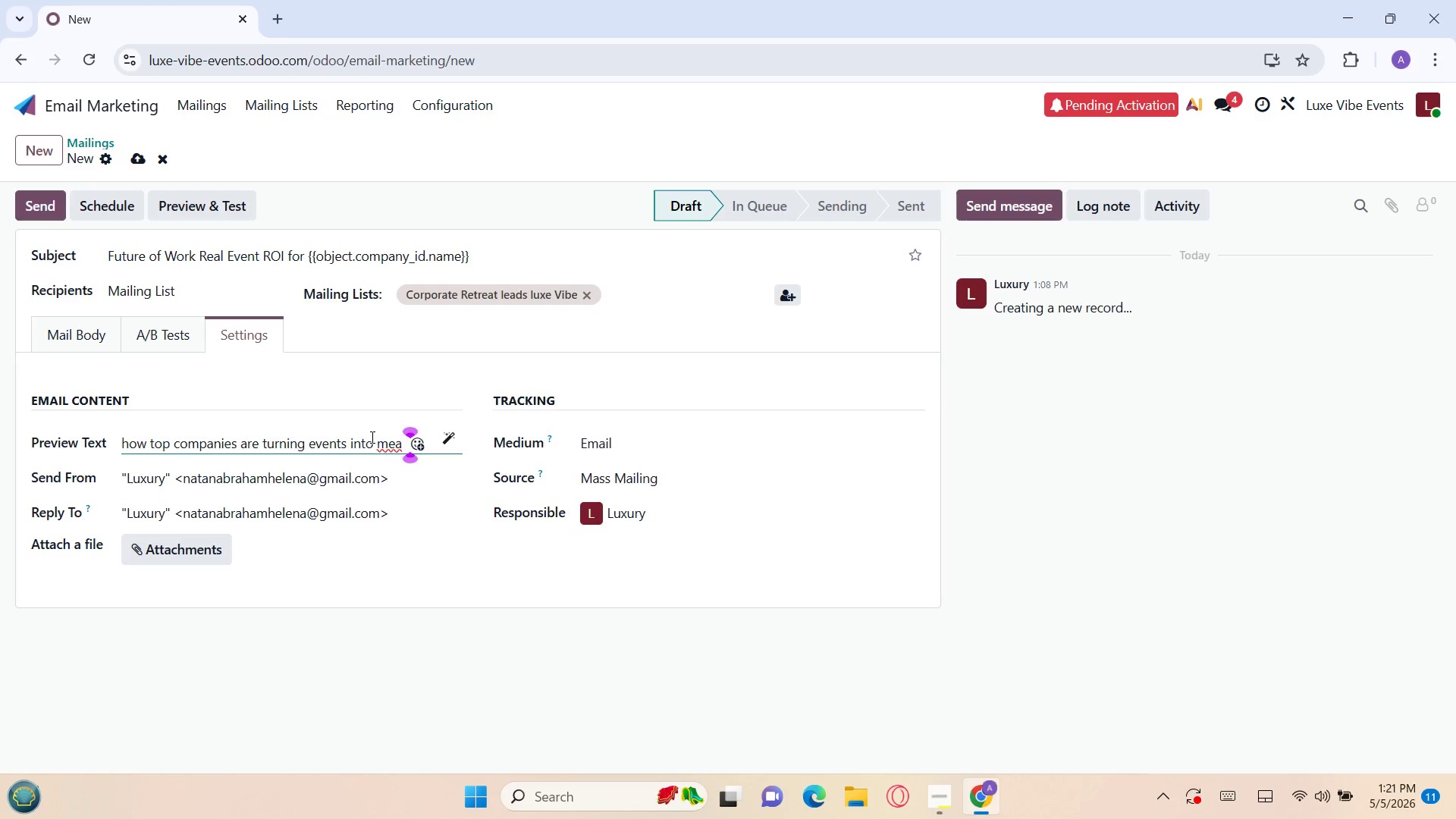 
key(S)
 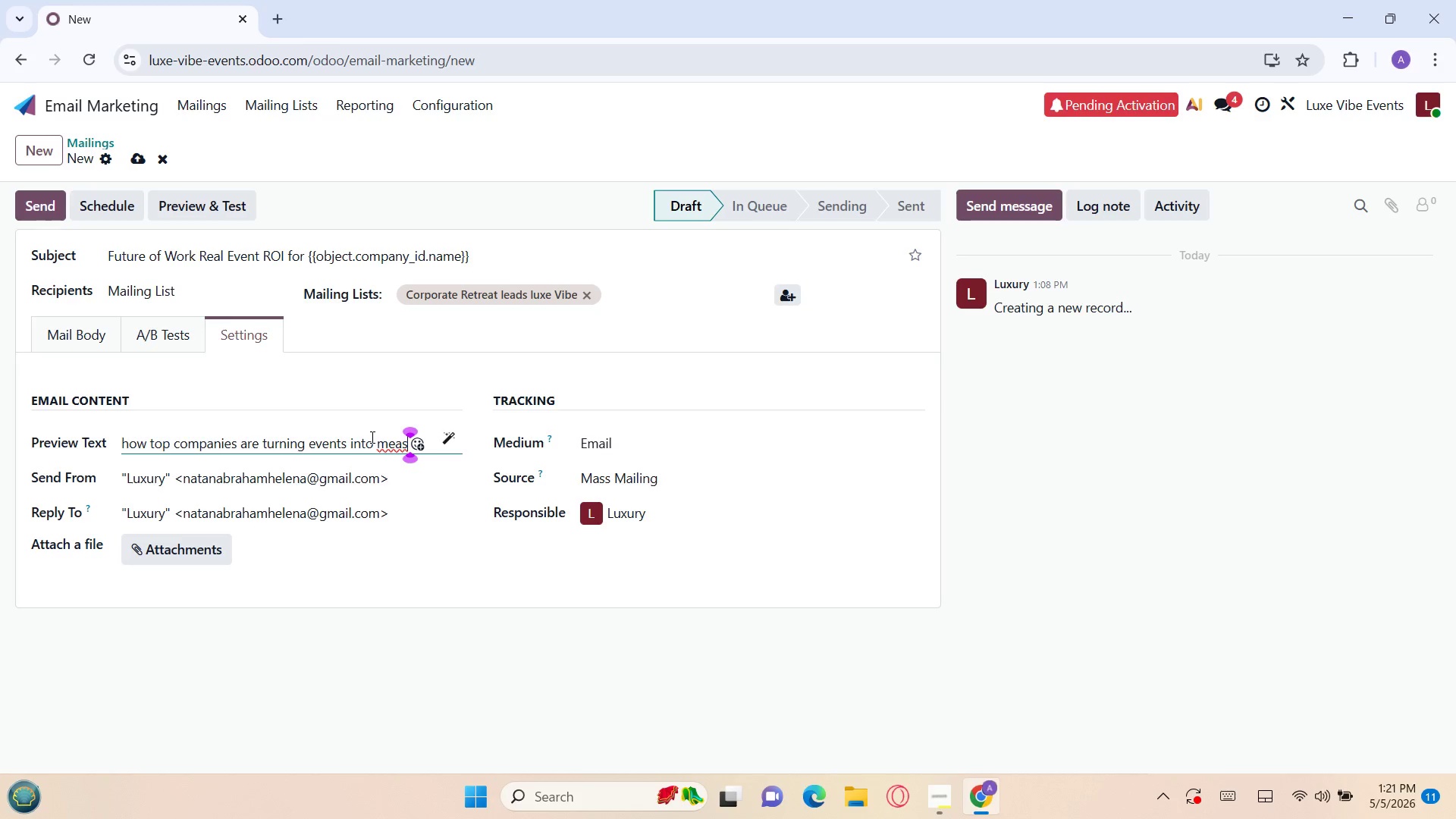 
wait(10.28)
 